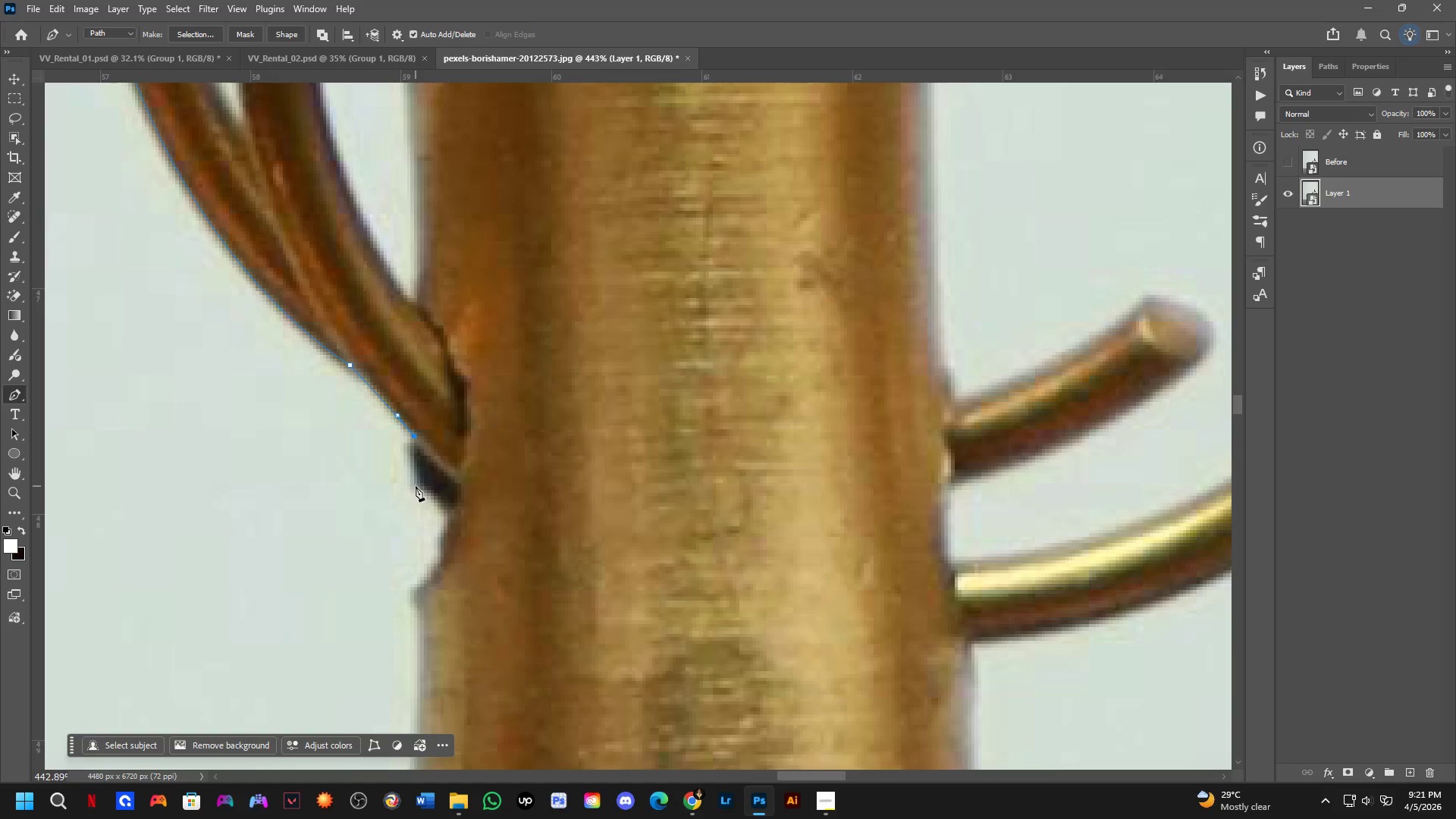 
left_click([418, 487])
 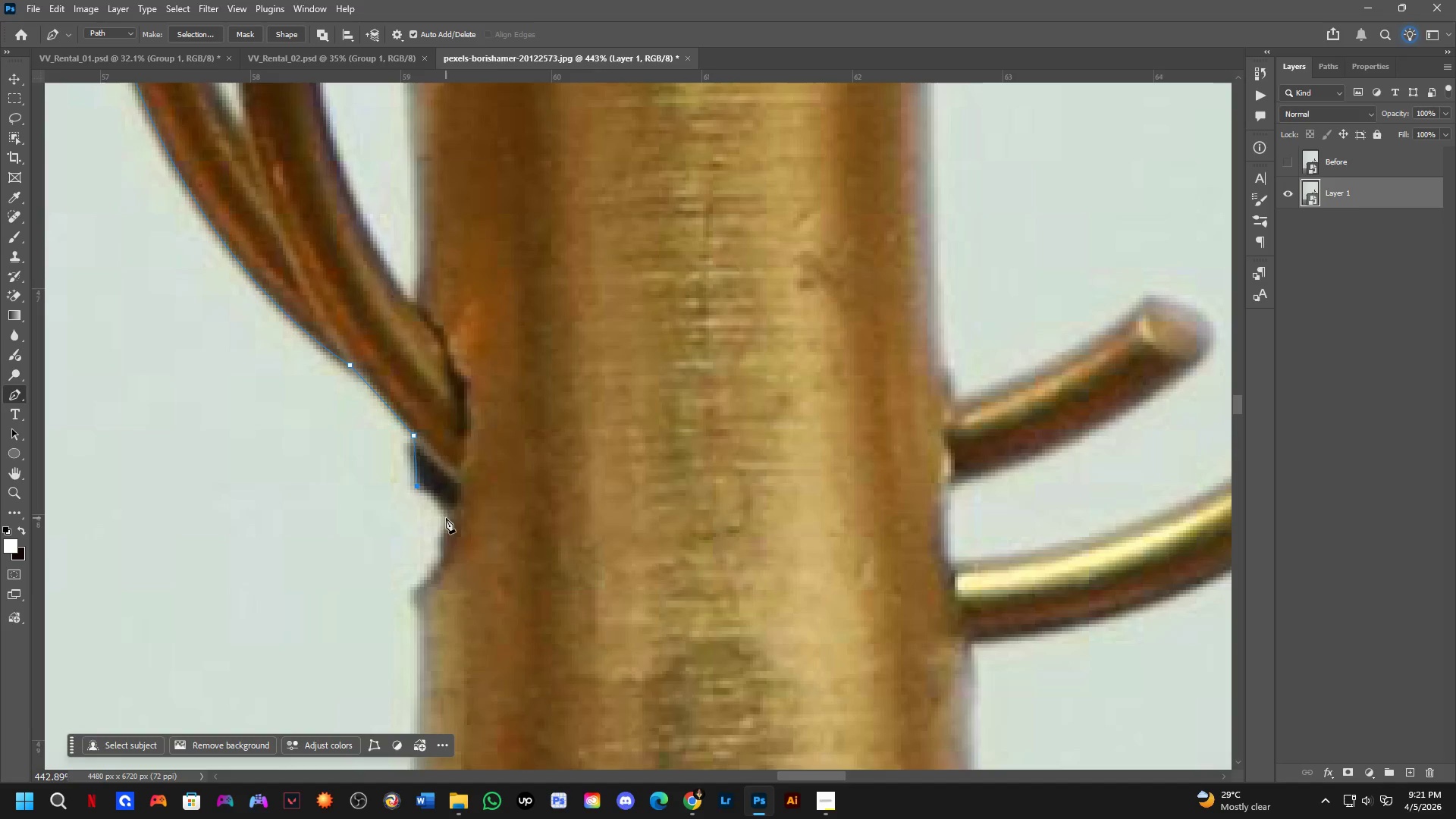 
left_click_drag(start_coordinate=[447, 523], to_coordinate=[448, 545])
 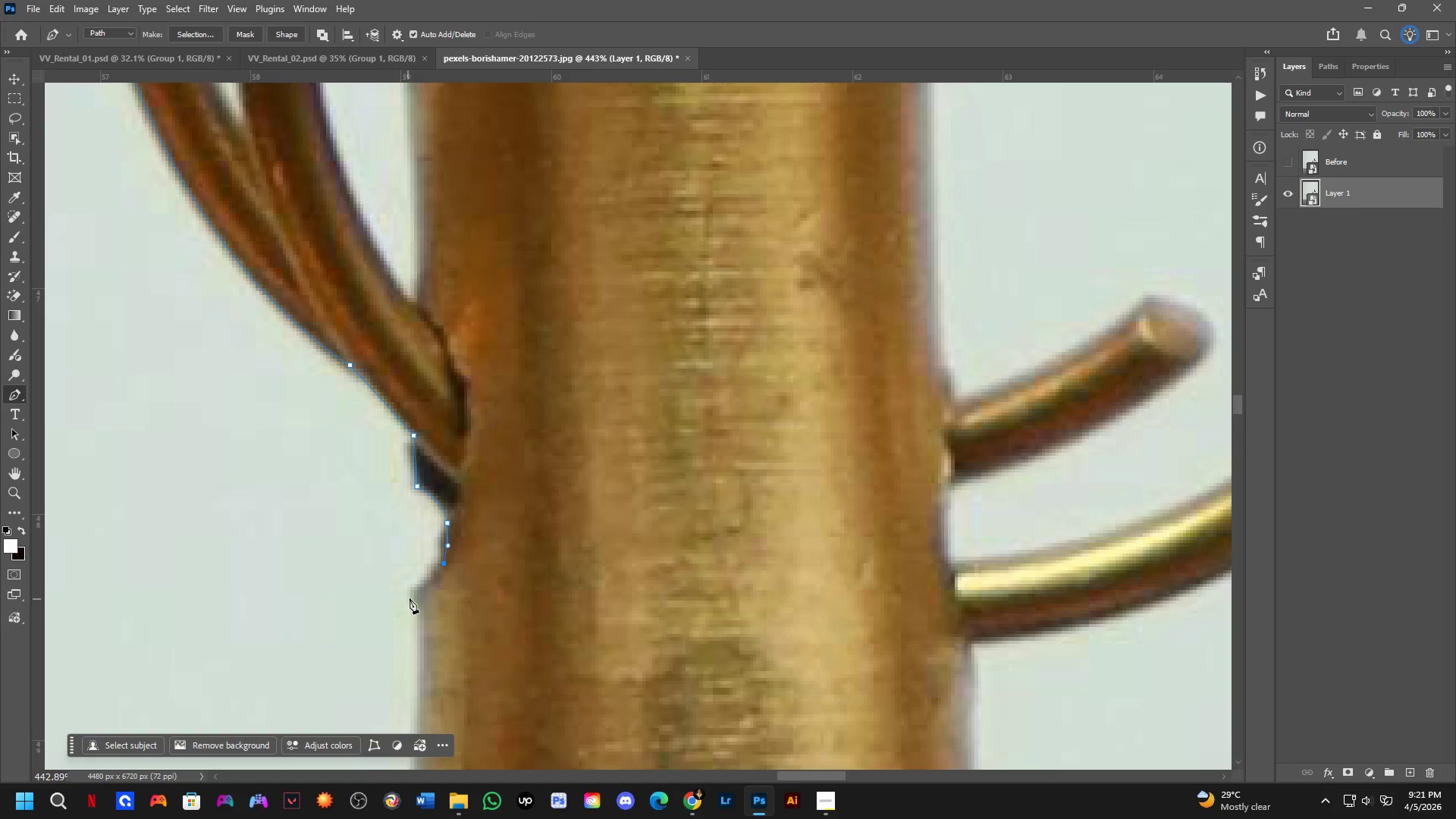 
left_click([415, 596])
 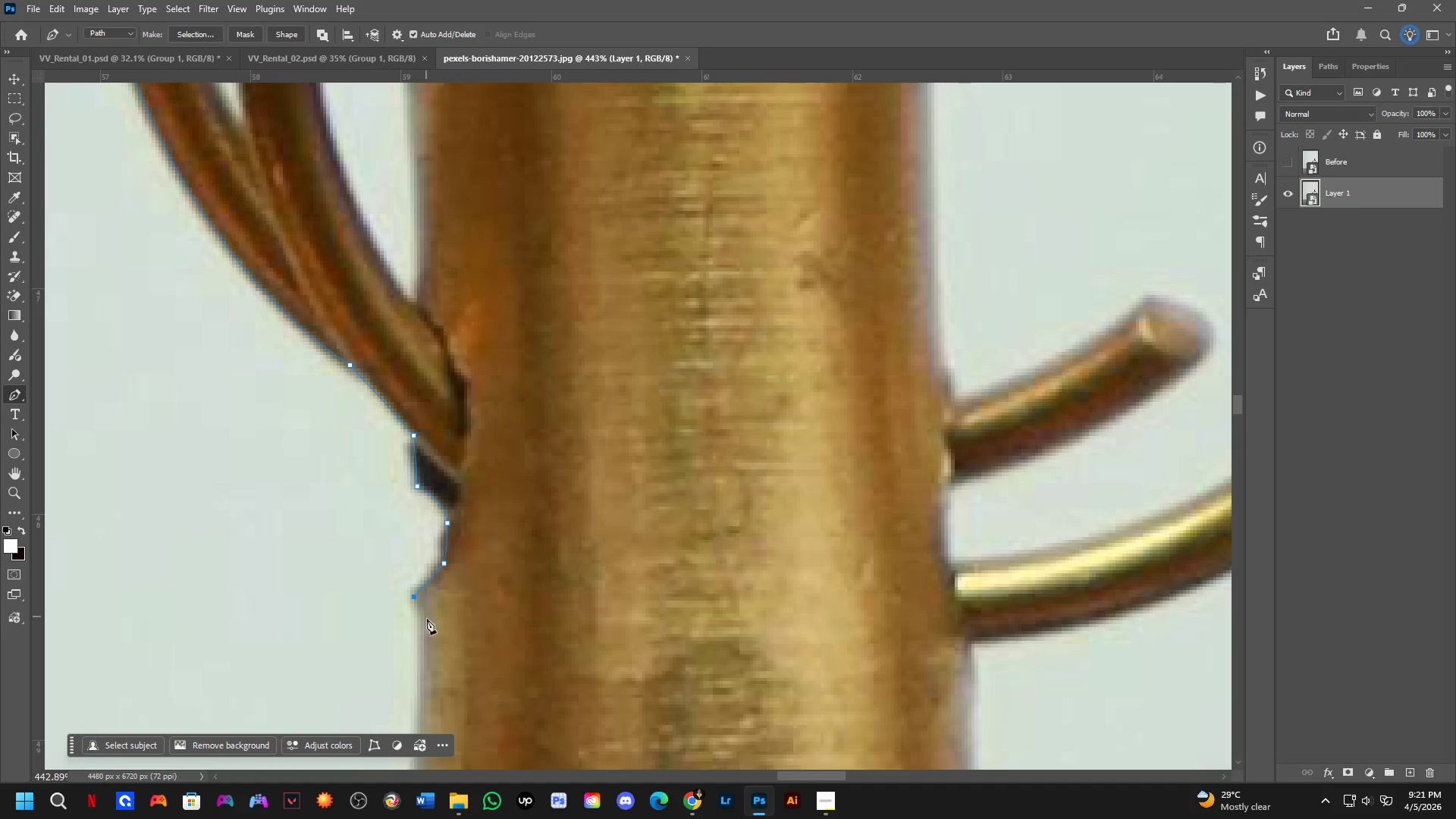 
hold_key(key=Space, duration=0.39)
 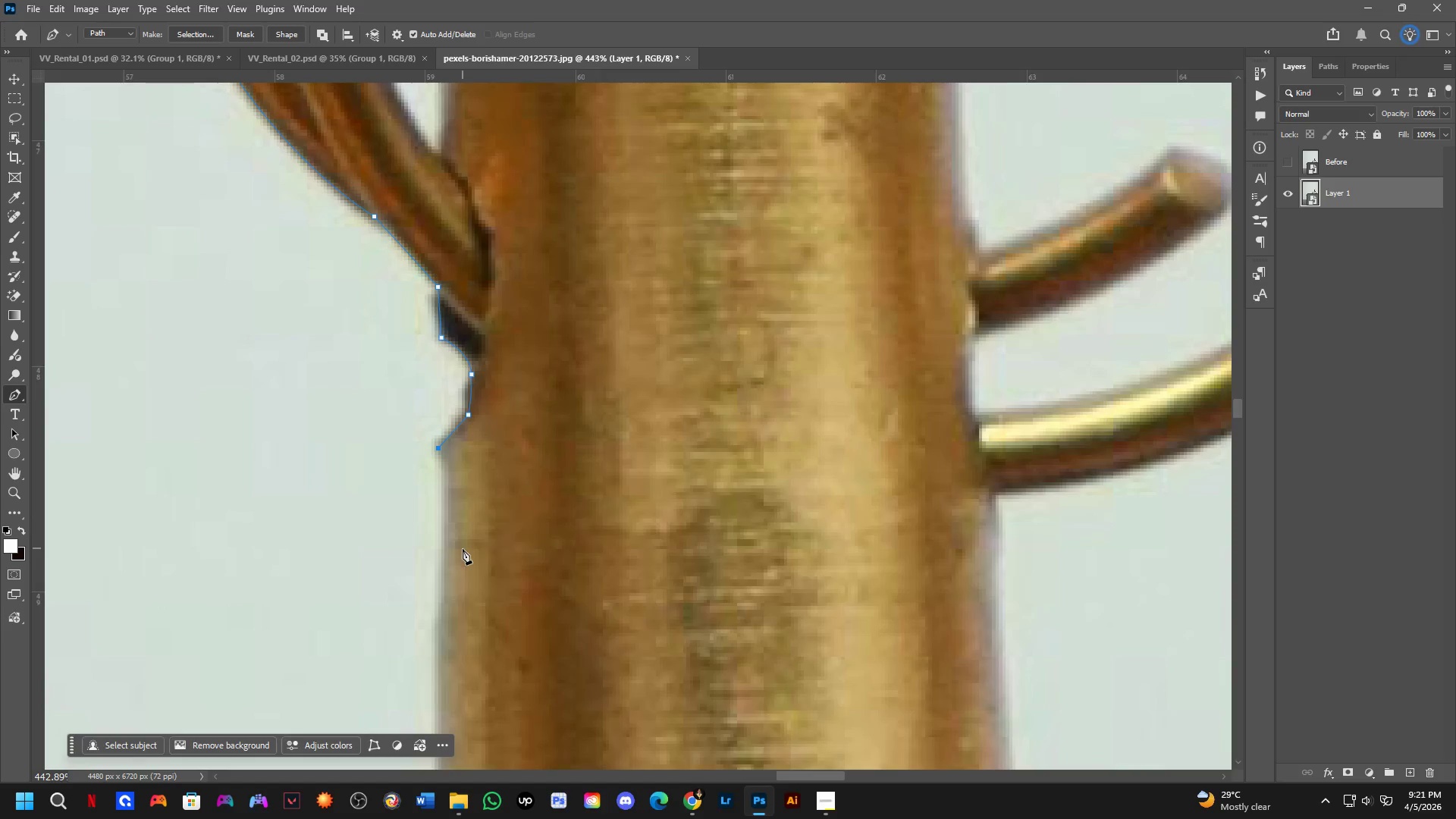 
left_click_drag(start_coordinate=[439, 643], to_coordinate=[460, 526])
 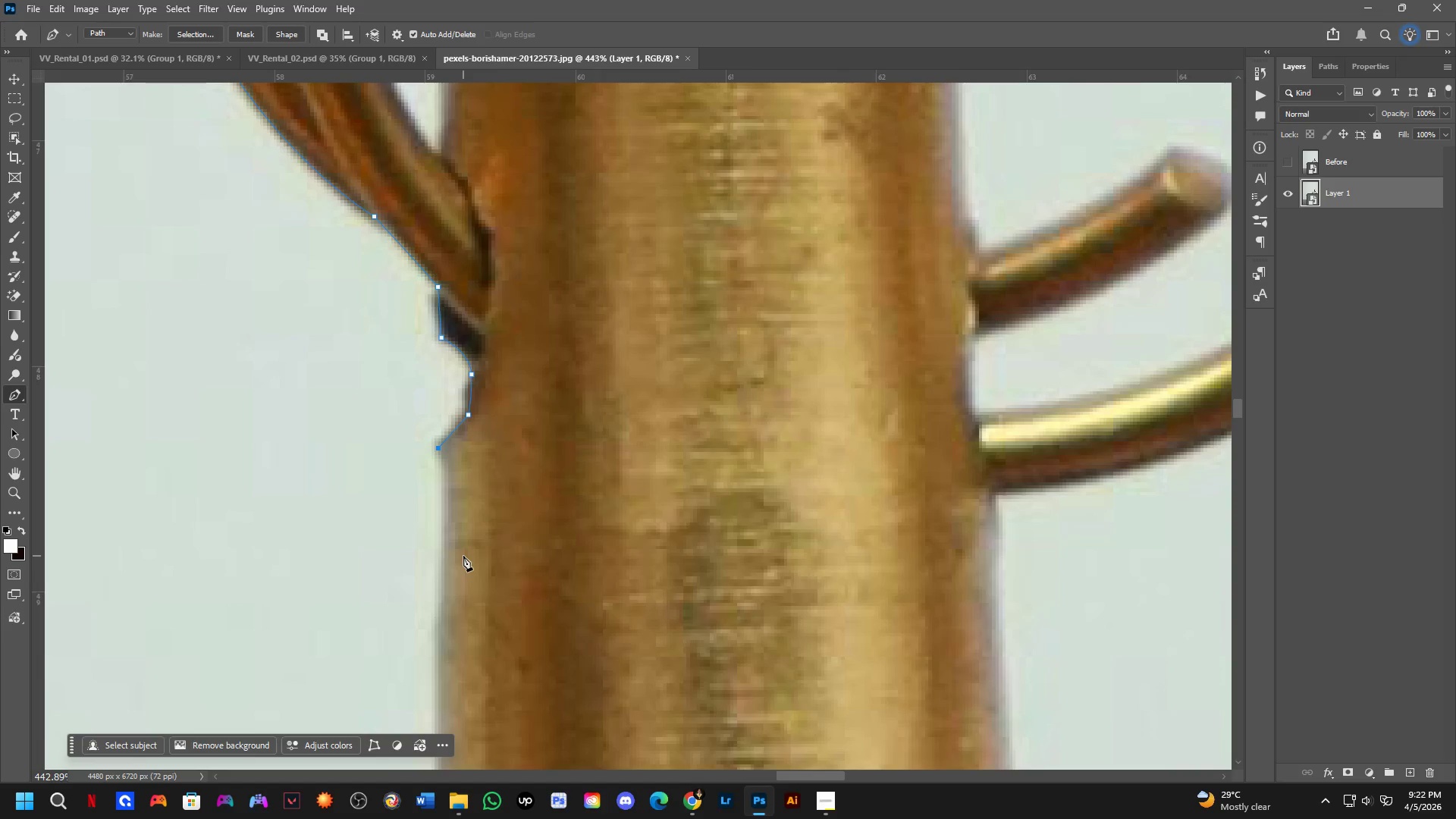 
scroll: coordinate [485, 555], scroll_direction: down, amount: 4.0
 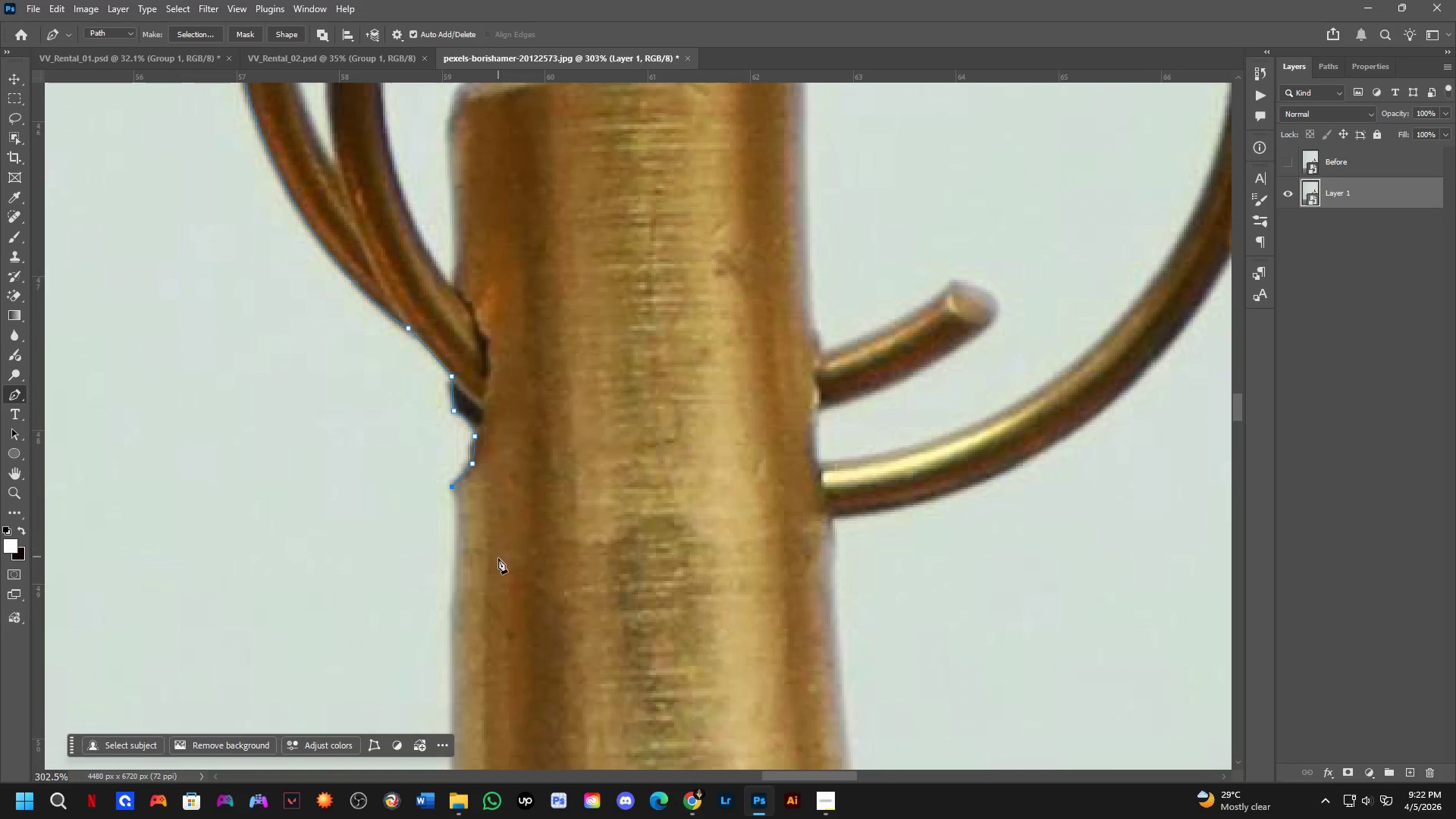 
scroll: coordinate [503, 584], scroll_direction: up, amount: 3.0
 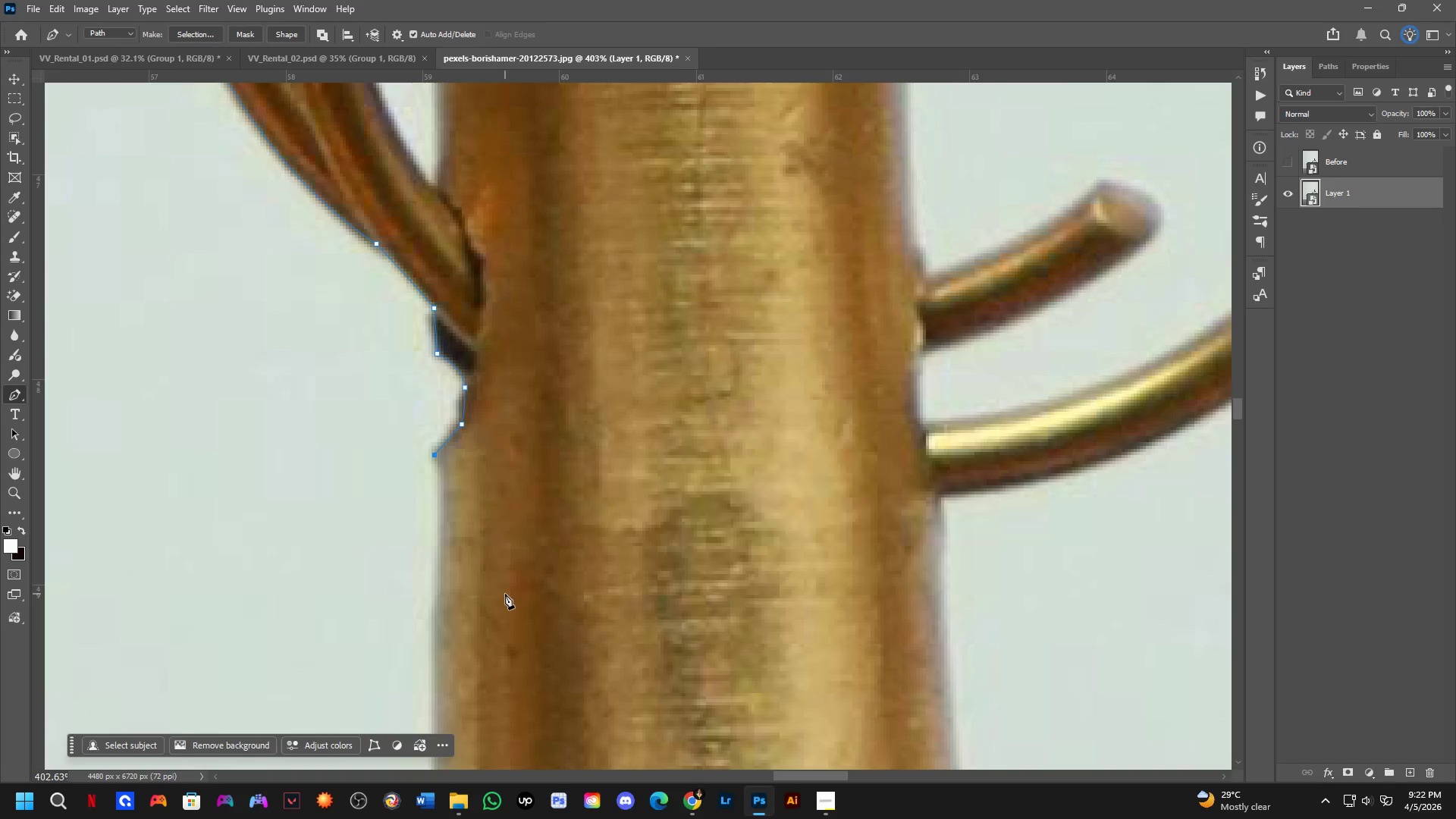 
scroll: coordinate [505, 594], scroll_direction: down, amount: 5.0
 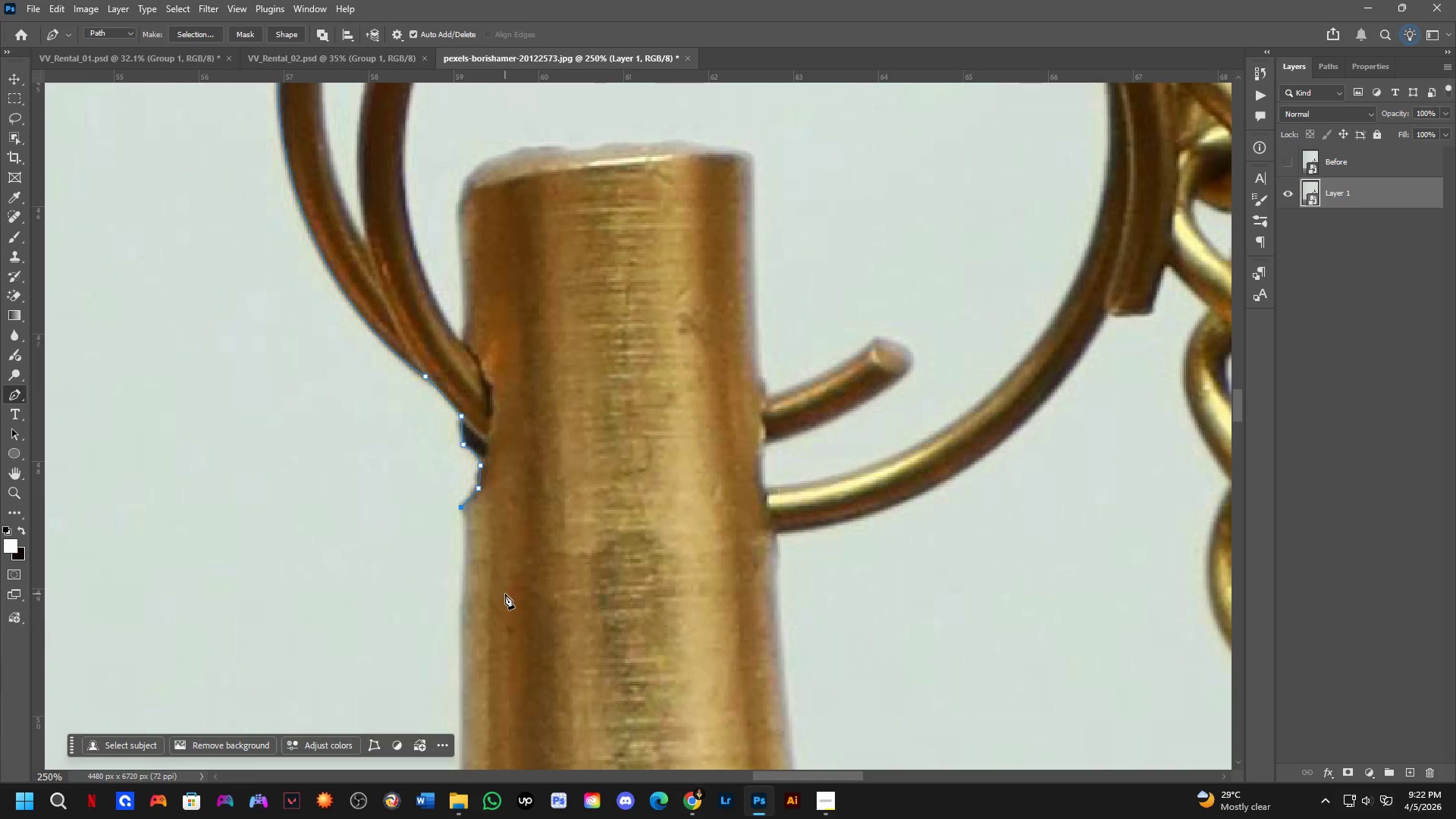 
scroll: coordinate [505, 594], scroll_direction: up, amount: 3.0
 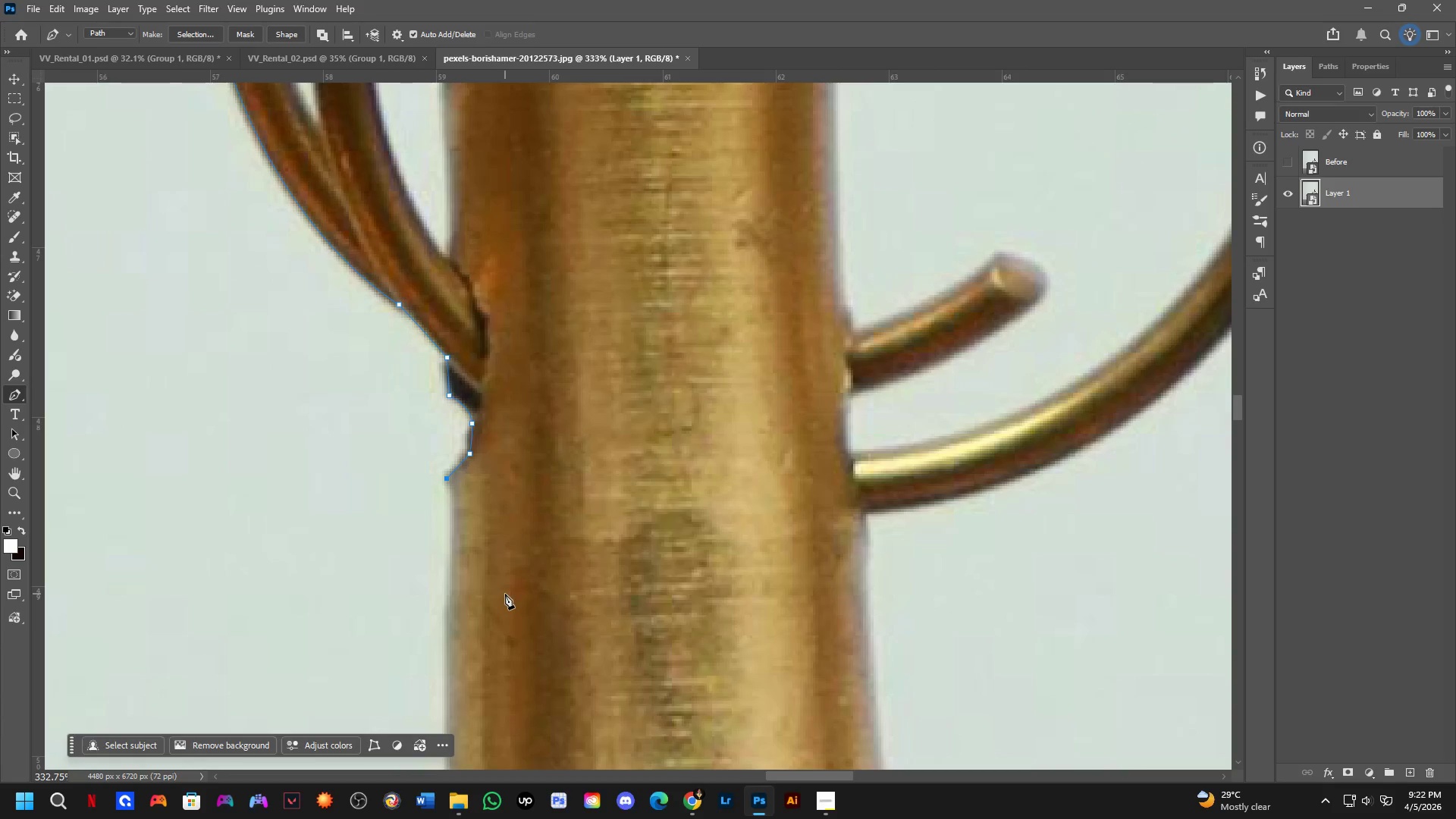 
scroll: coordinate [505, 584], scroll_direction: down, amount: 1.0
 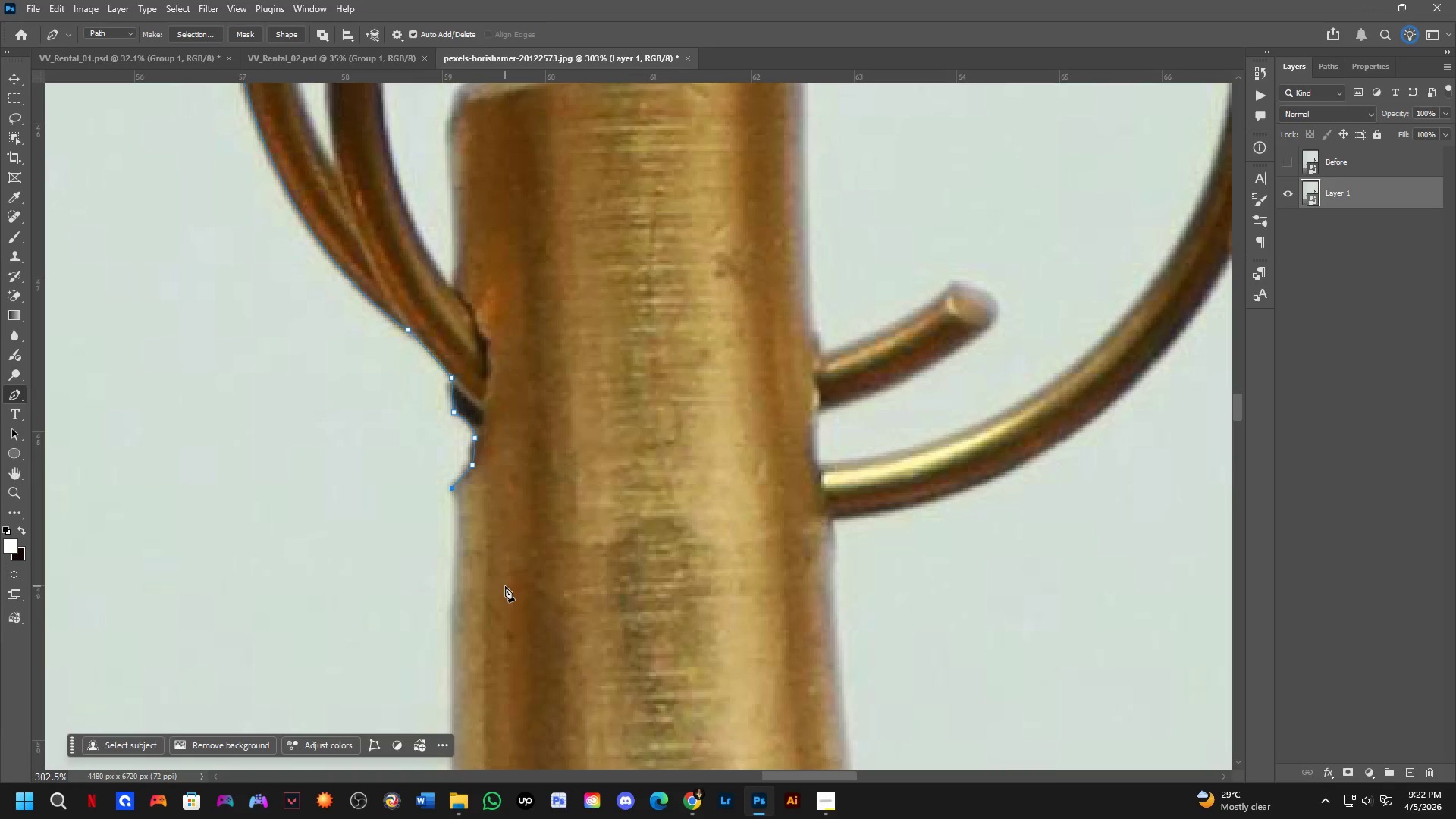 
hold_key(key=Space, duration=0.53)
 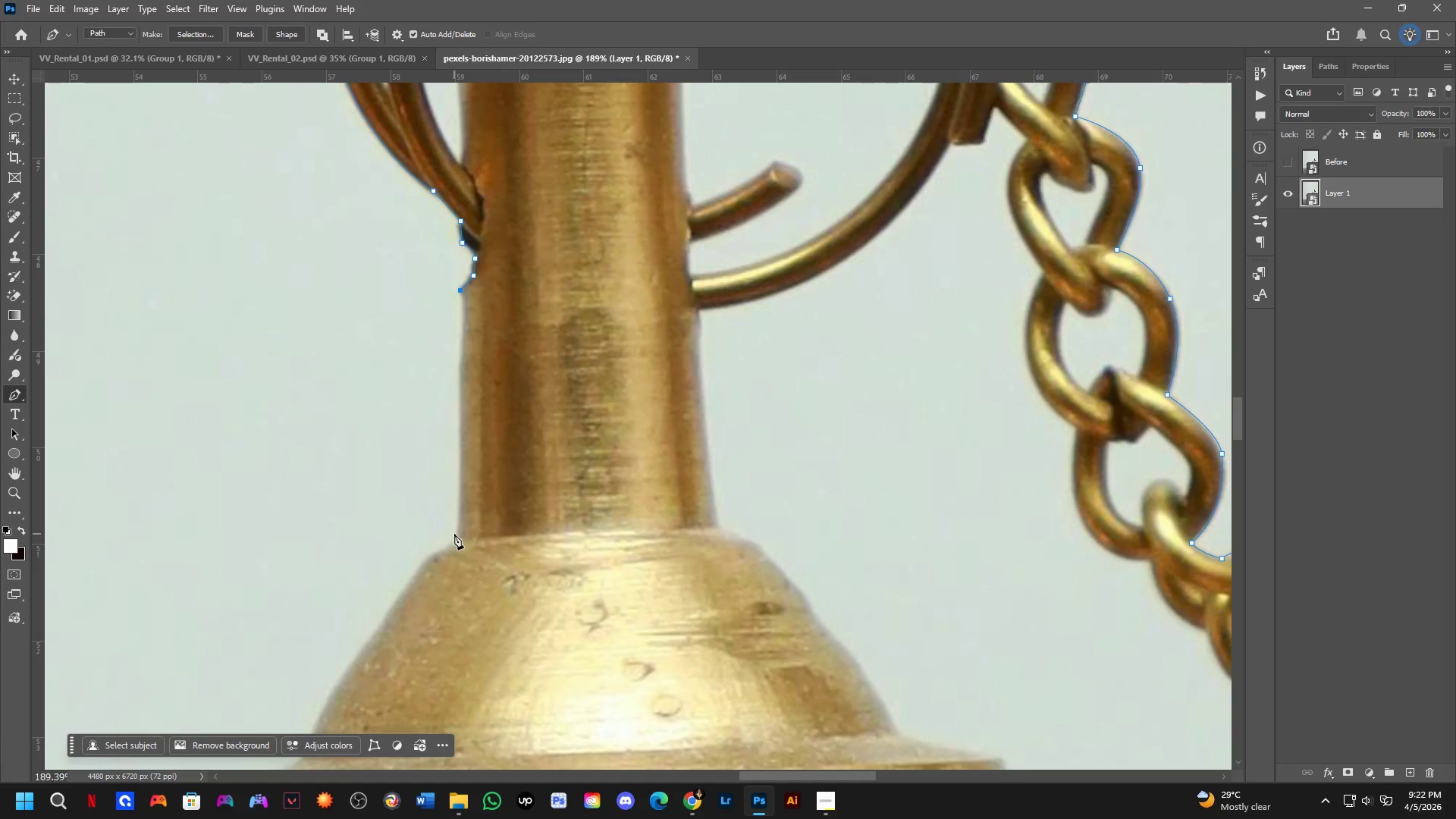 
left_click_drag(start_coordinate=[508, 649], to_coordinate=[513, 431])
 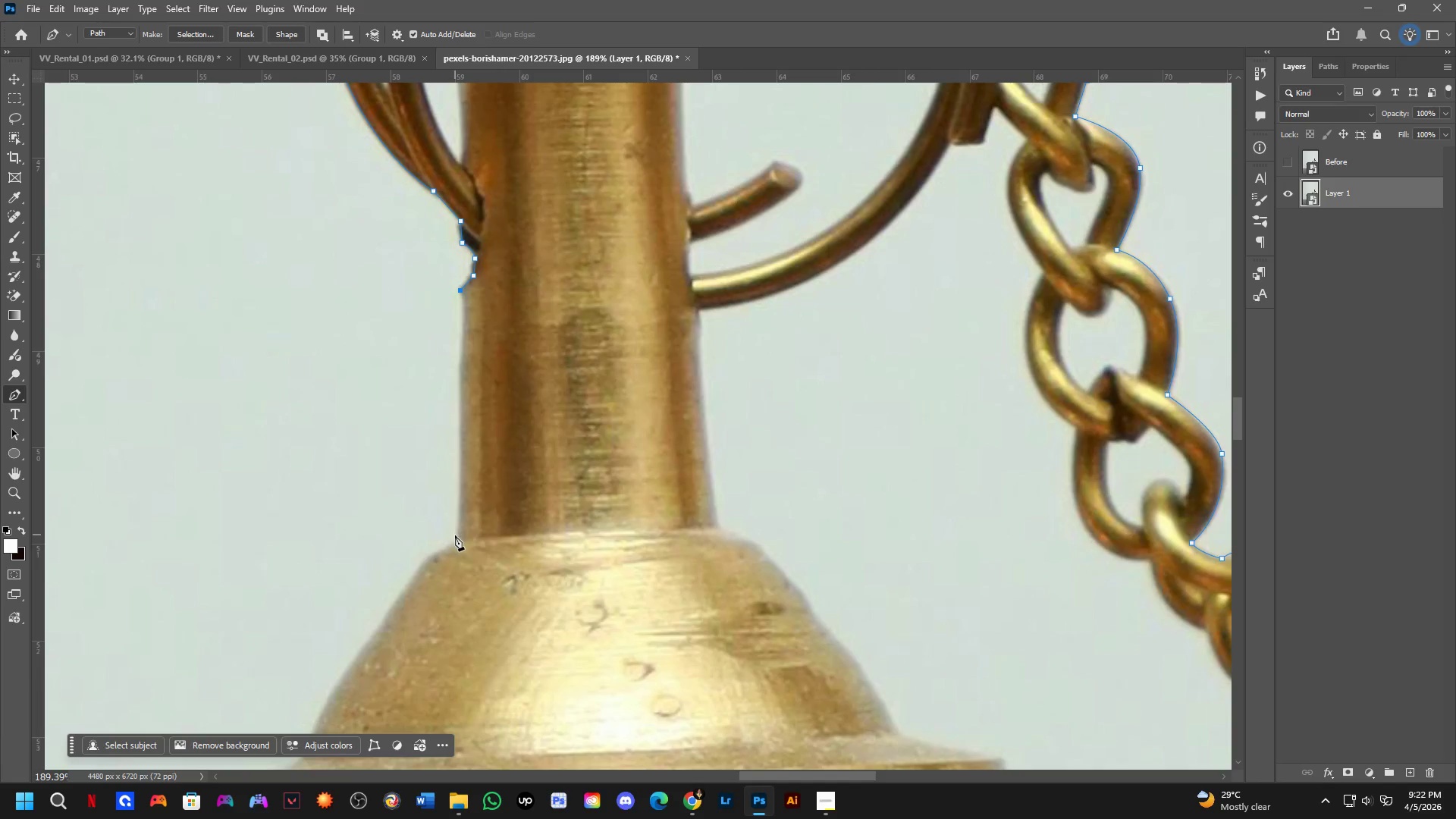 
scroll: coordinate [467, 546], scroll_direction: down, amount: 5.0
 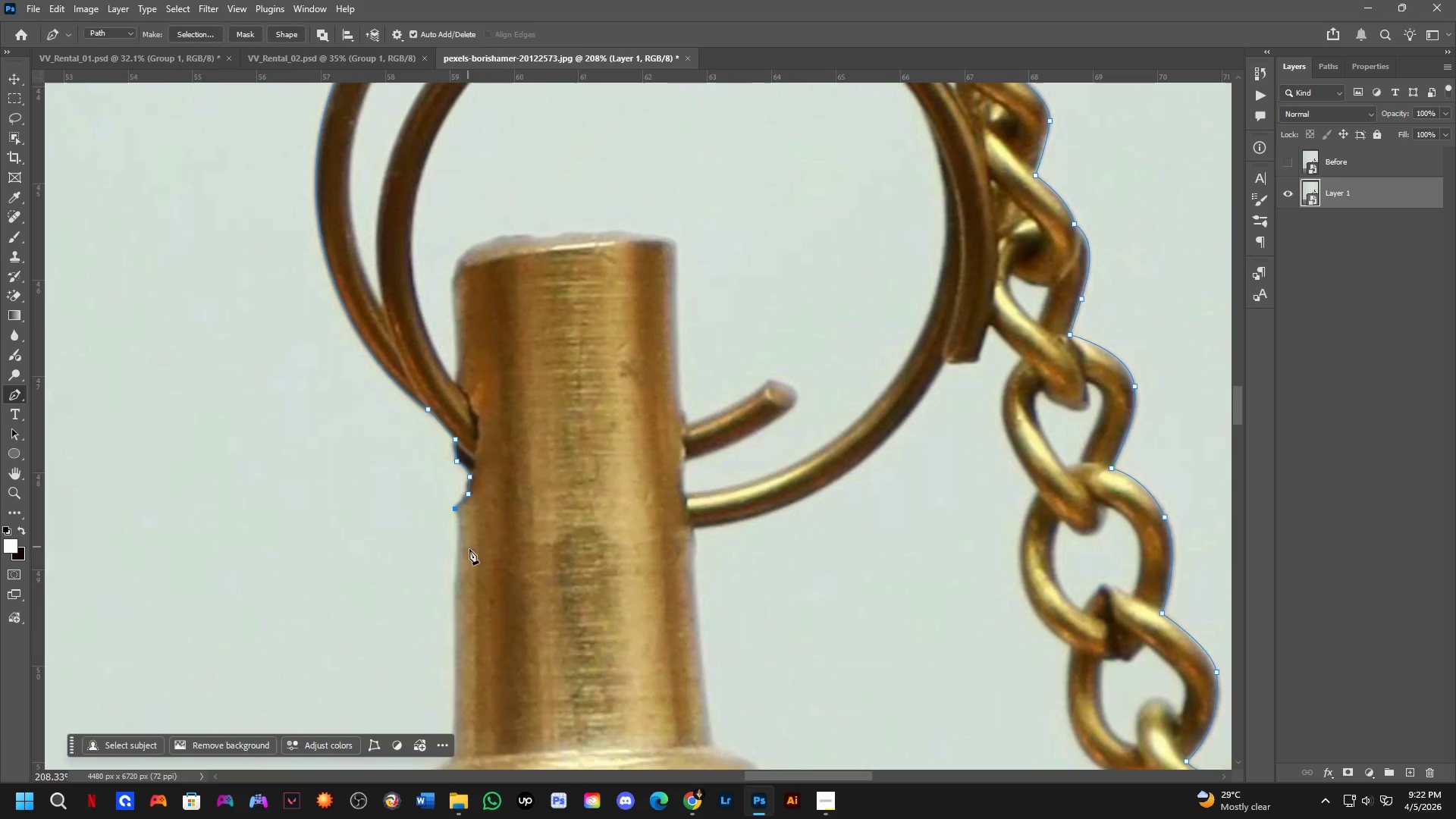 
left_click([457, 541])
 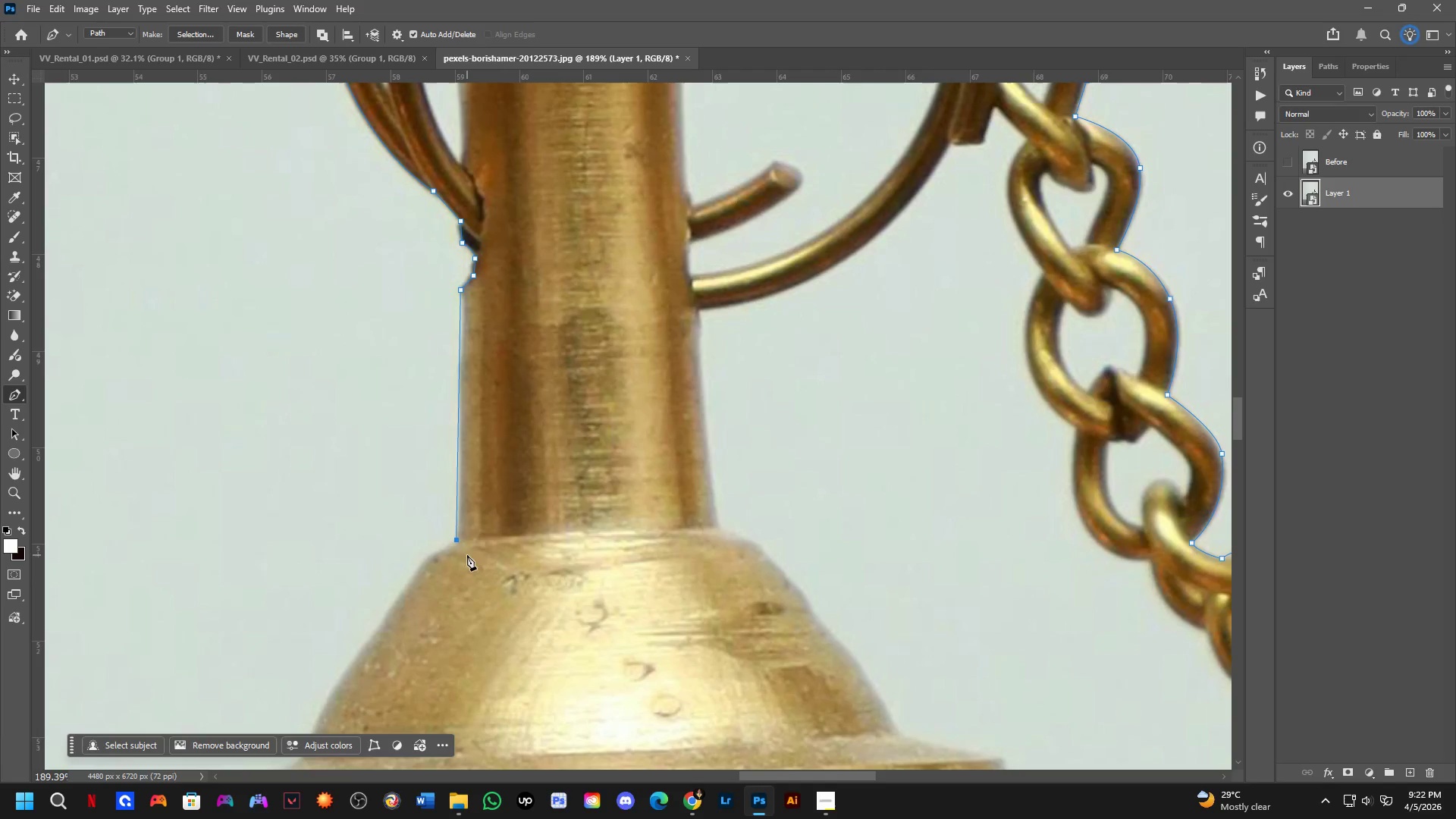 
scroll: coordinate [462, 546], scroll_direction: up, amount: 1.0
 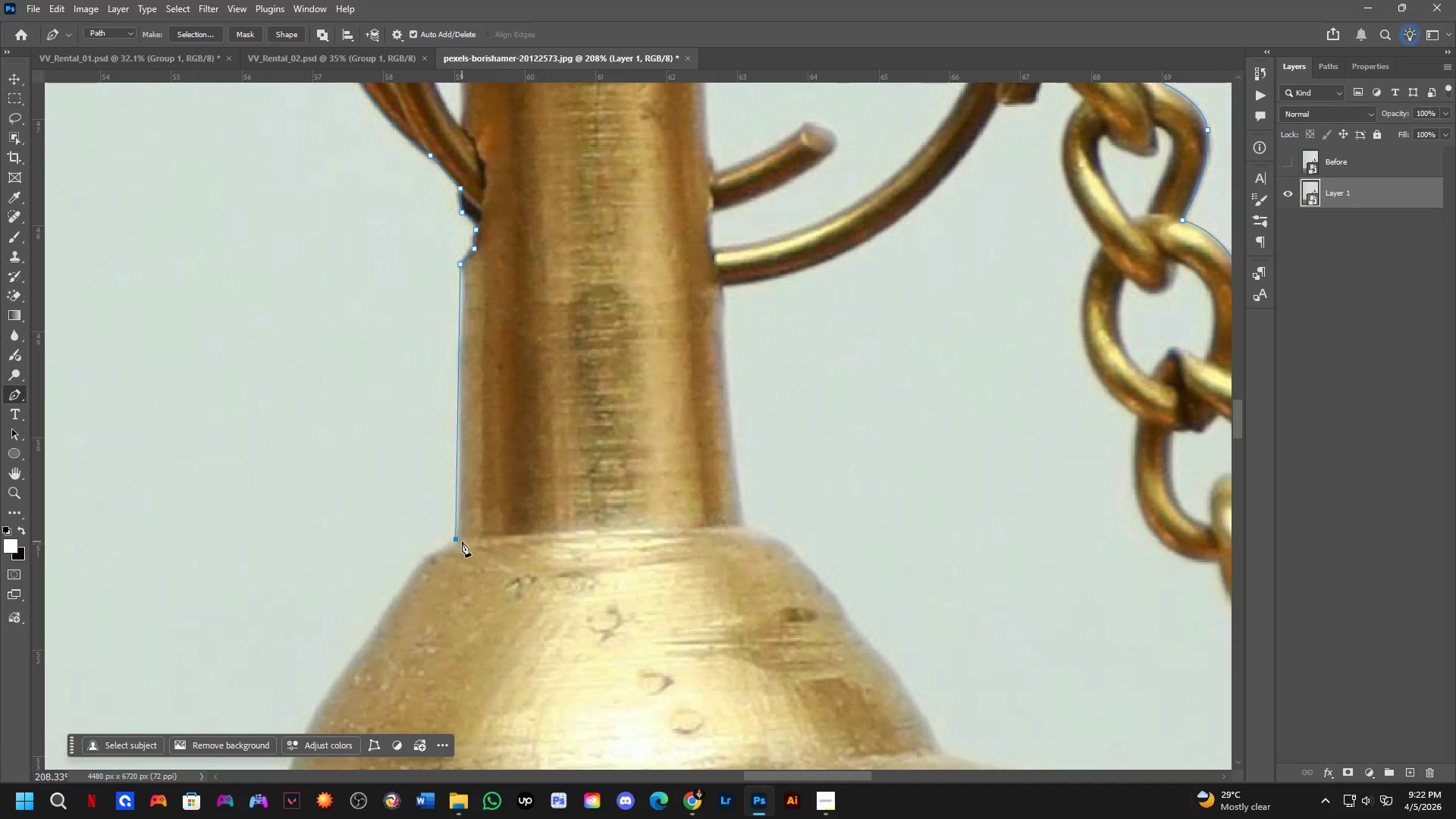 
hold_key(key=ControlLeft, duration=0.88)
left_click_drag(start_coordinate=[455, 540], to_coordinate=[460, 540])
 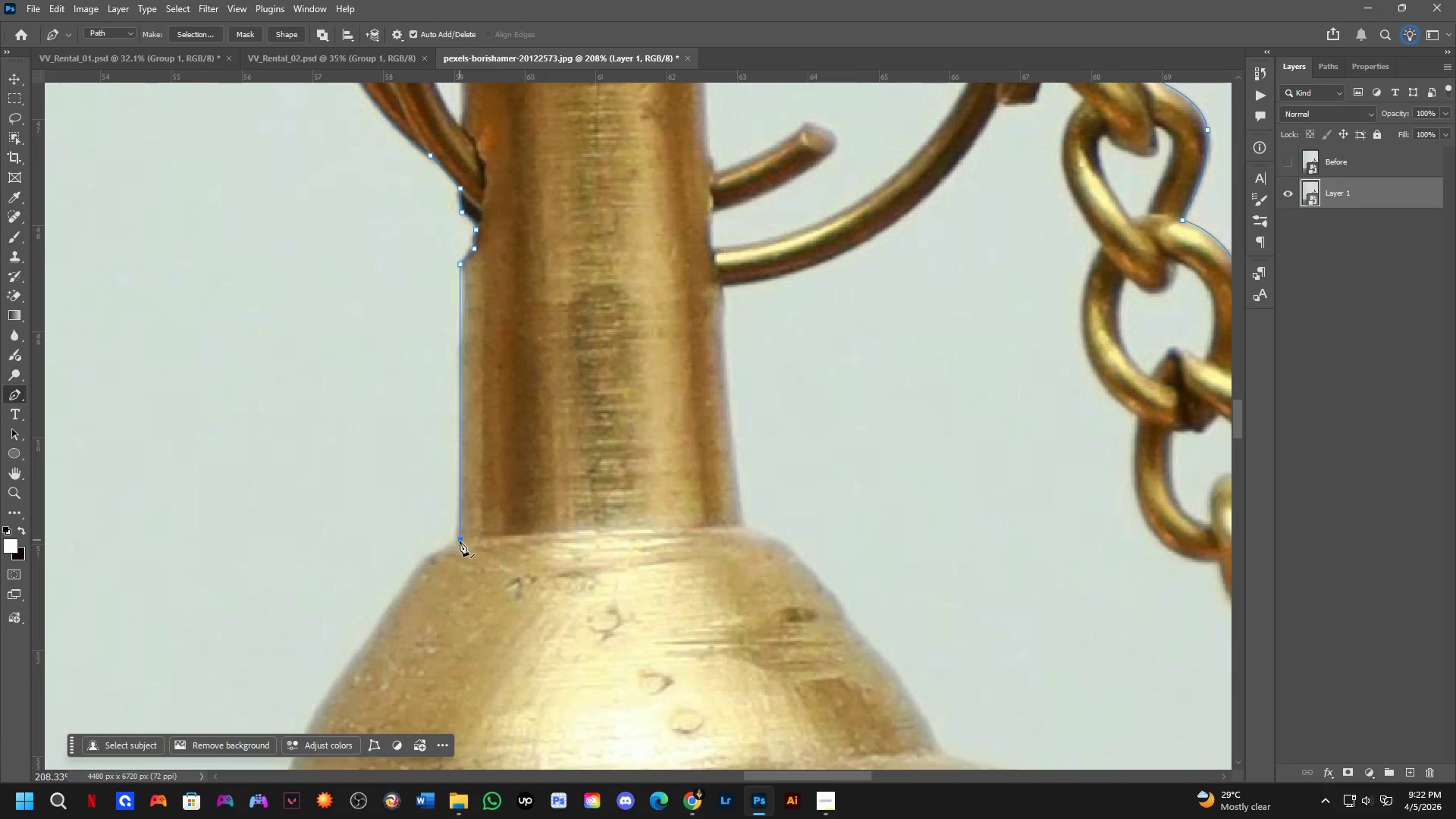 
hold_key(key=Space, duration=0.56)
 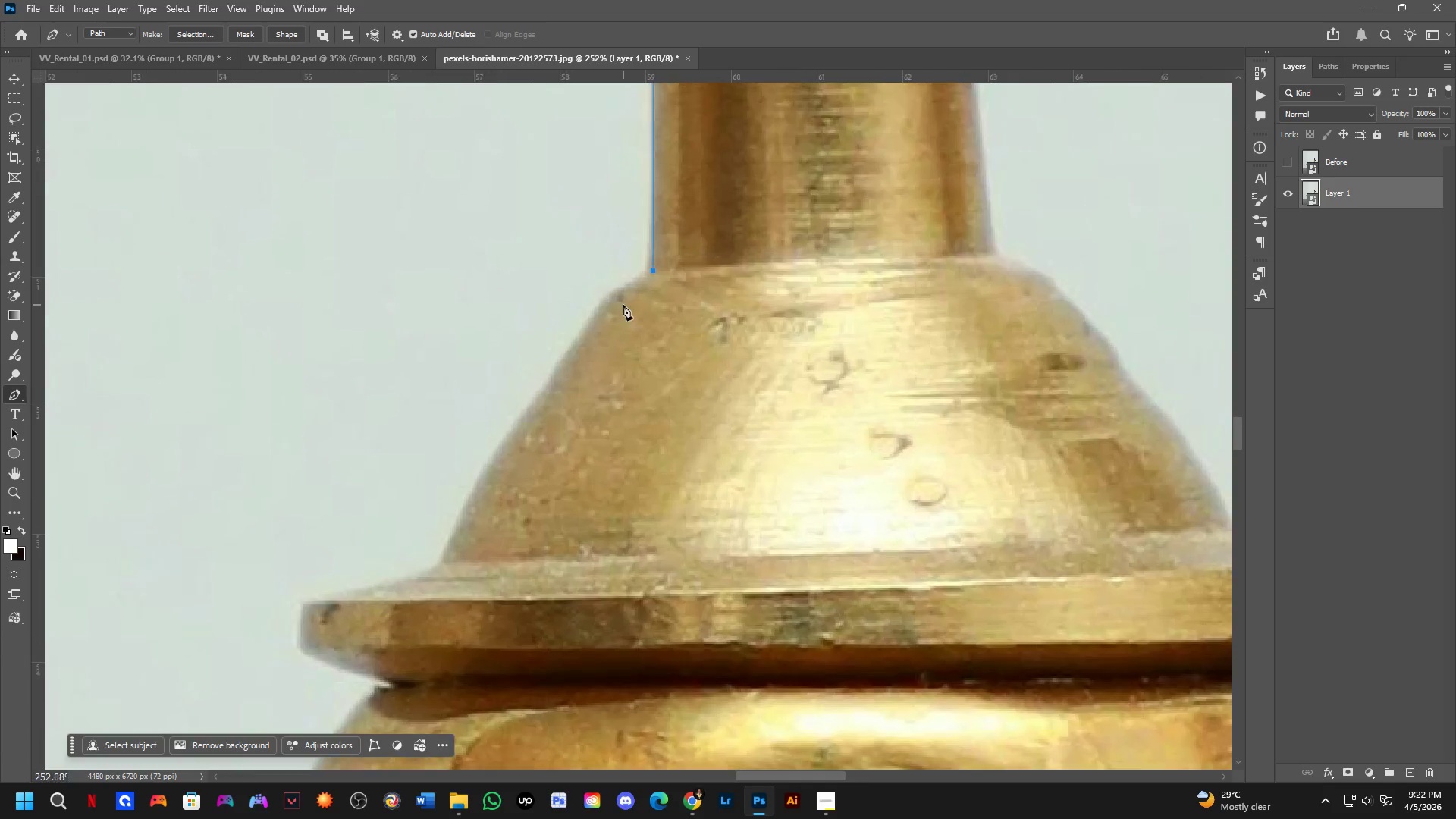 
left_click_drag(start_coordinate=[453, 598], to_coordinate=[638, 343])
 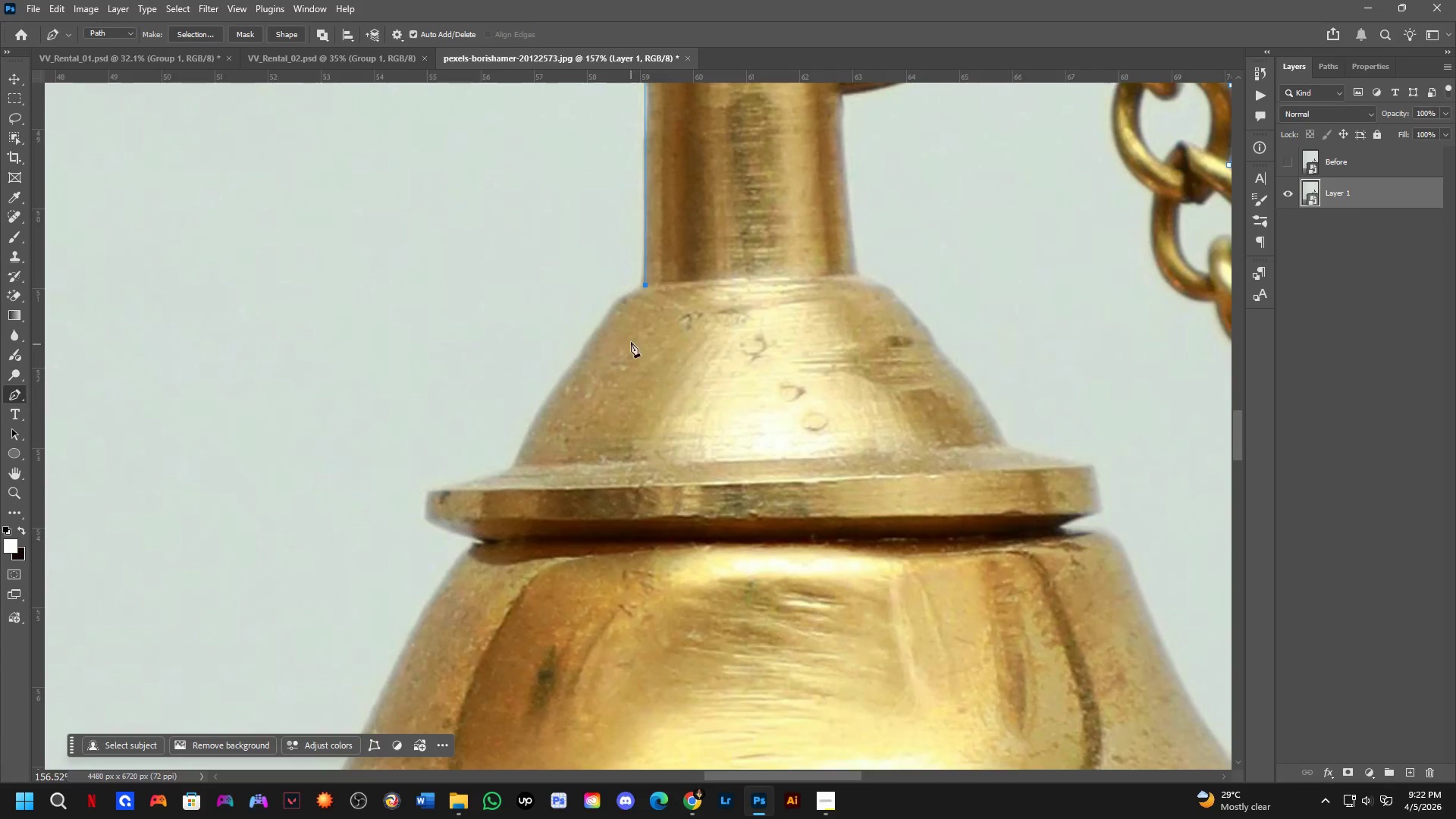 
scroll: coordinate [459, 544], scroll_direction: down, amount: 3.0
 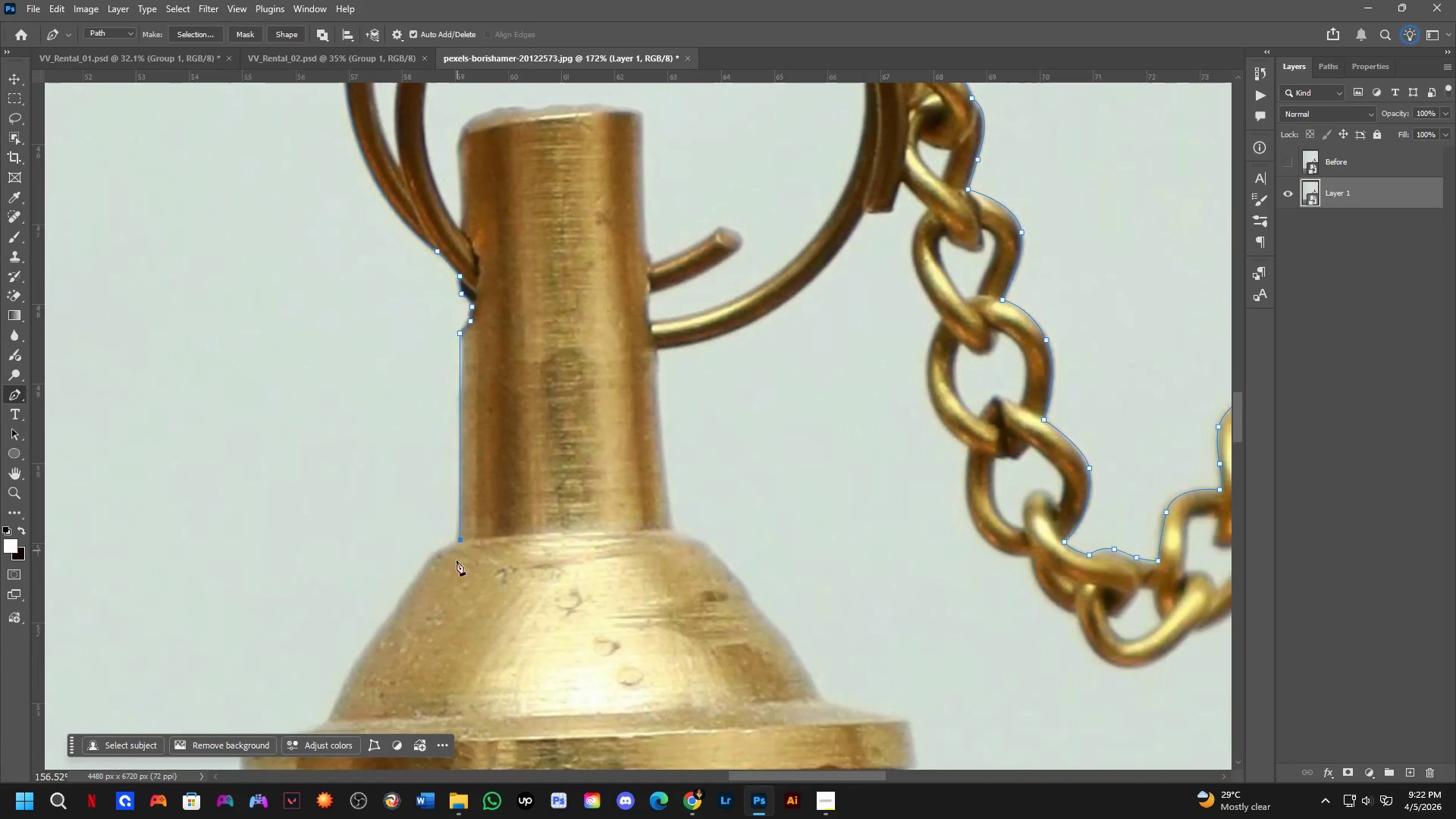 
scroll: coordinate [631, 306], scroll_direction: up, amount: 5.0
 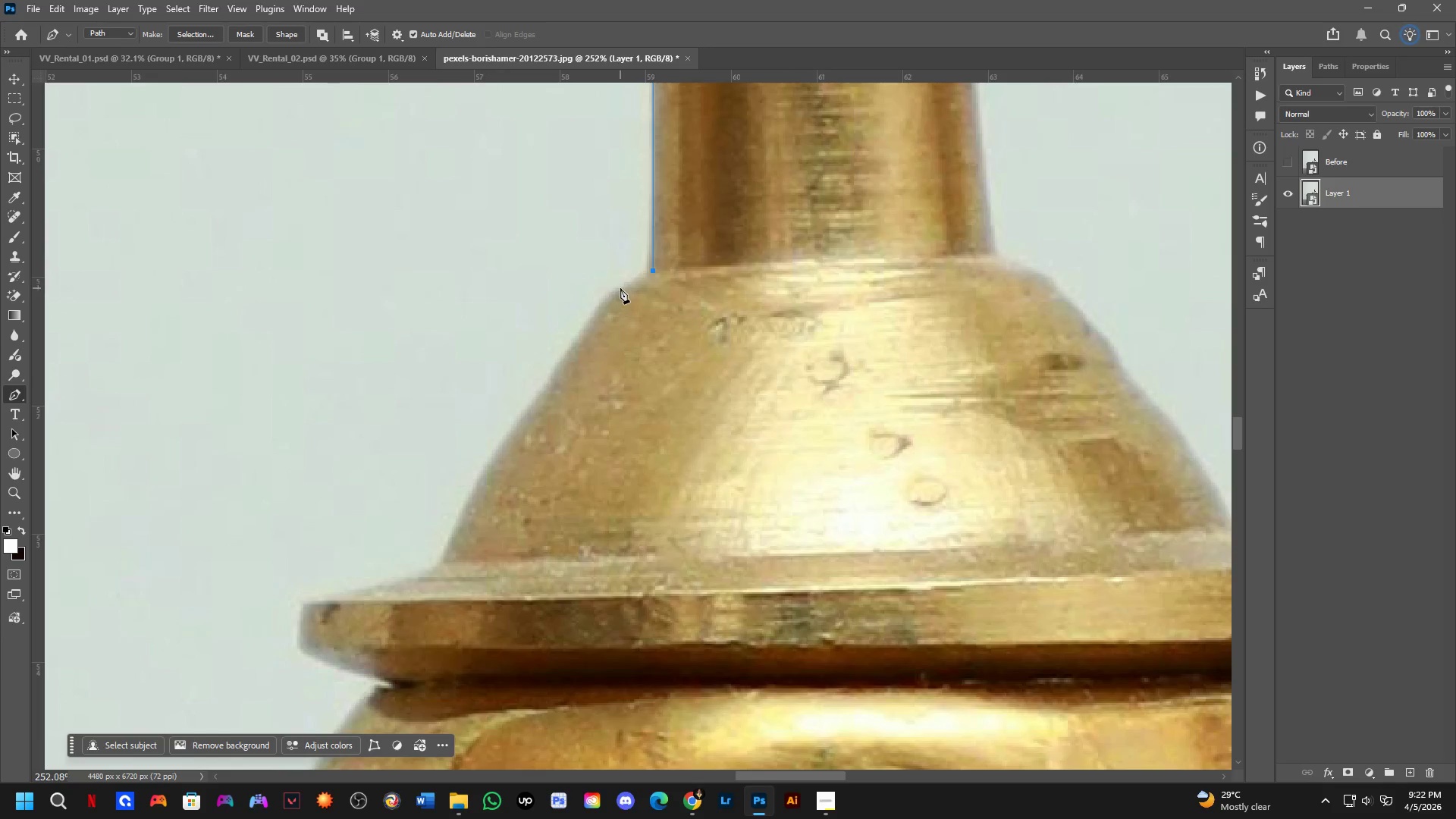 
left_click([625, 287])
 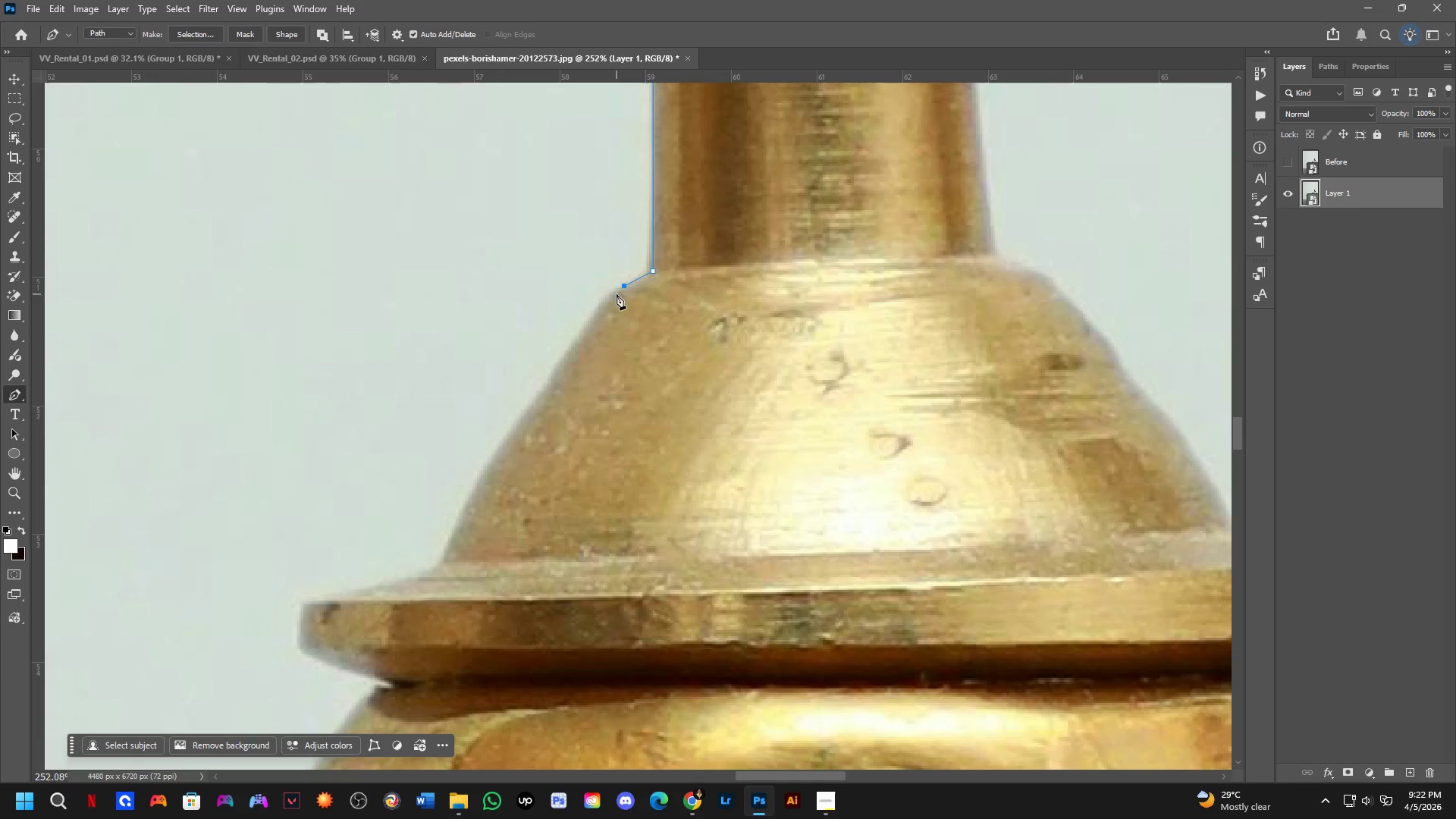 
key(Control+ControlLeft)
 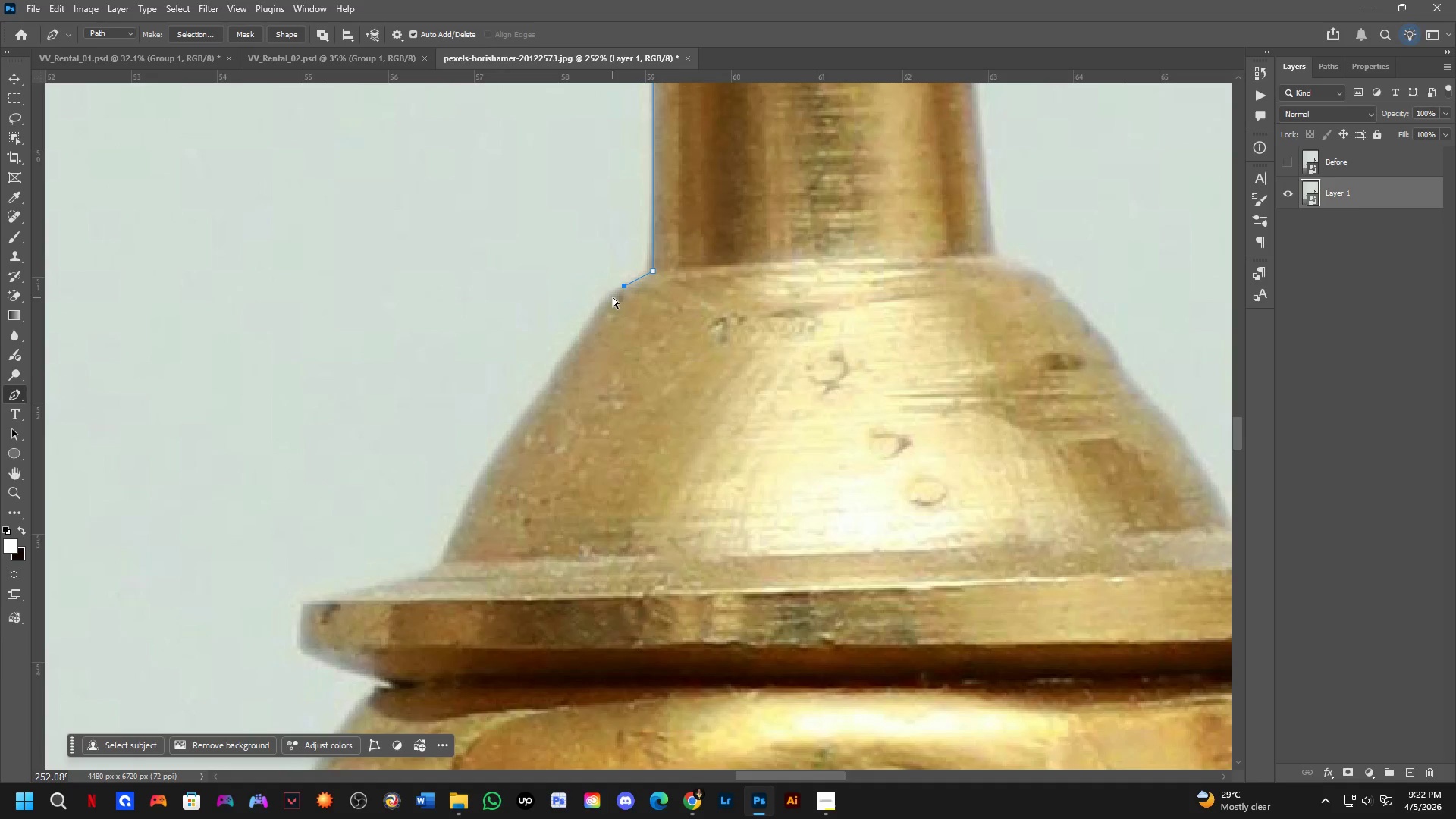 
key(Control+Z)
 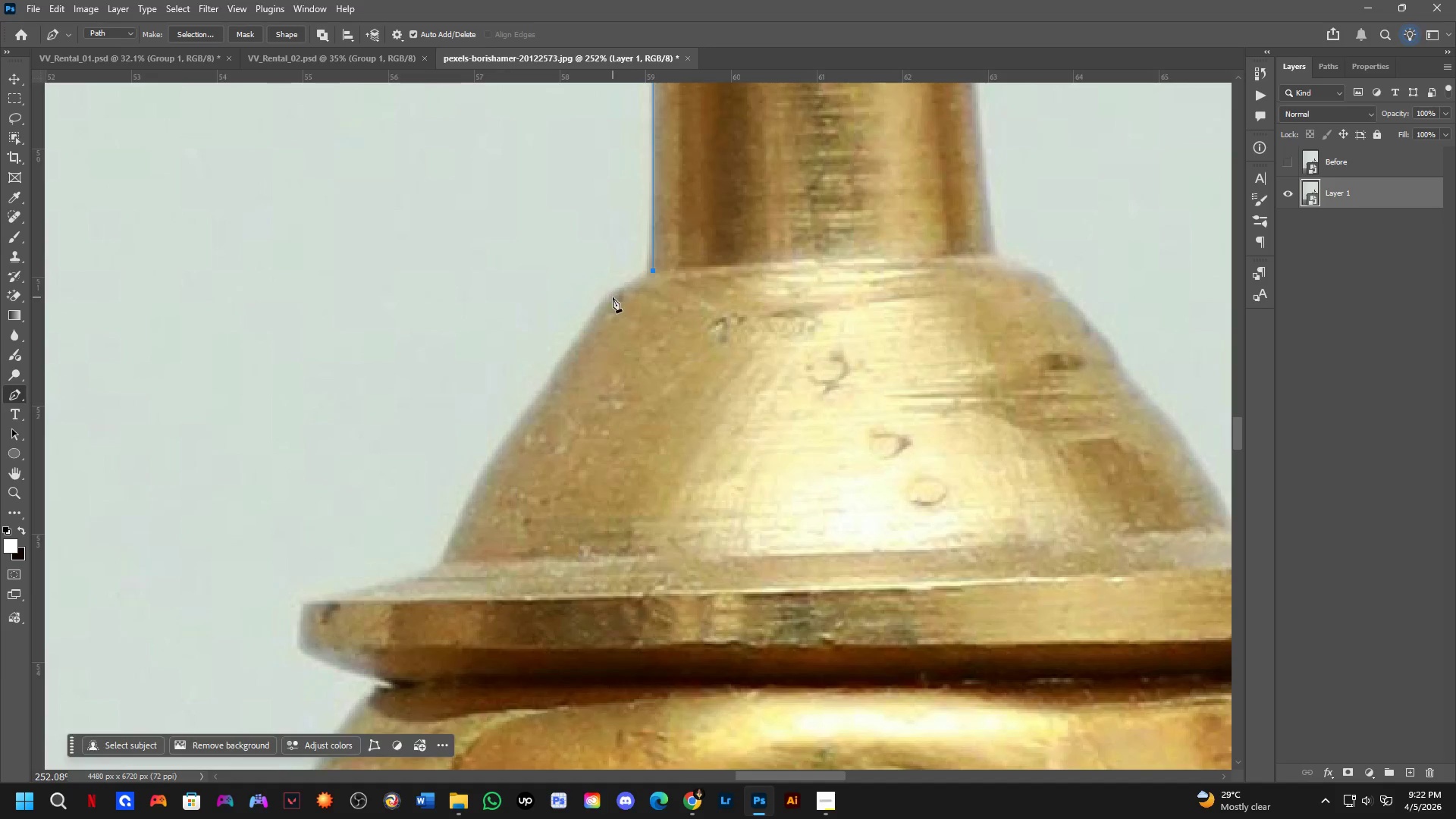 
left_click_drag(start_coordinate=[613, 297], to_coordinate=[609, 300])
 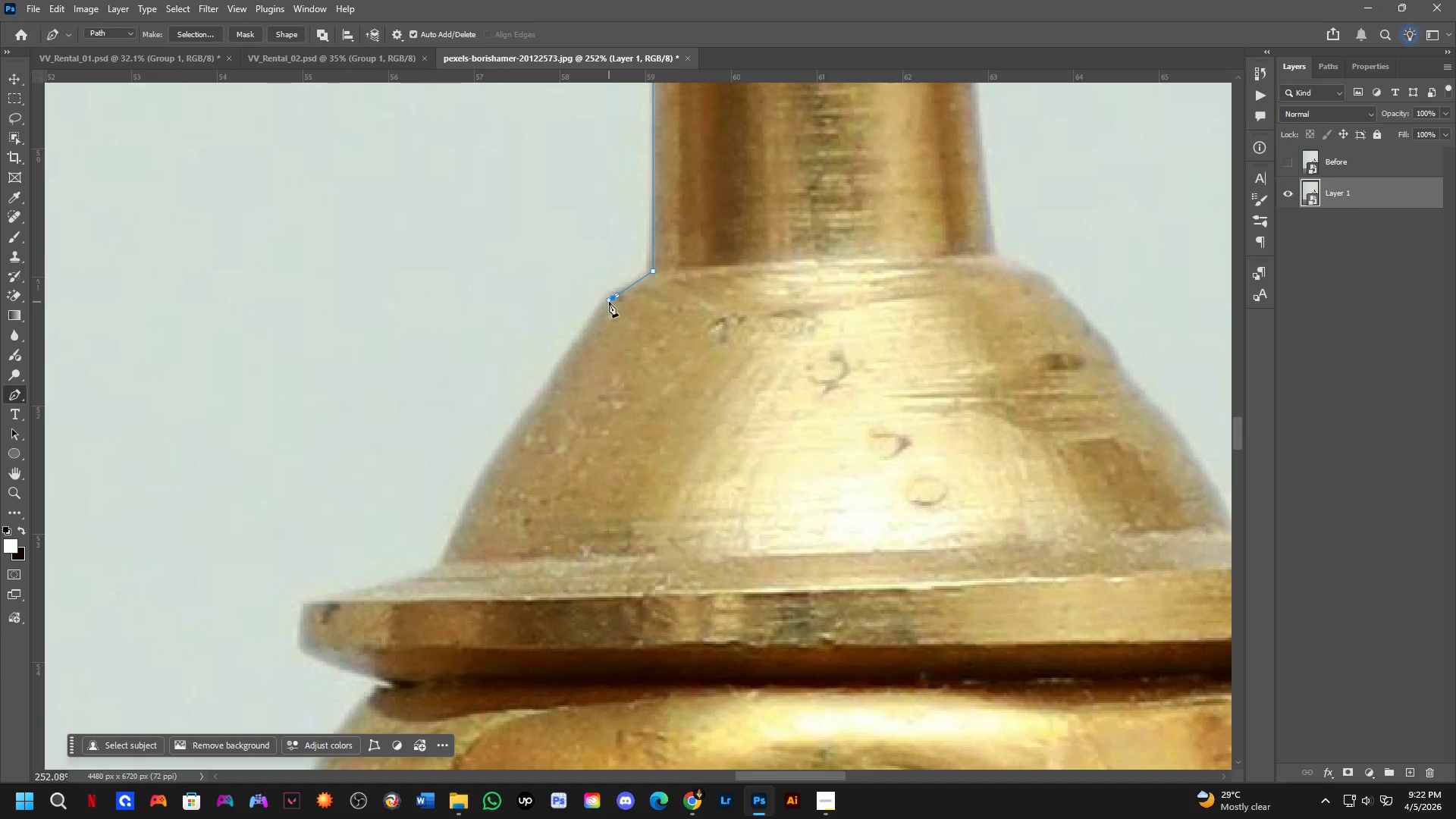 
key(Control+ControlLeft)
 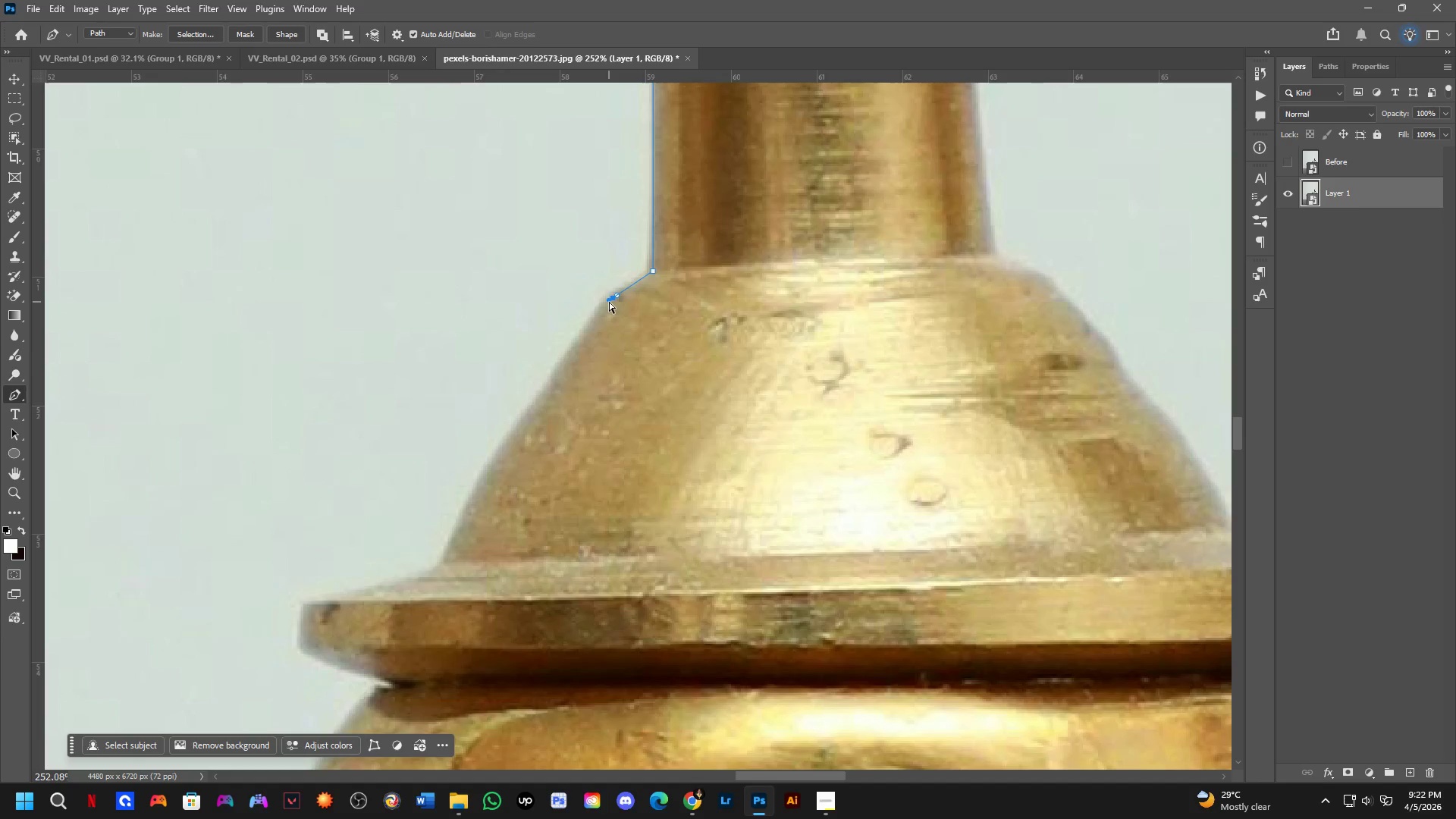 
key(Control+Z)
 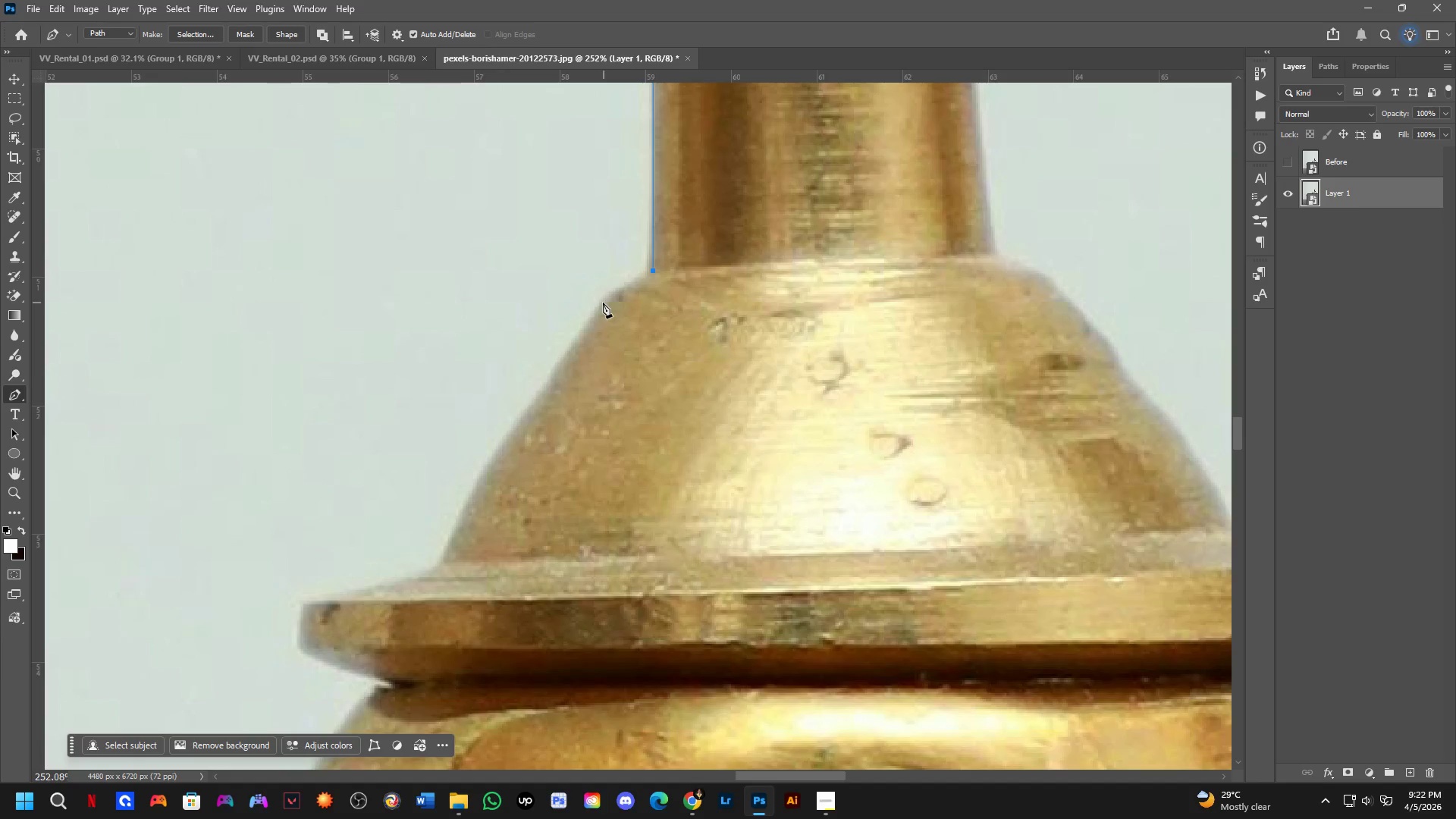 
left_click_drag(start_coordinate=[593, 314], to_coordinate=[577, 344])
 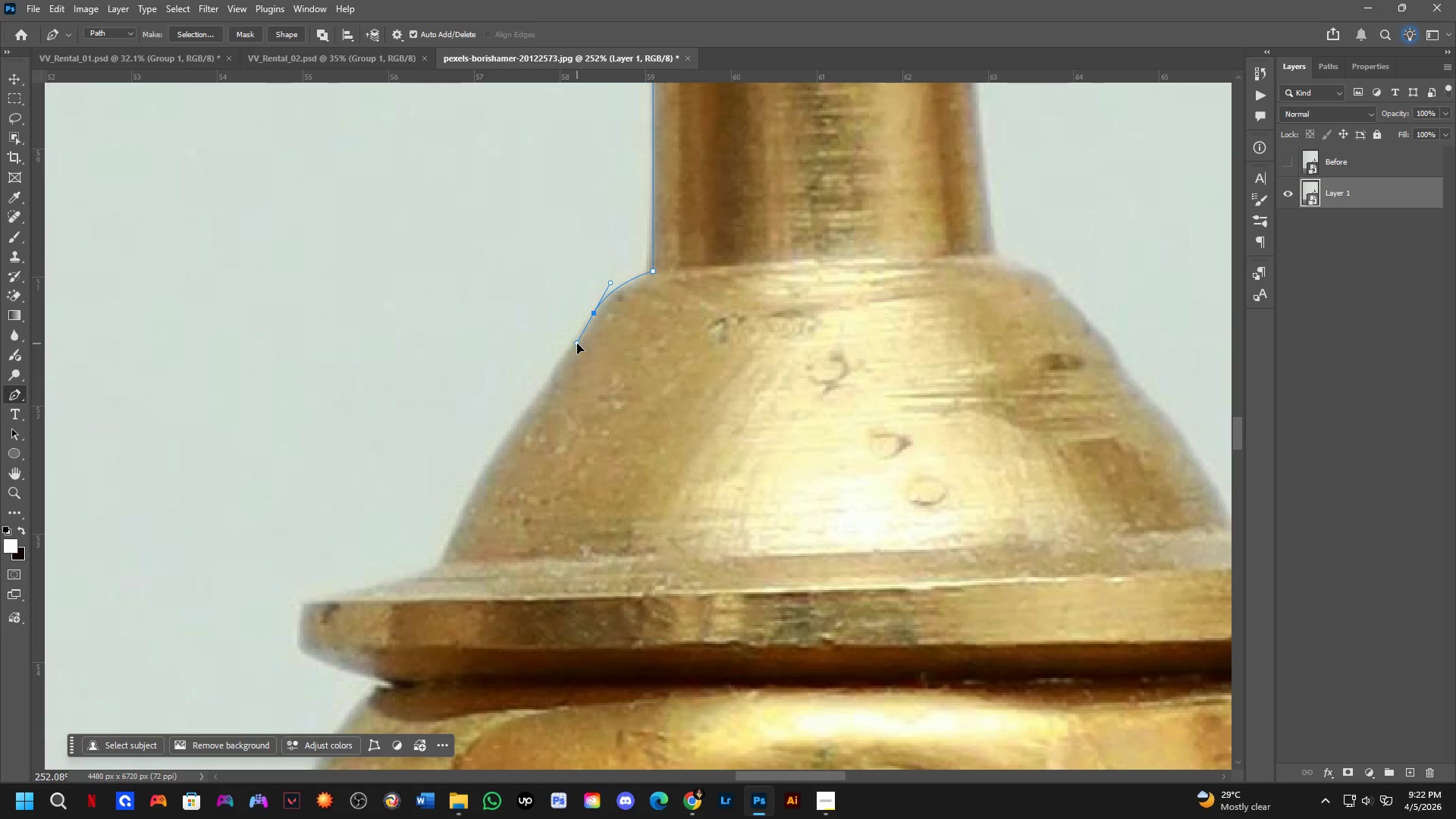 
key(Control+ControlLeft)
 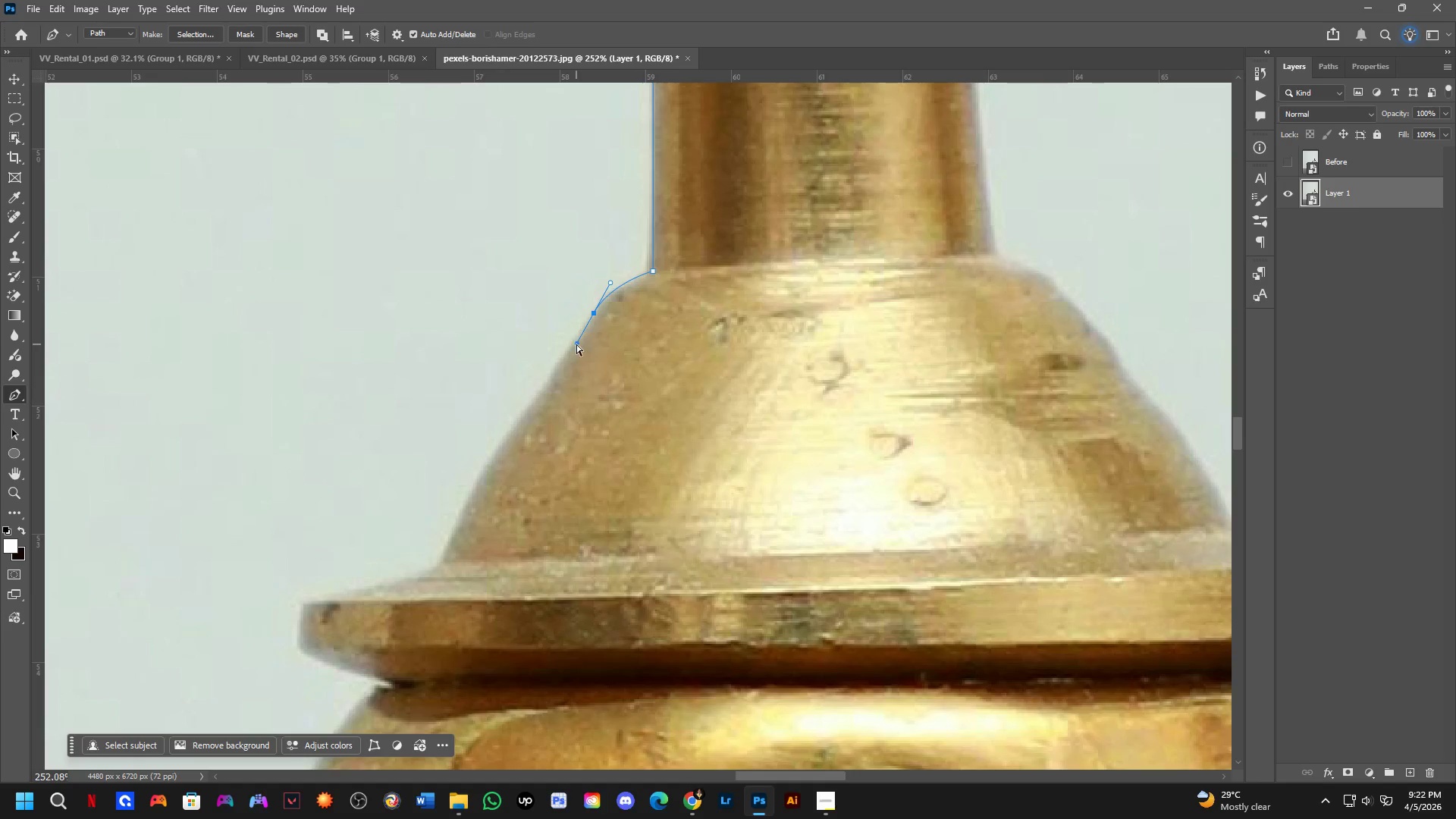 
key(Control+Z)
 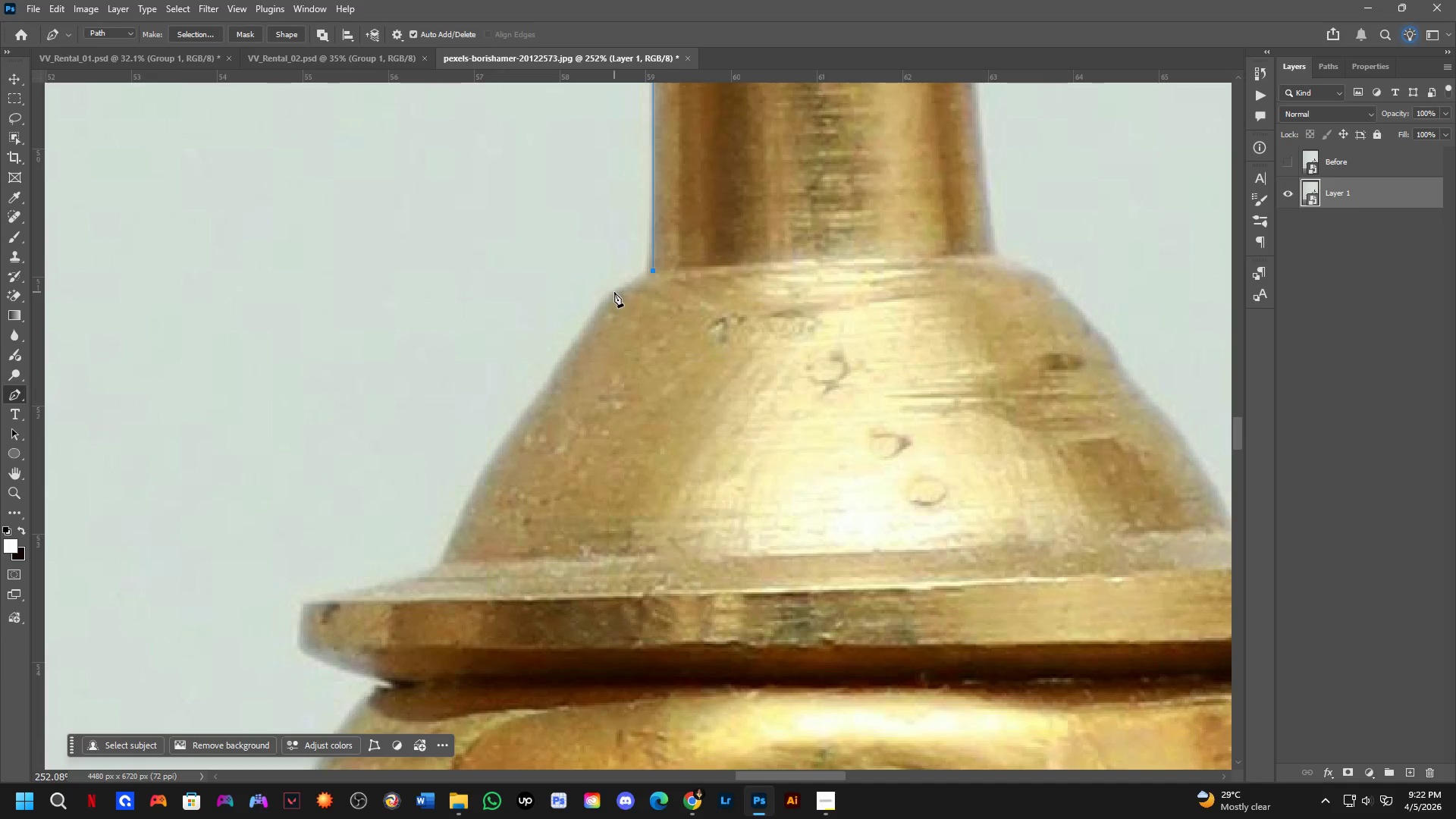 
left_click([614, 292])
 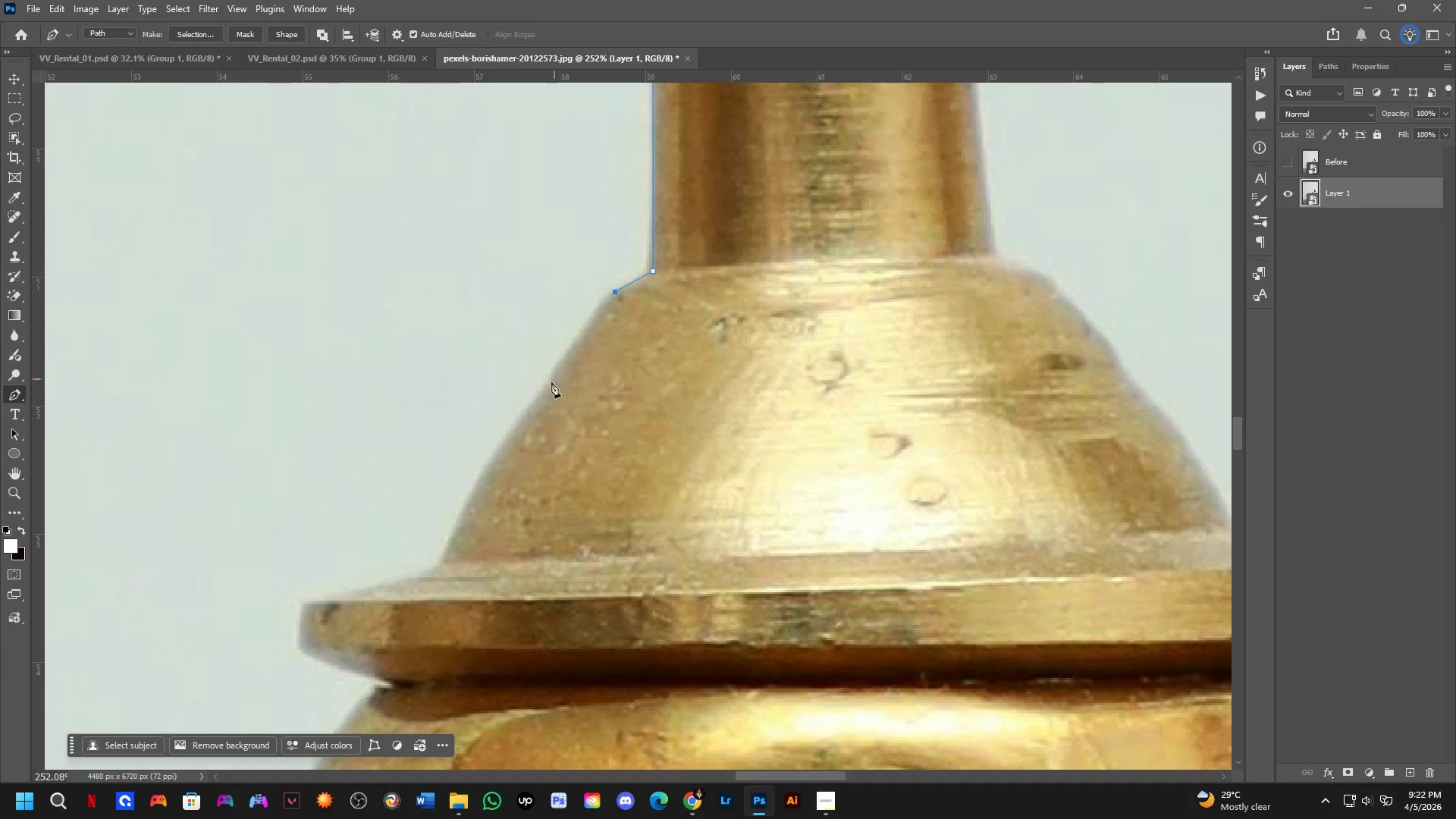 
left_click_drag(start_coordinate=[535, 403], to_coordinate=[530, 410])
 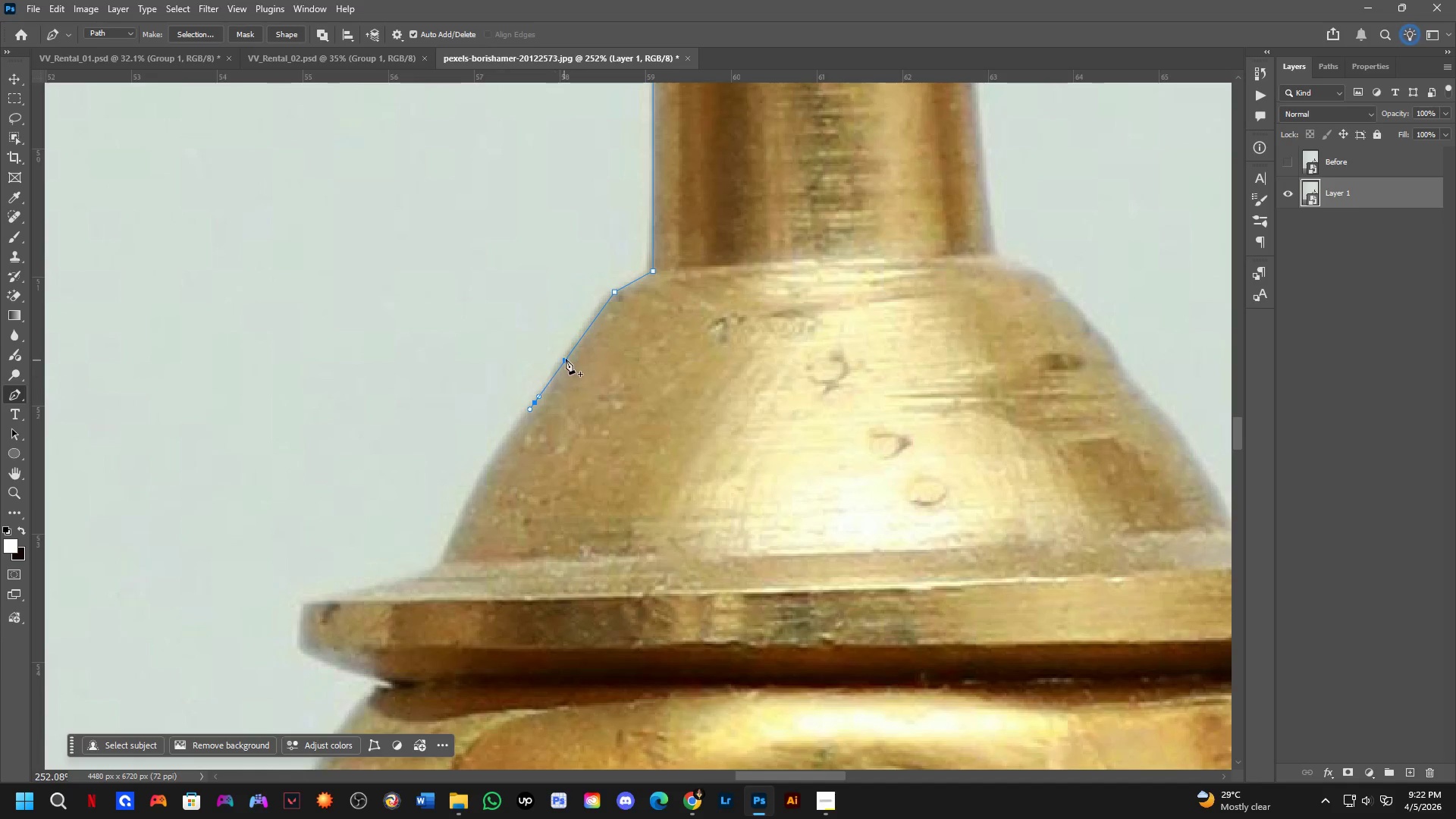 
key(Control+ControlLeft)
 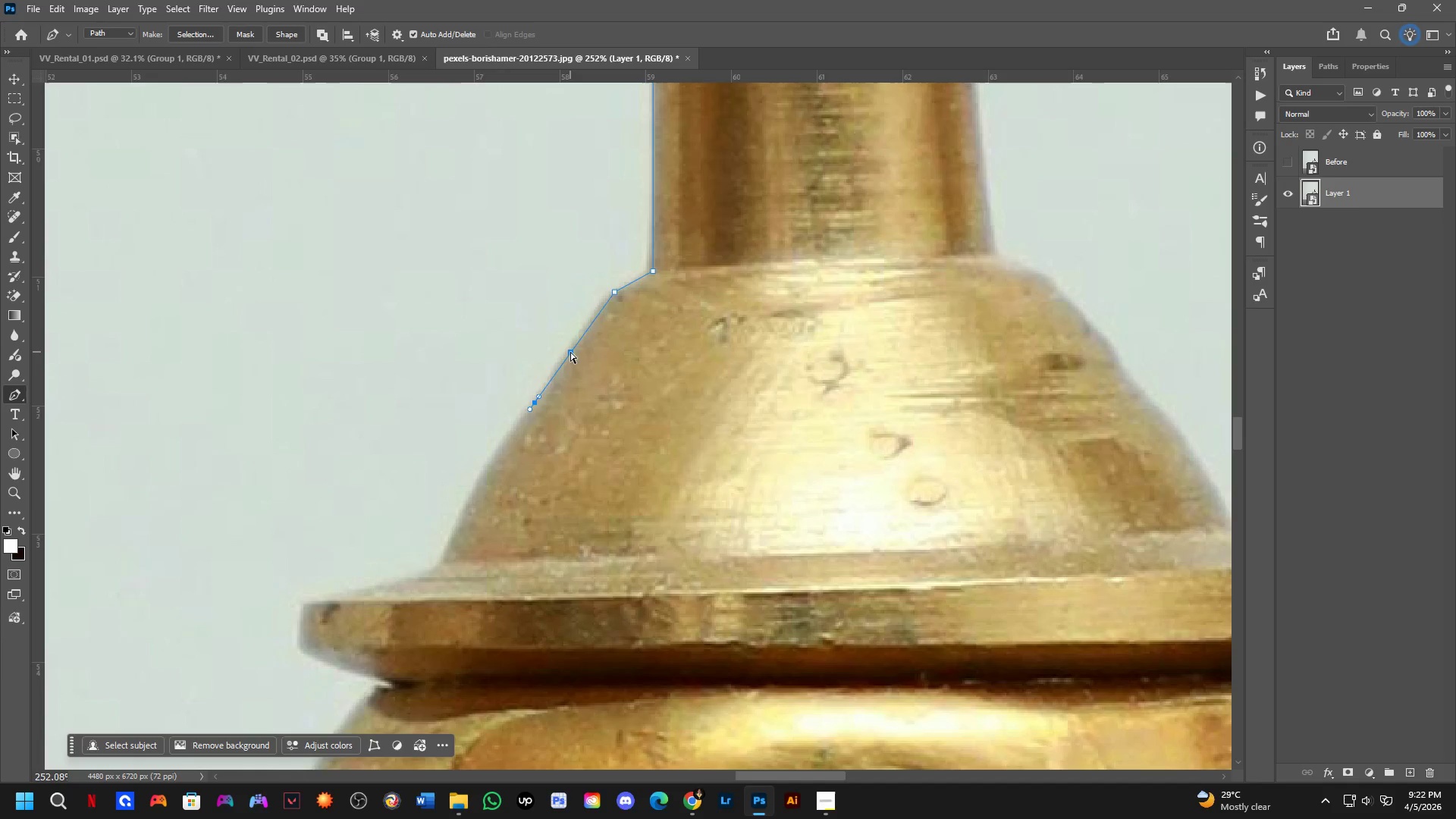 
key(Control+Z)
 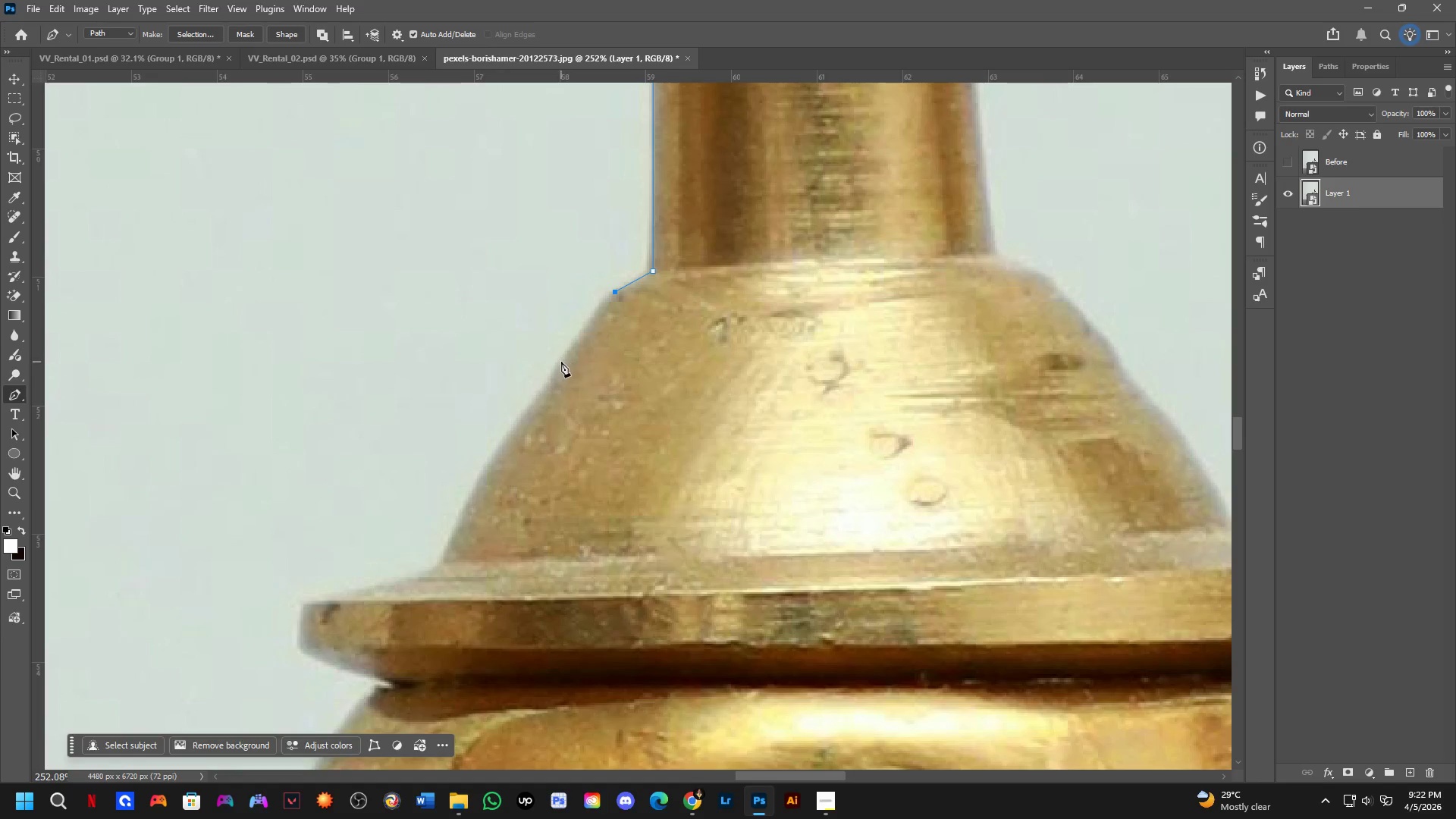 
left_click_drag(start_coordinate=[559, 365], to_coordinate=[537, 405])
 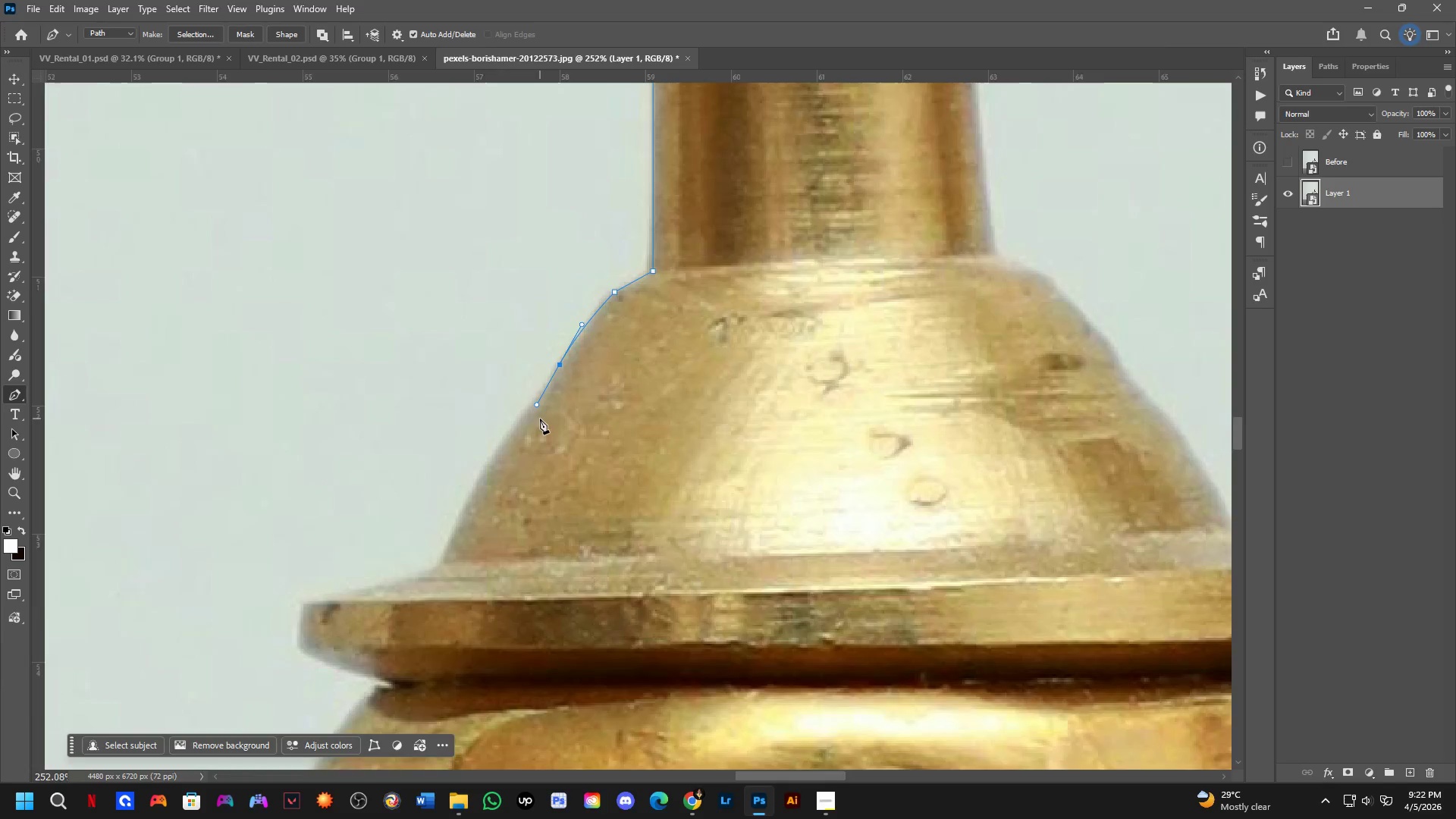 
hold_key(key=Space, duration=0.67)
 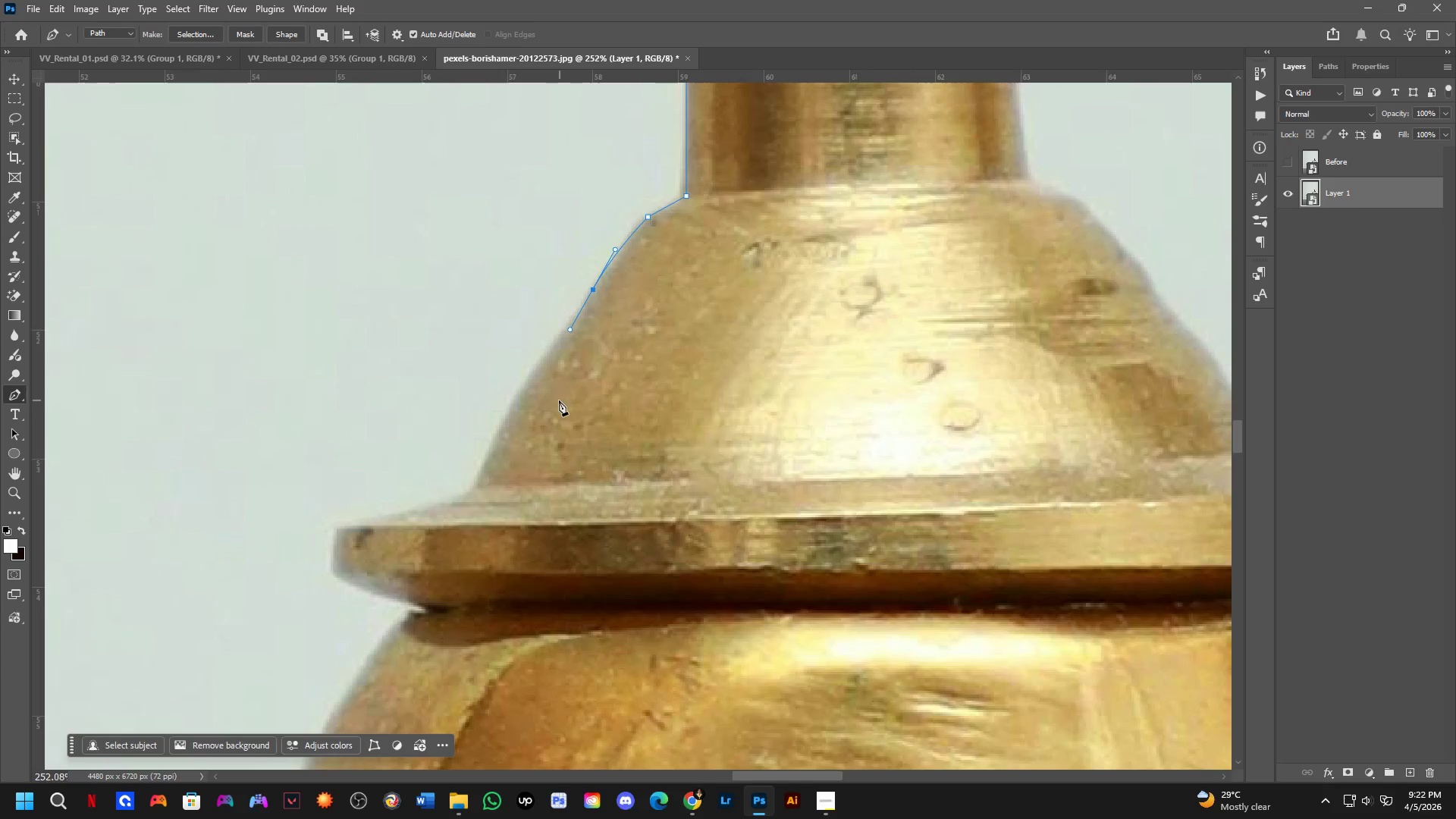 
left_click_drag(start_coordinate=[563, 449], to_coordinate=[596, 387])
 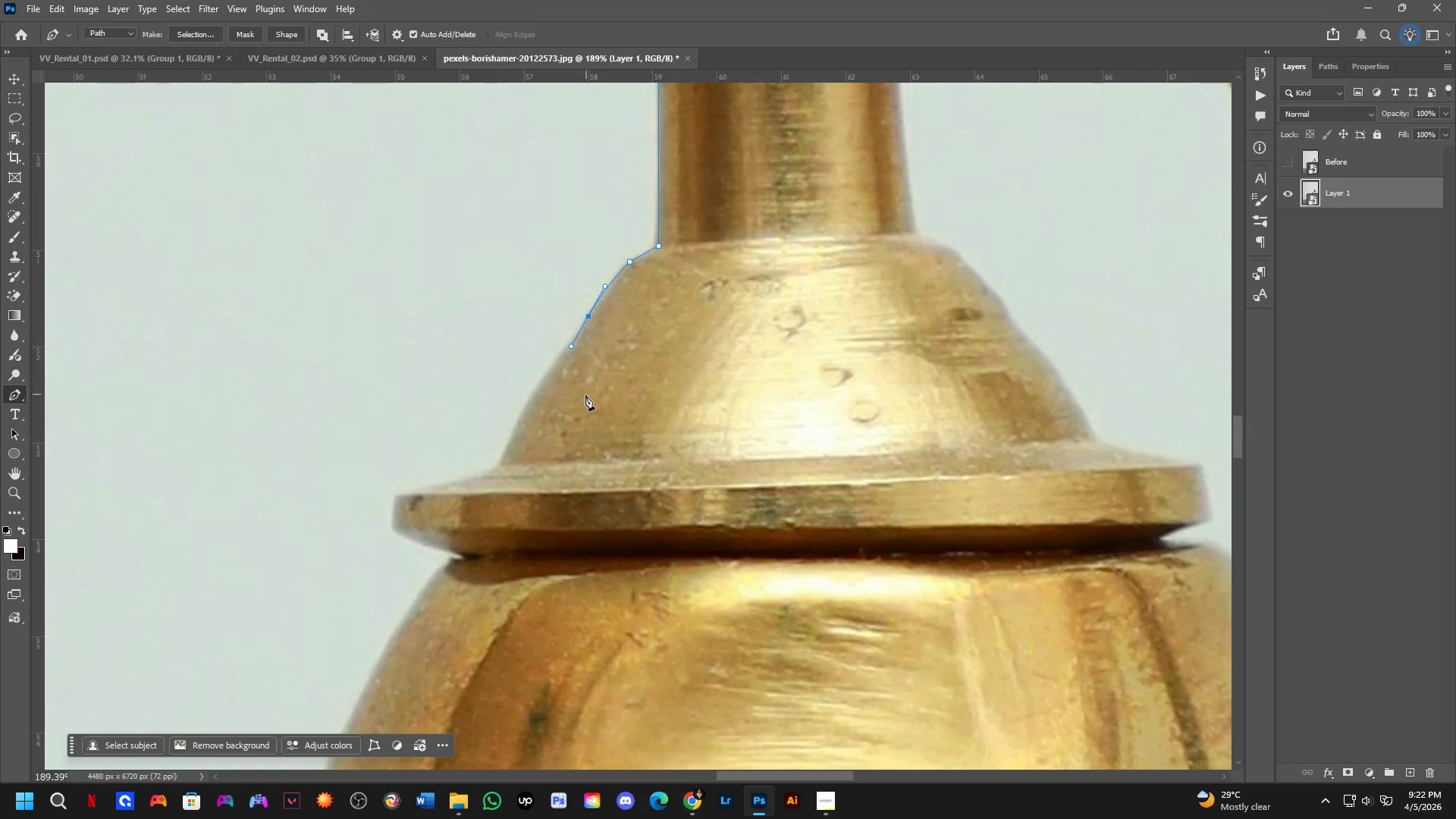 
scroll: coordinate [541, 421], scroll_direction: down, amount: 3.0
 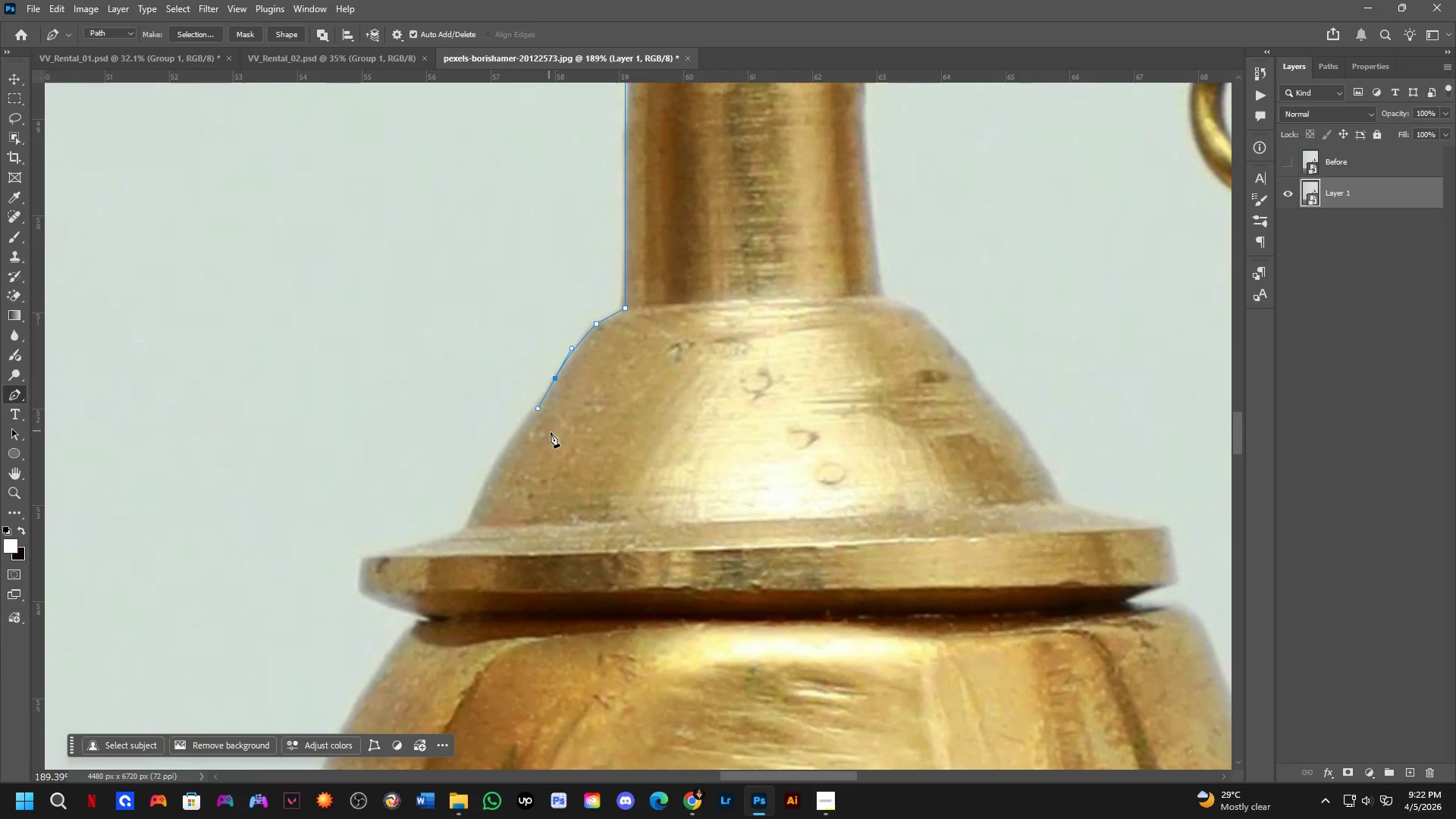 
scroll: coordinate [571, 398], scroll_direction: up, amount: 3.0
 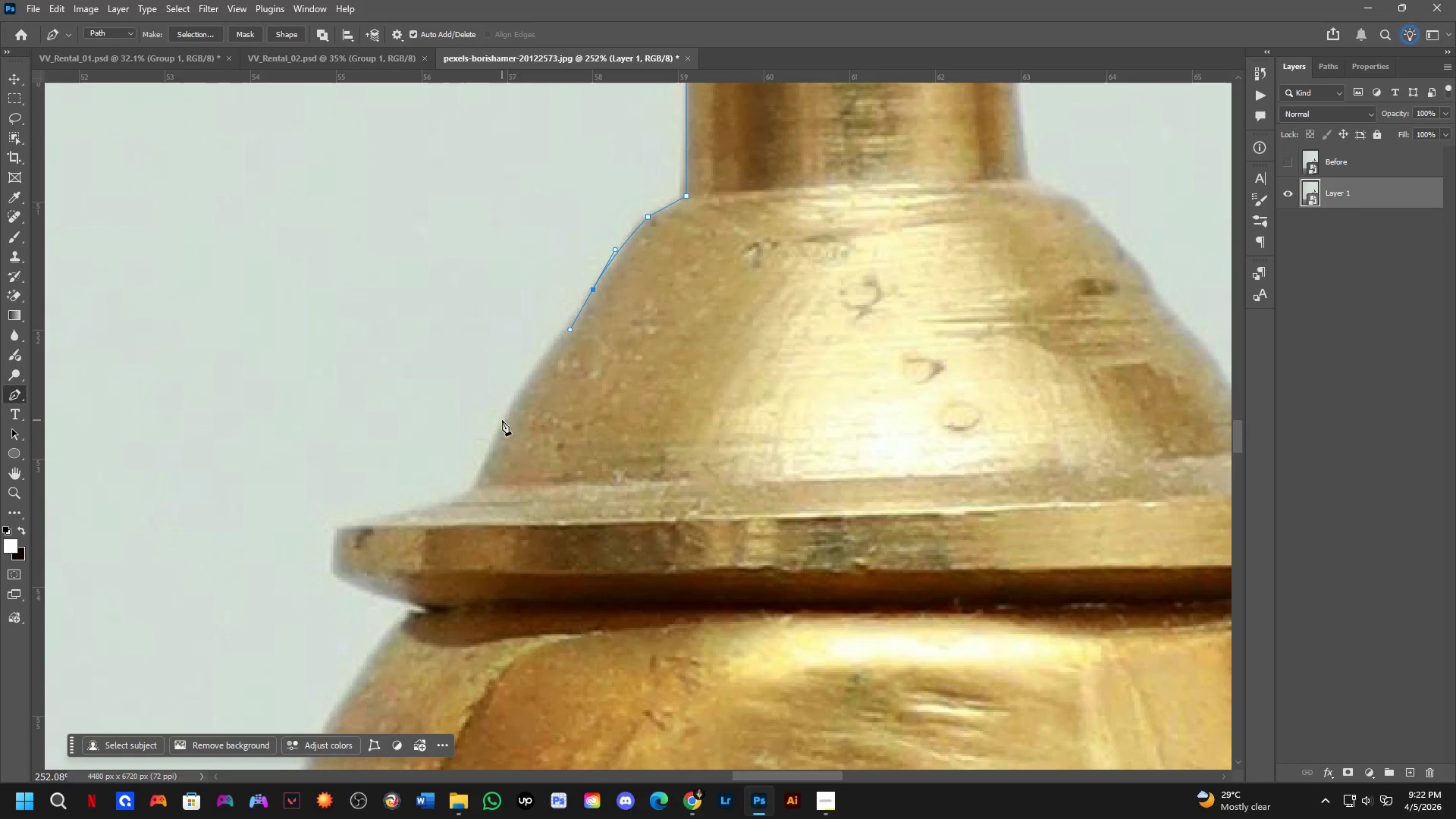 
left_click_drag(start_coordinate=[502, 416], to_coordinate=[486, 453])
 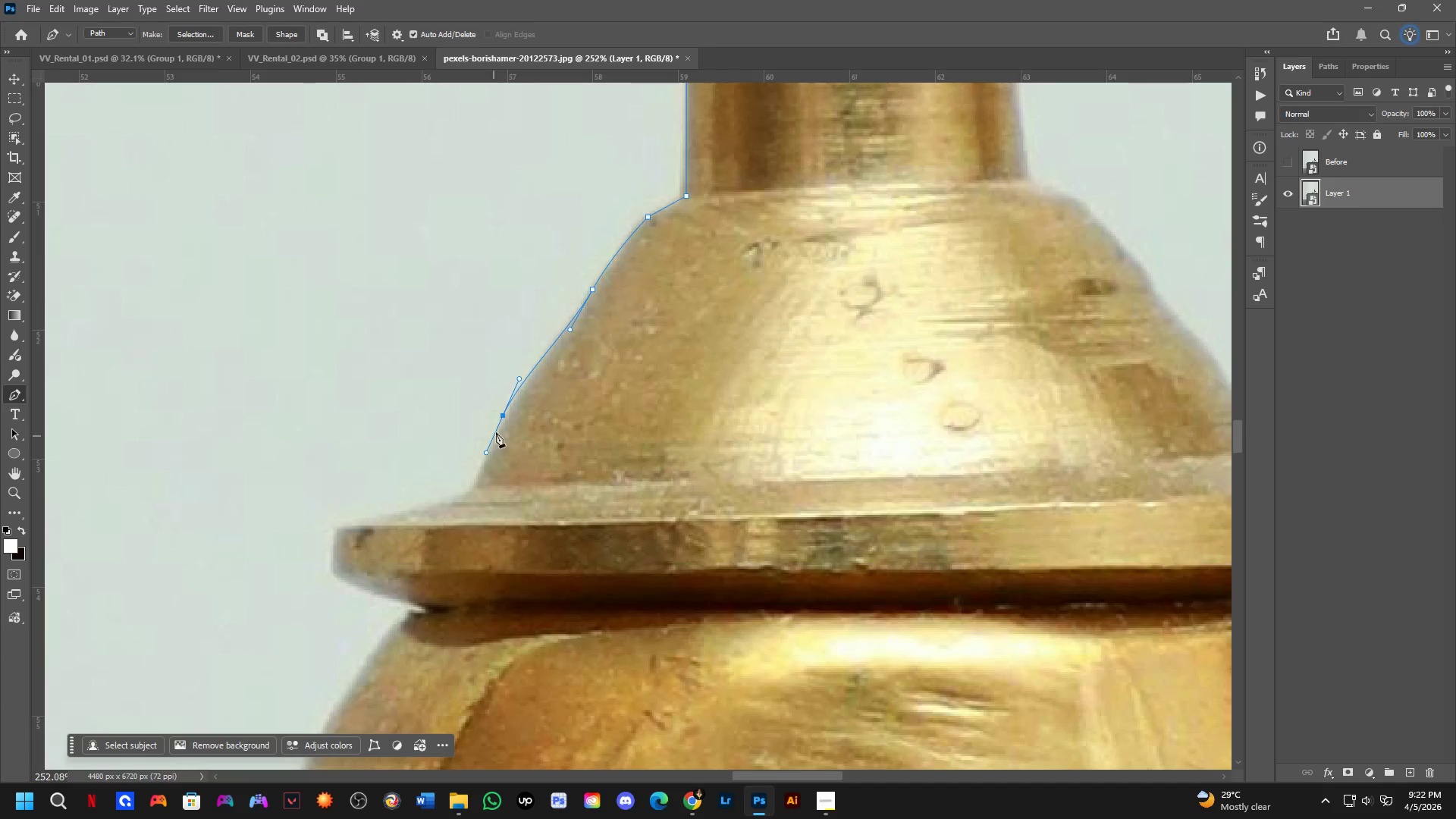 
hold_key(key=ControlLeft, duration=1.25)
 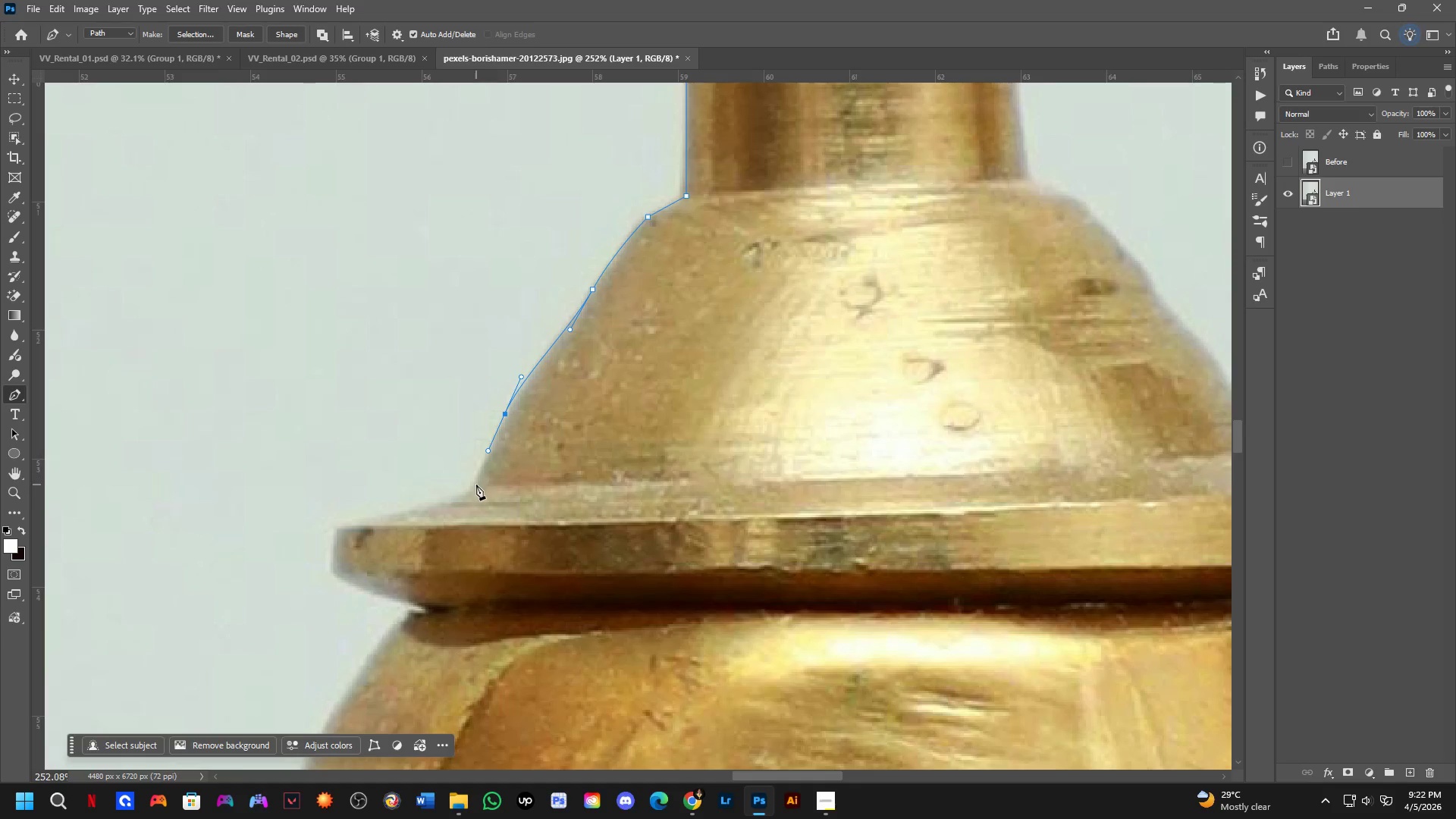 
left_click([474, 489])
 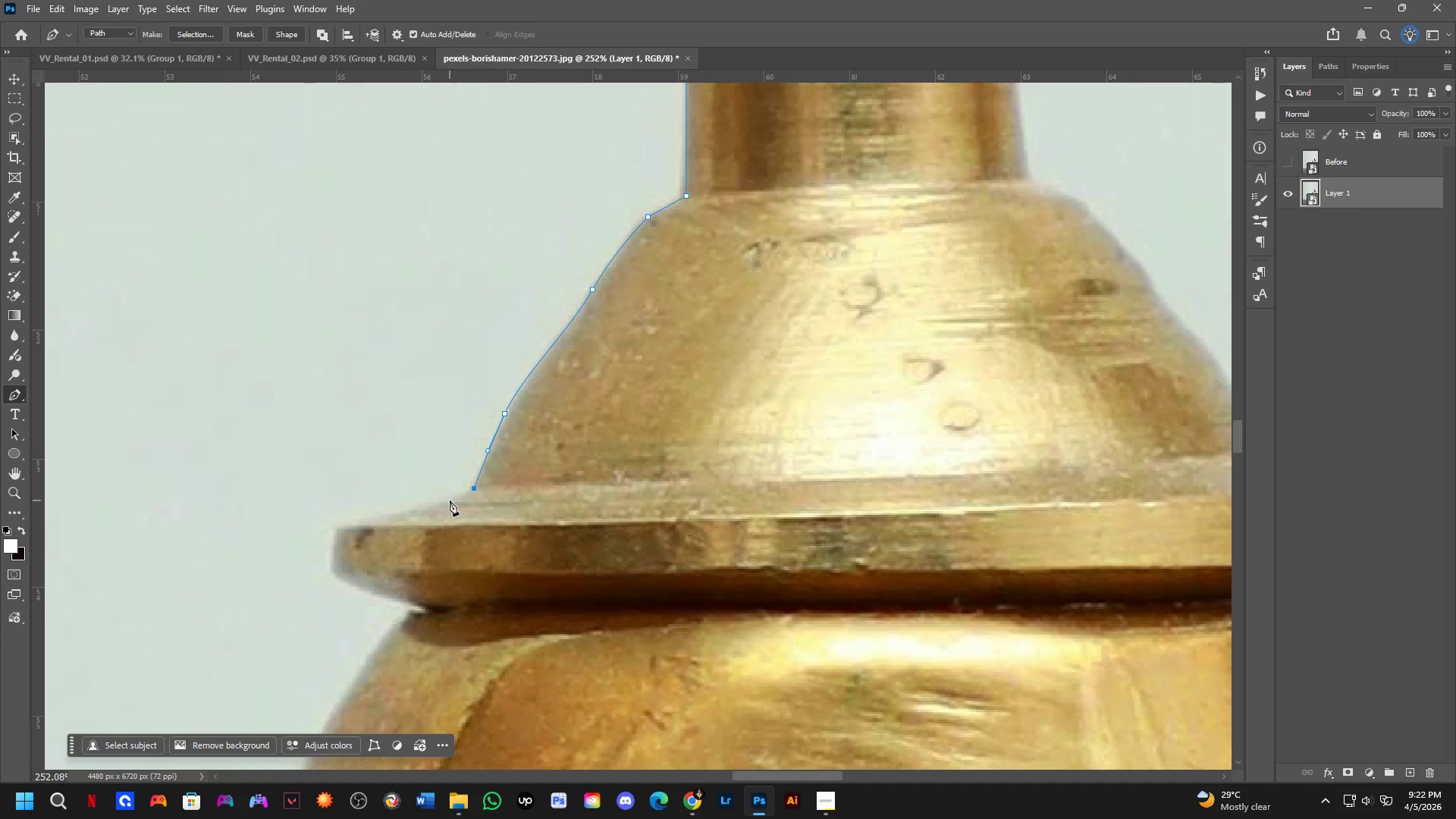 
left_click([451, 503])
 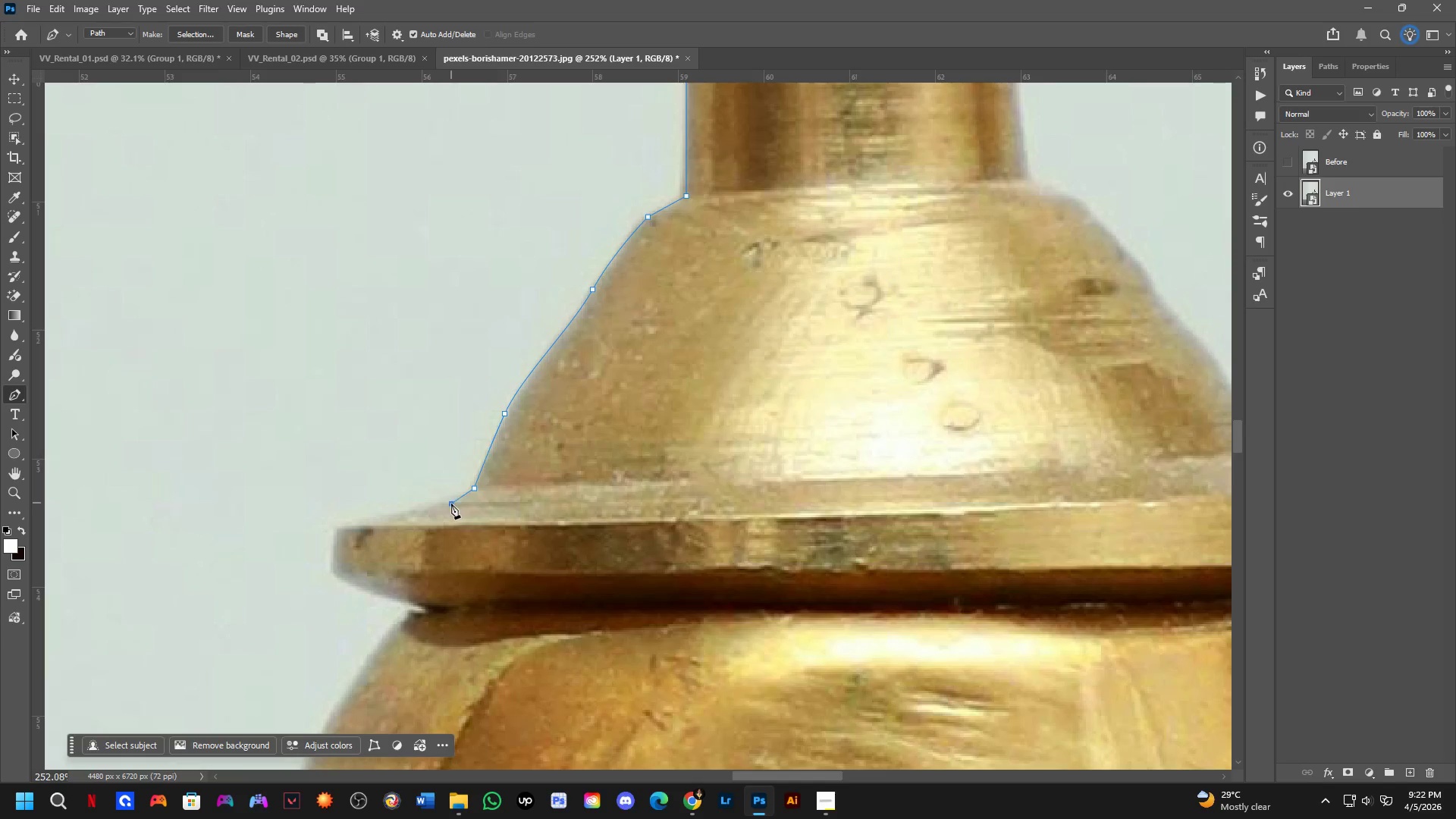 
hold_key(key=Space, duration=0.53)
 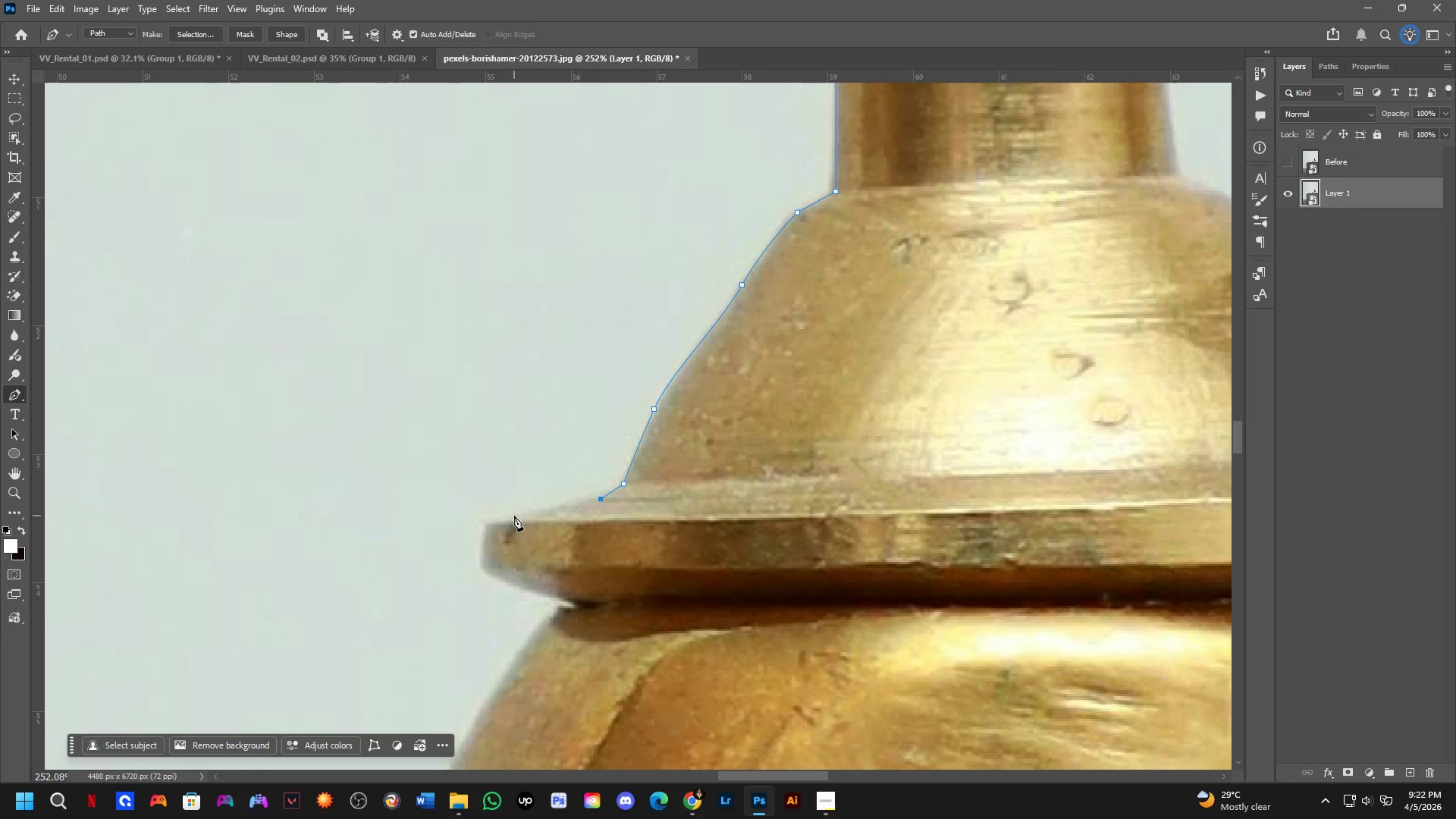 
left_click_drag(start_coordinate=[397, 532], to_coordinate=[547, 527])
 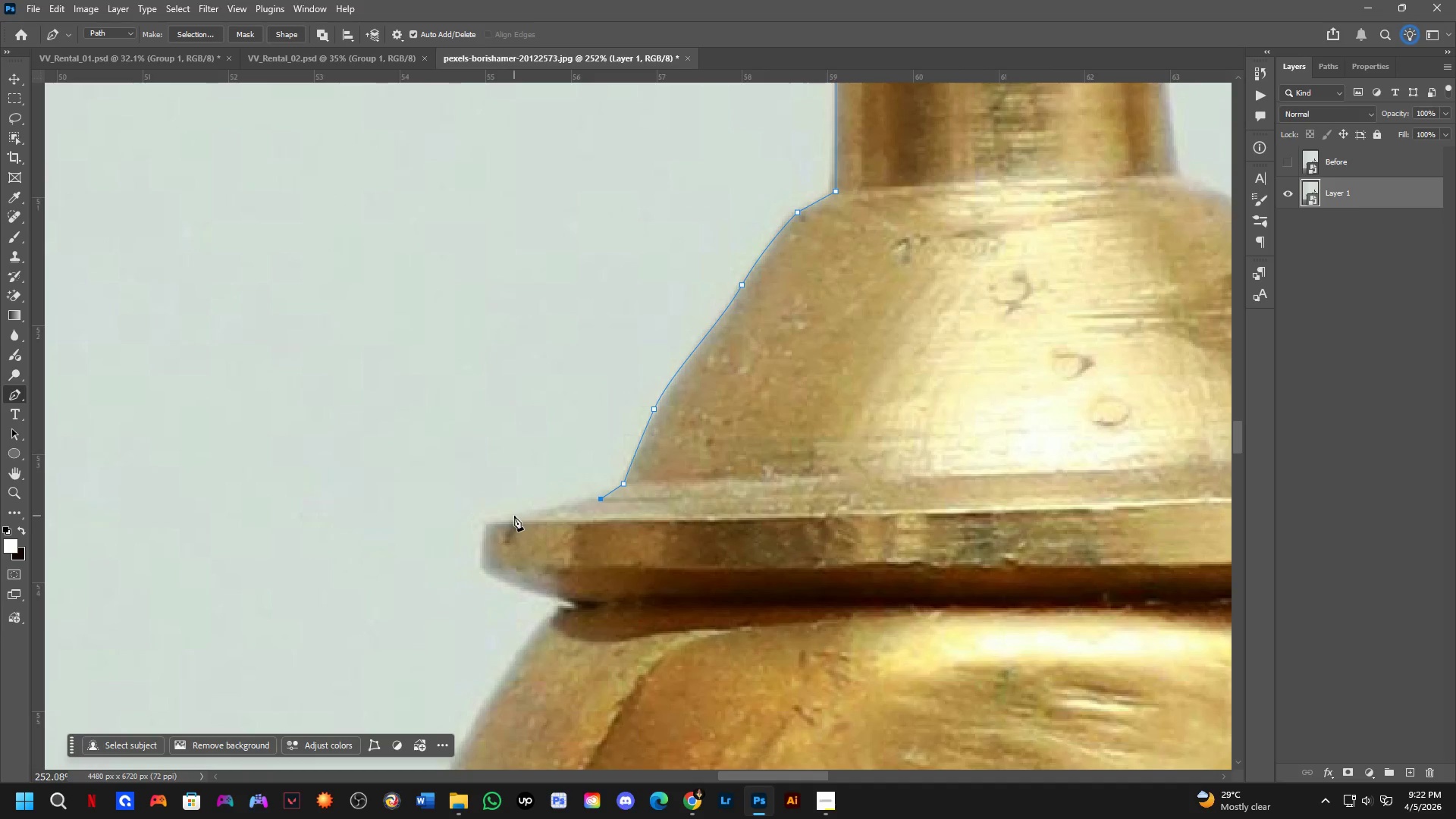 
left_click([514, 516])
 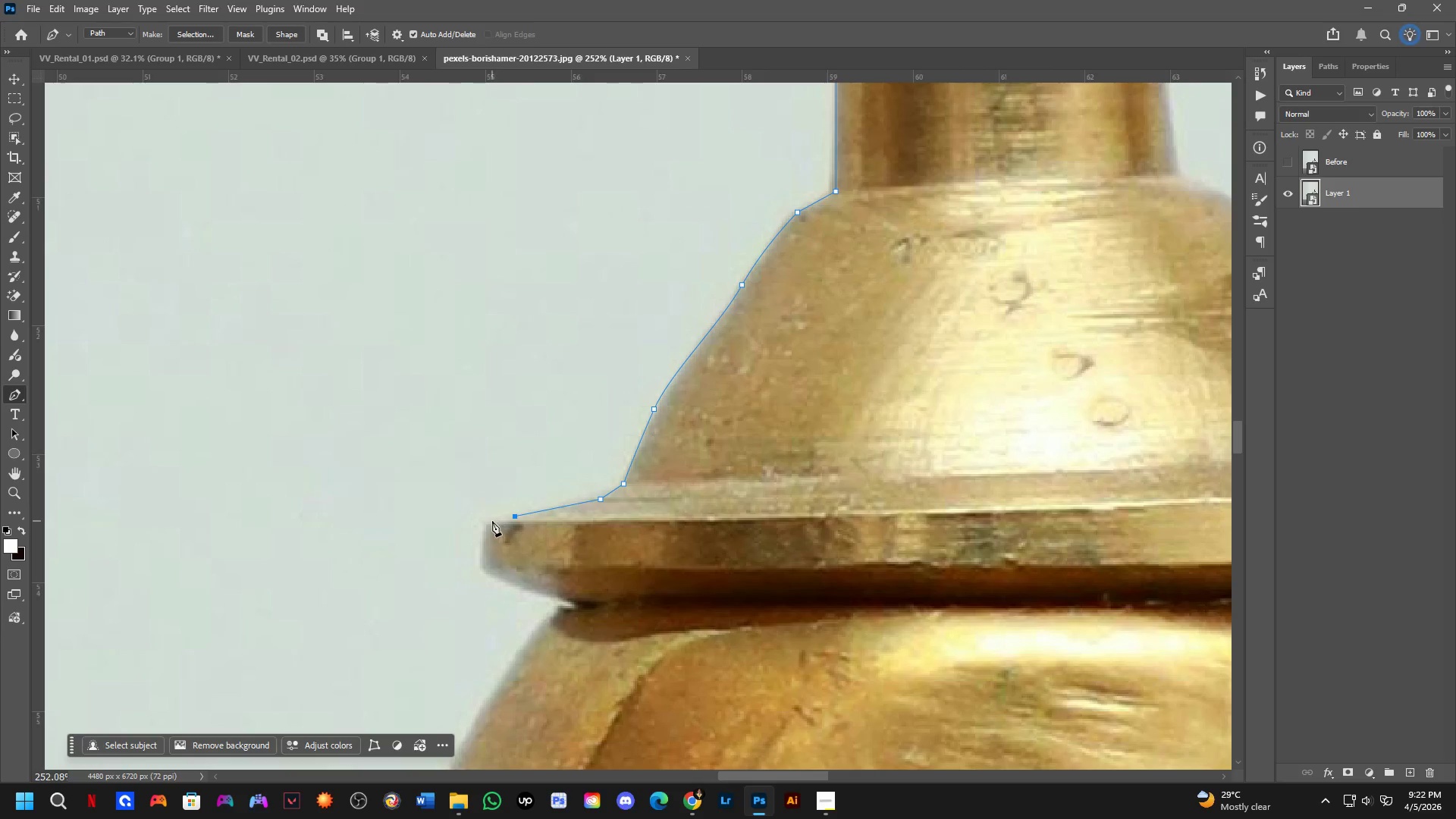 
key(Control+ControlLeft)
 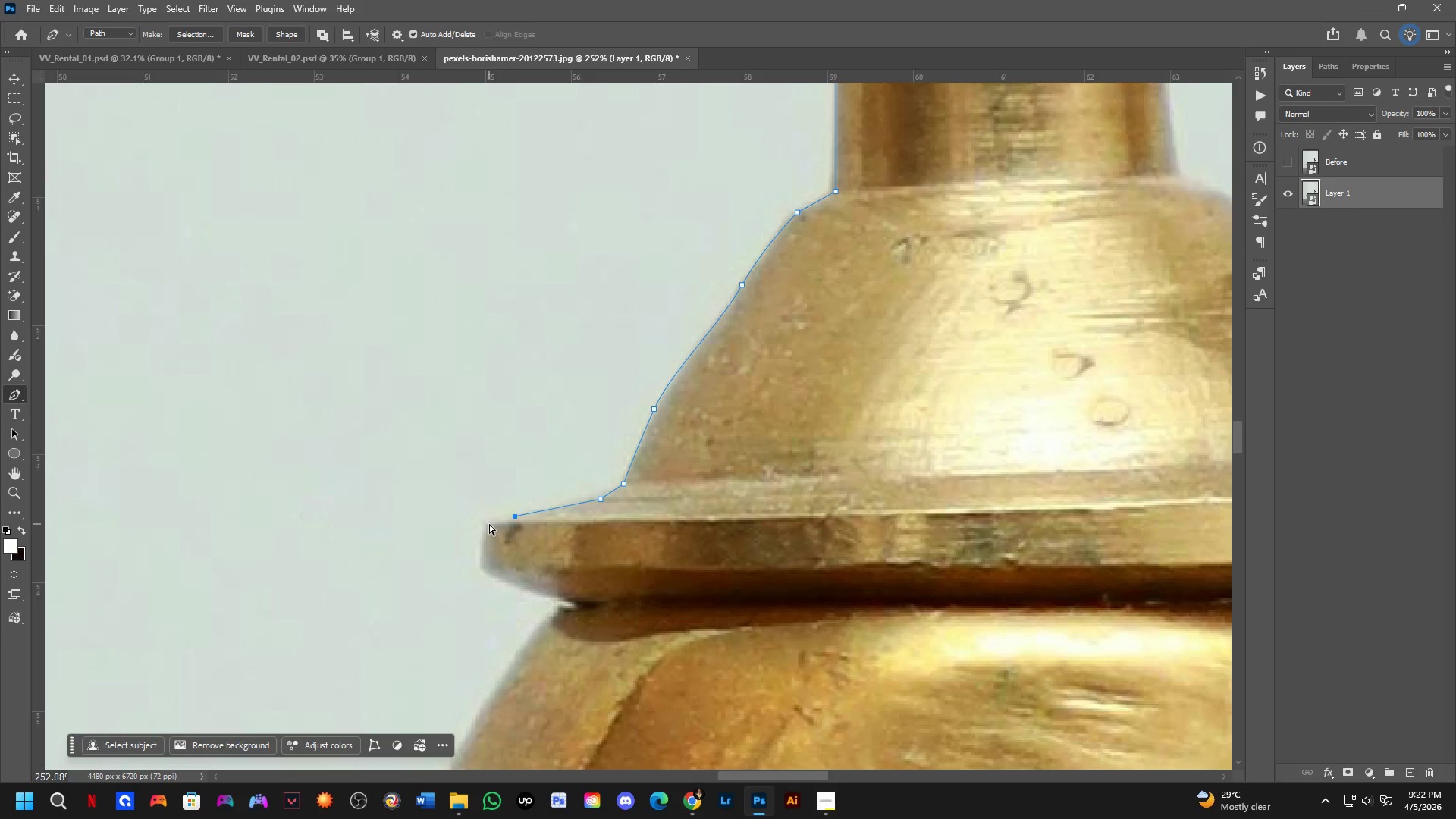 
key(Control+Z)
 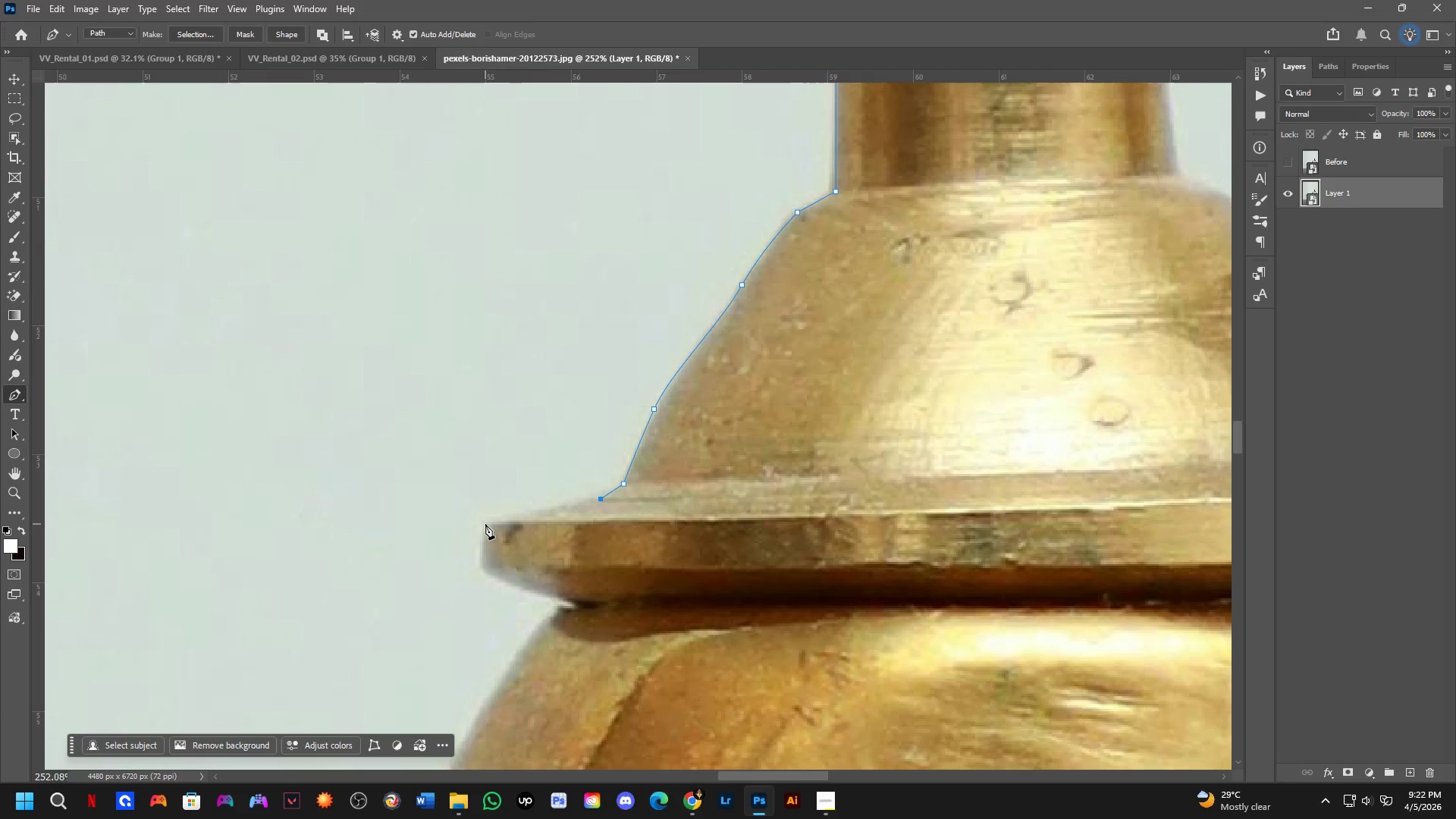 
left_click([484, 523])
 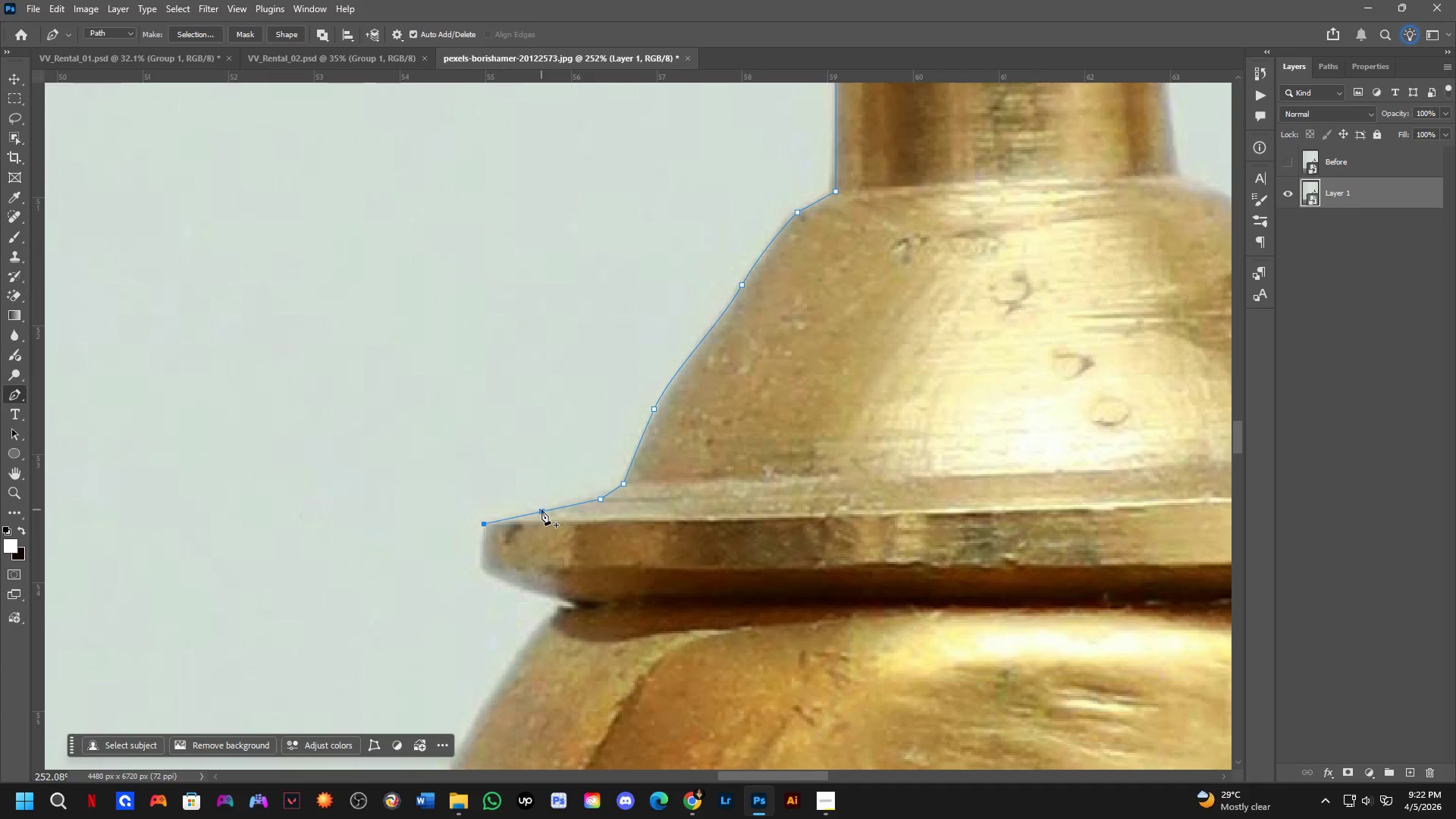 
left_click([541, 510])
 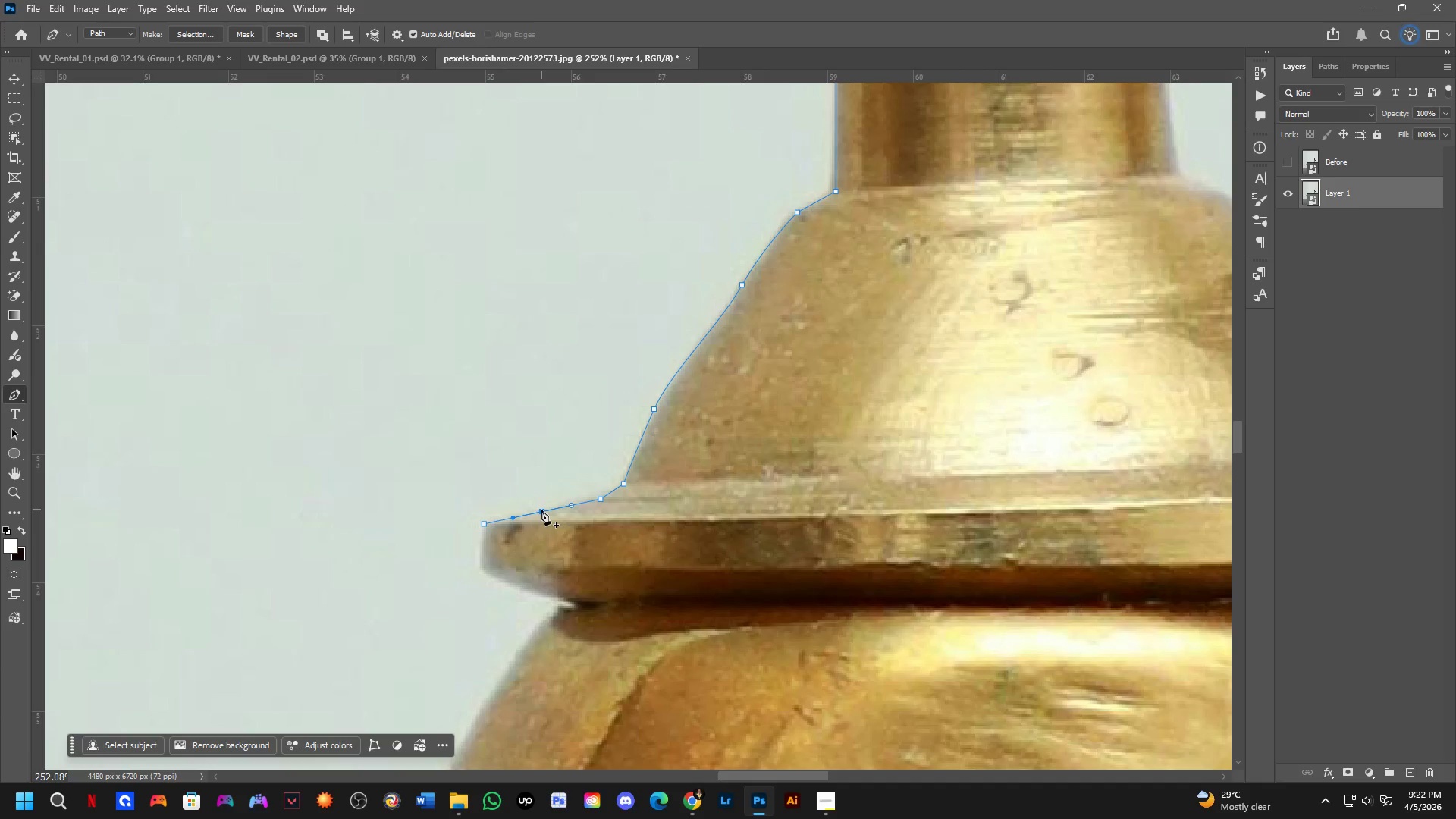 
key(Control+Z)
 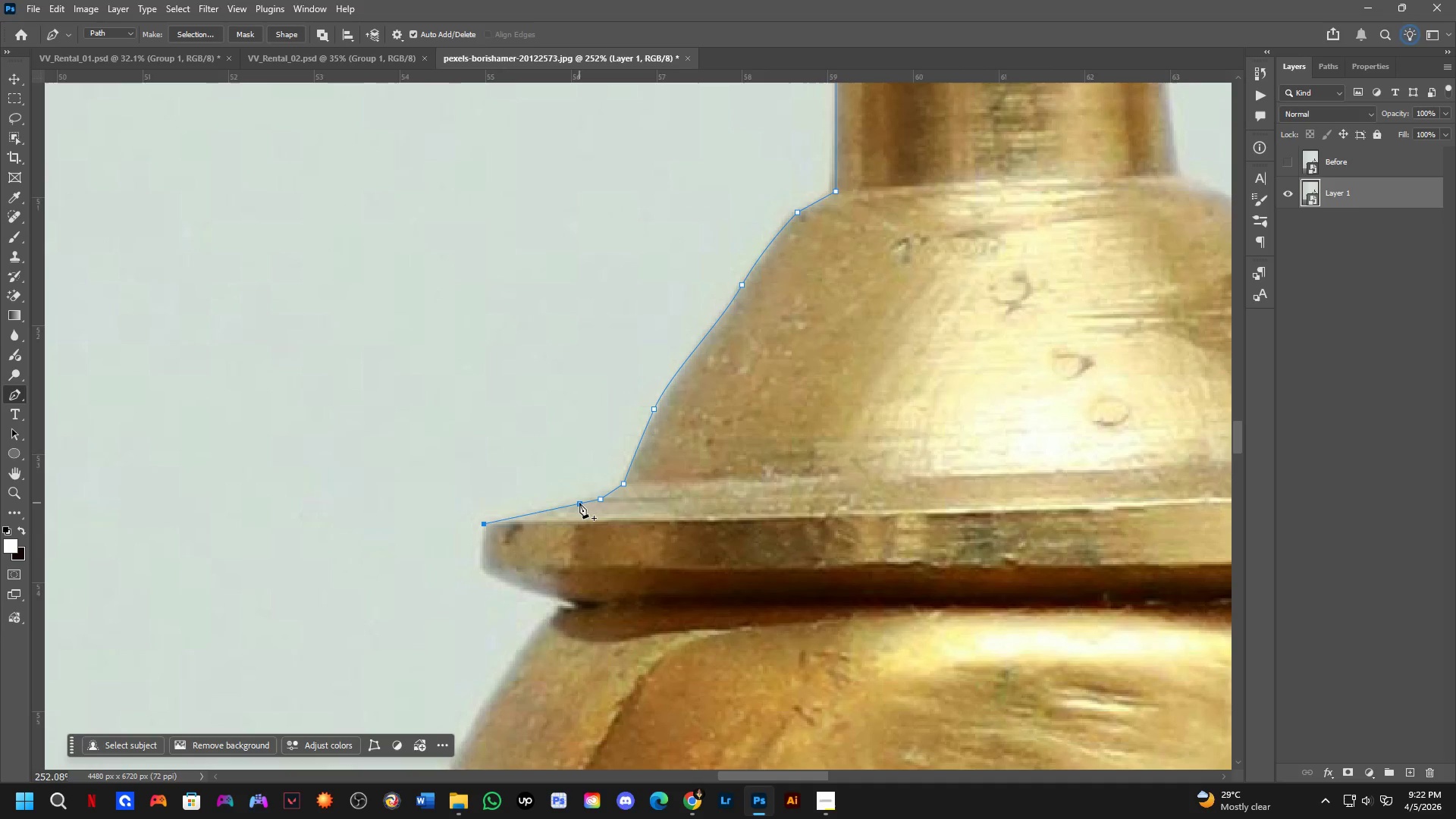 
left_click([579, 503])
 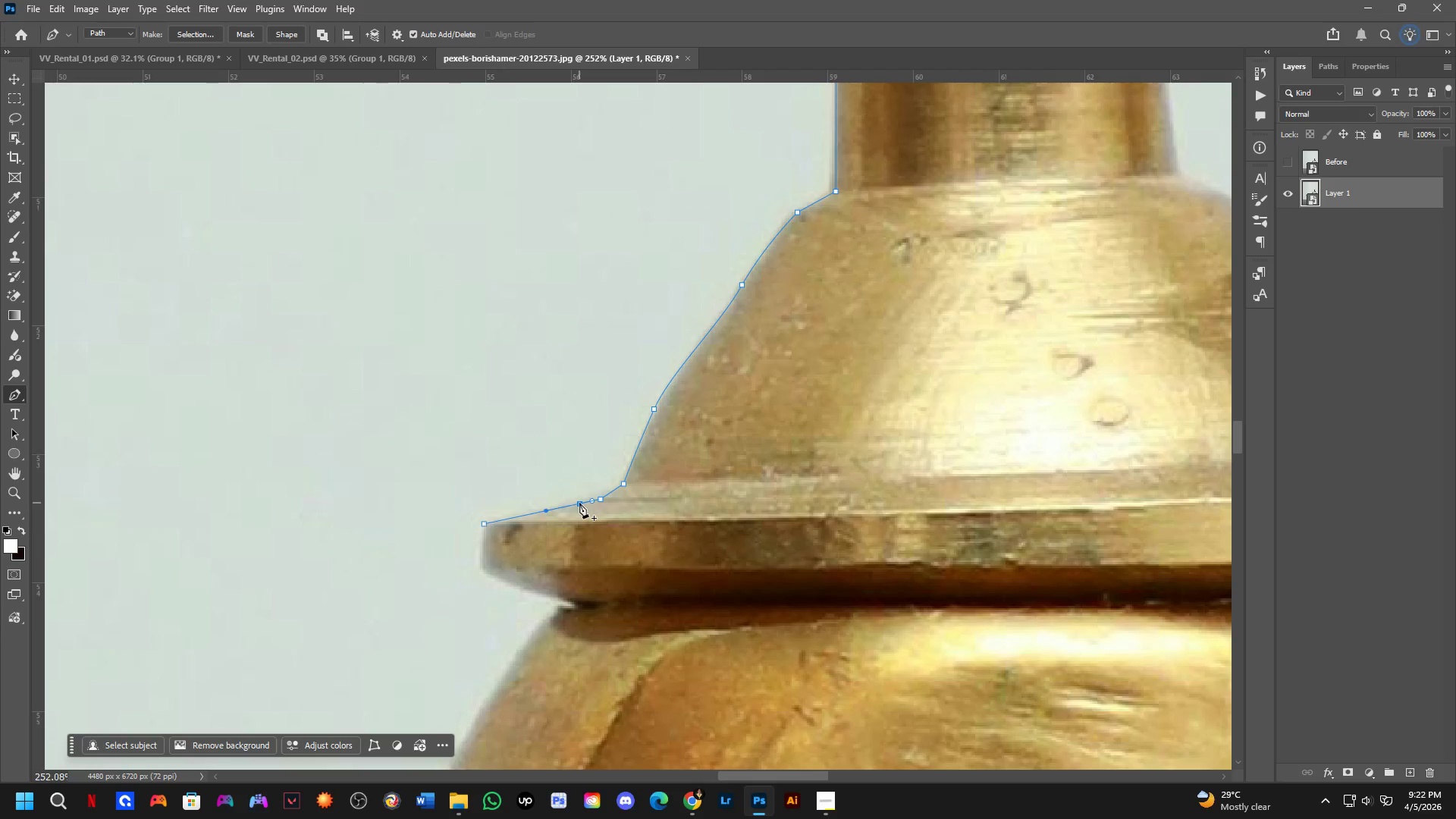 
hold_key(key=ControlLeft, duration=0.59)
left_click_drag(start_coordinate=[579, 501], to_coordinate=[570, 500])
 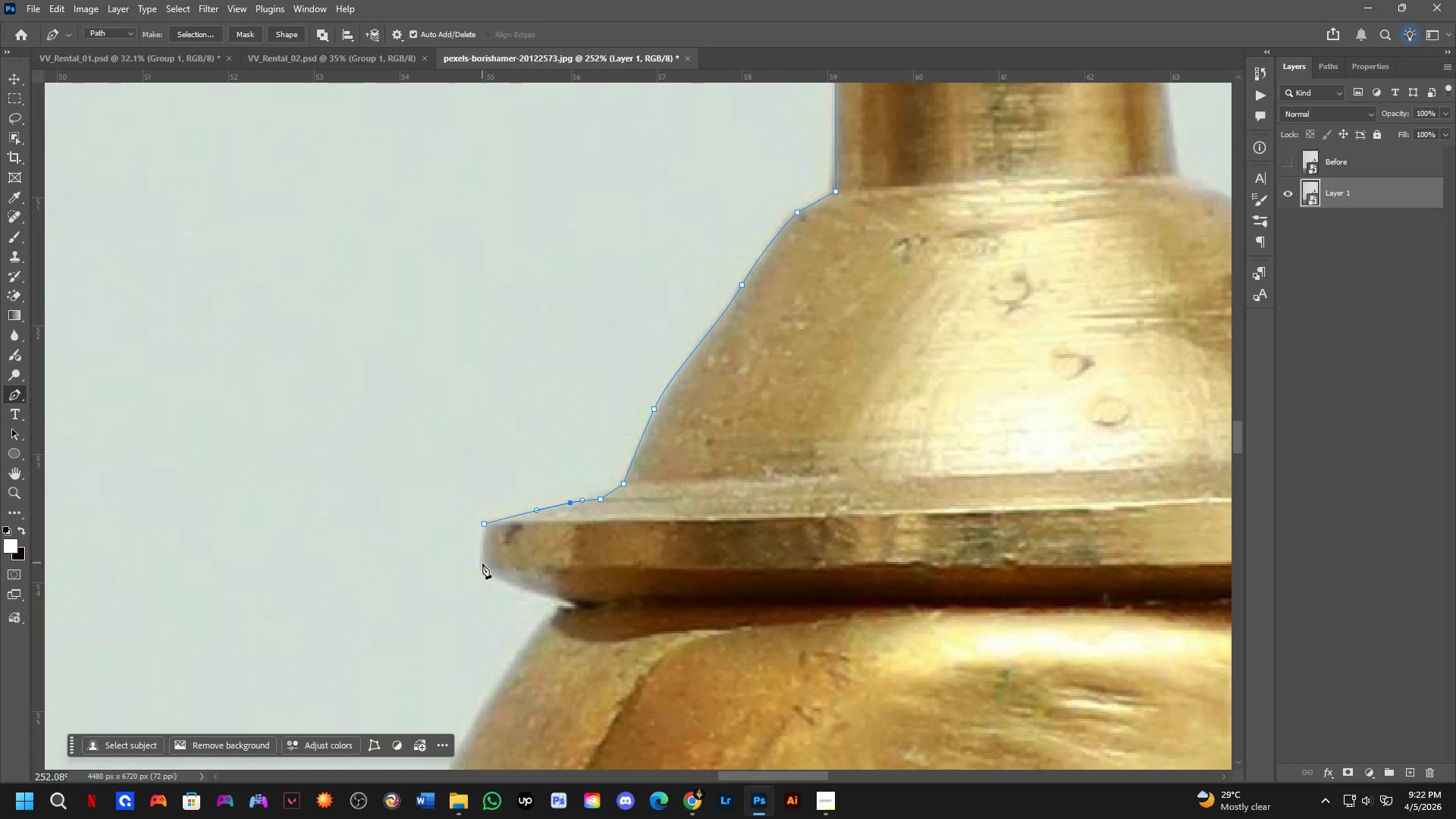 
left_click([482, 566])
 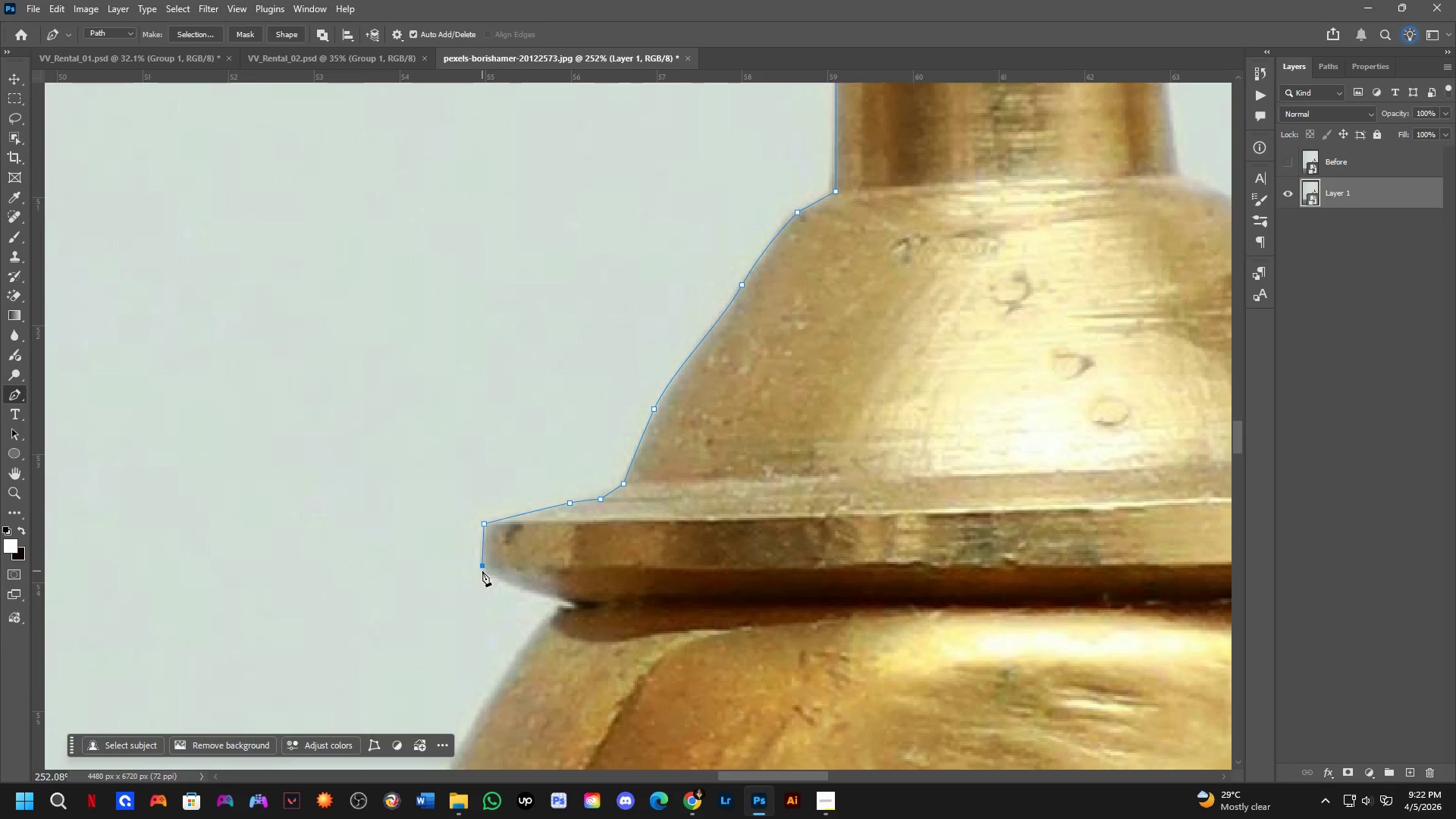 
key(Control+ControlLeft)
 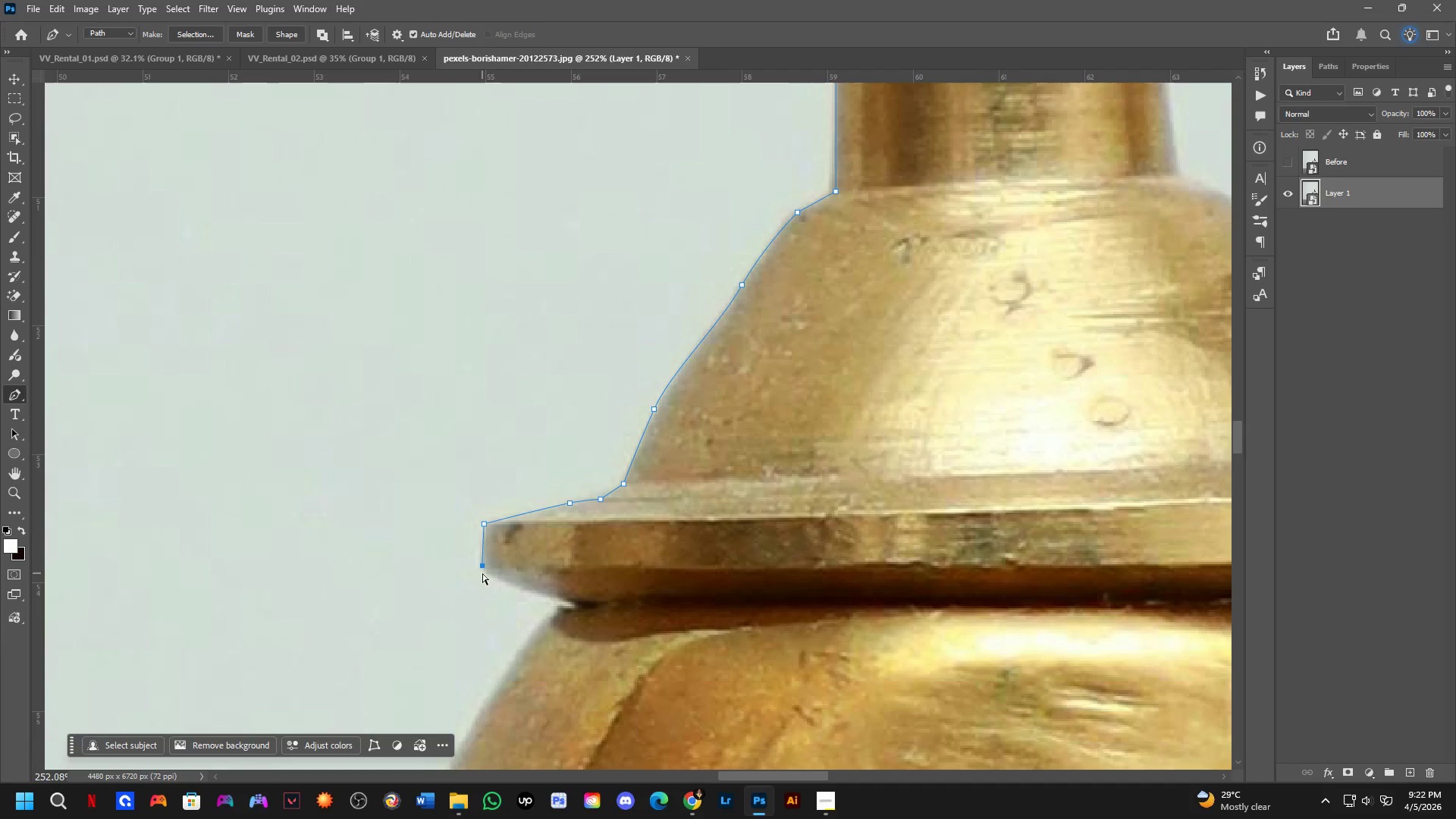 
key(Control+Z)
 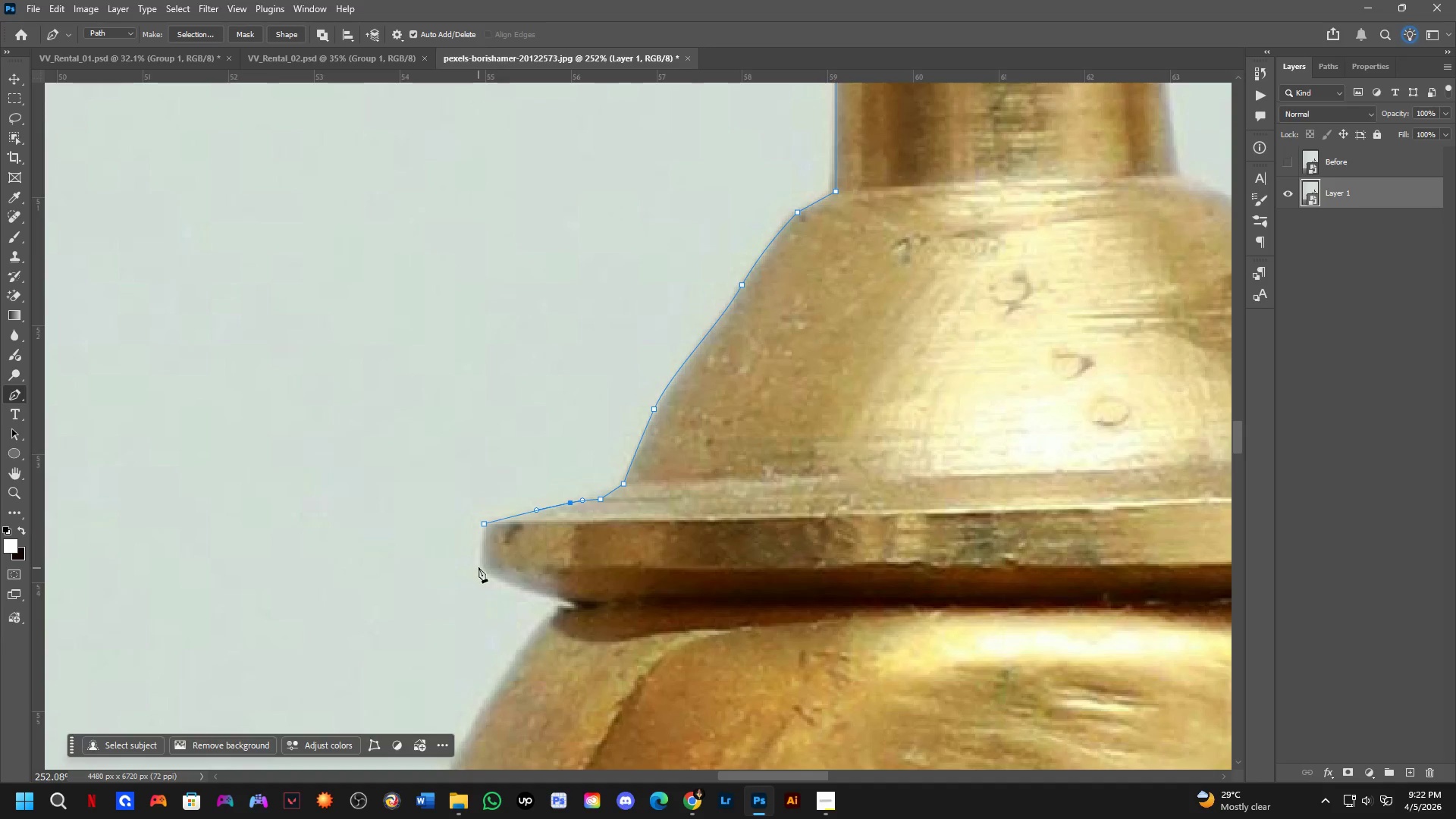 
left_click([479, 566])
 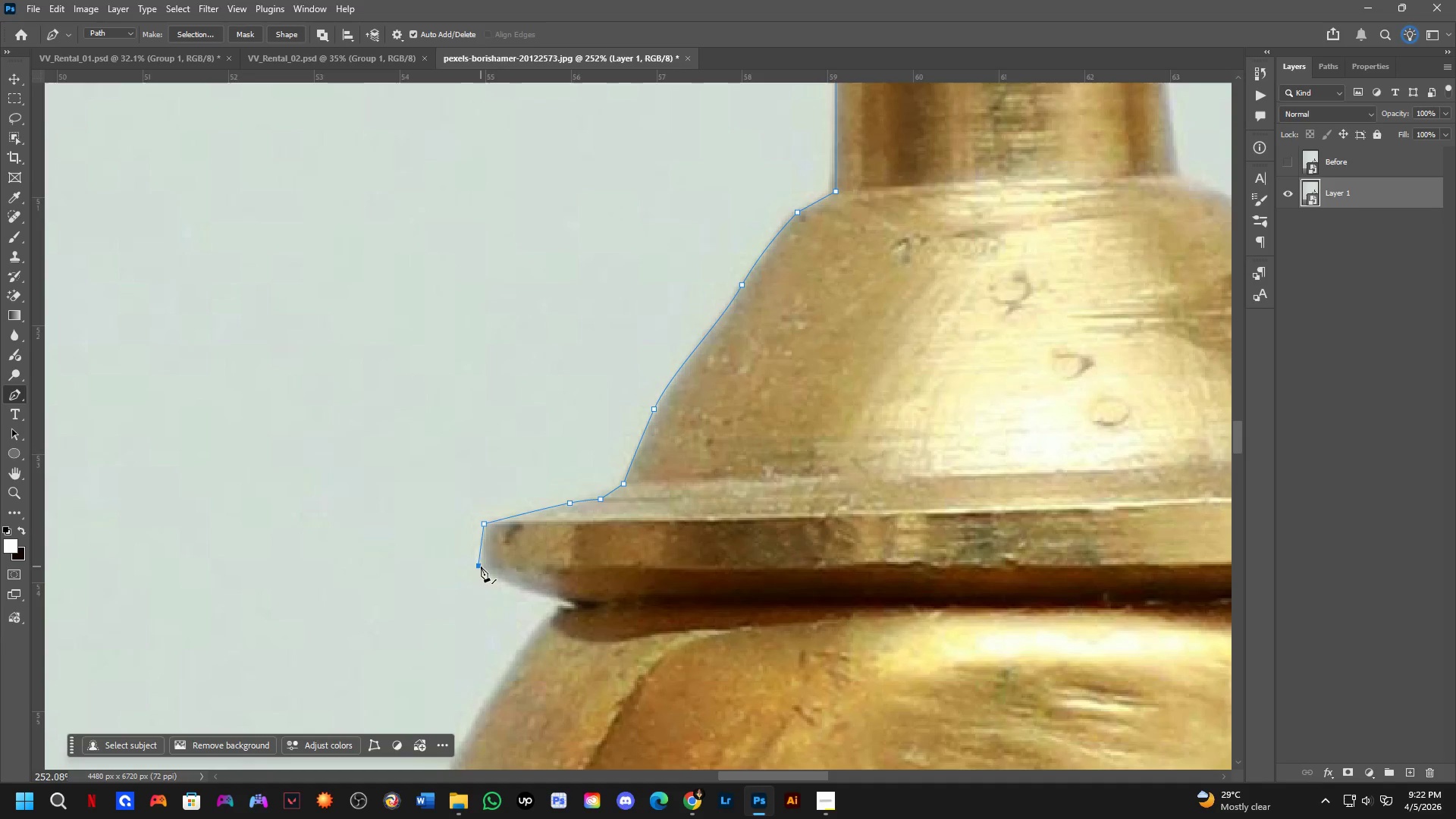 
key(Control+ControlLeft)
 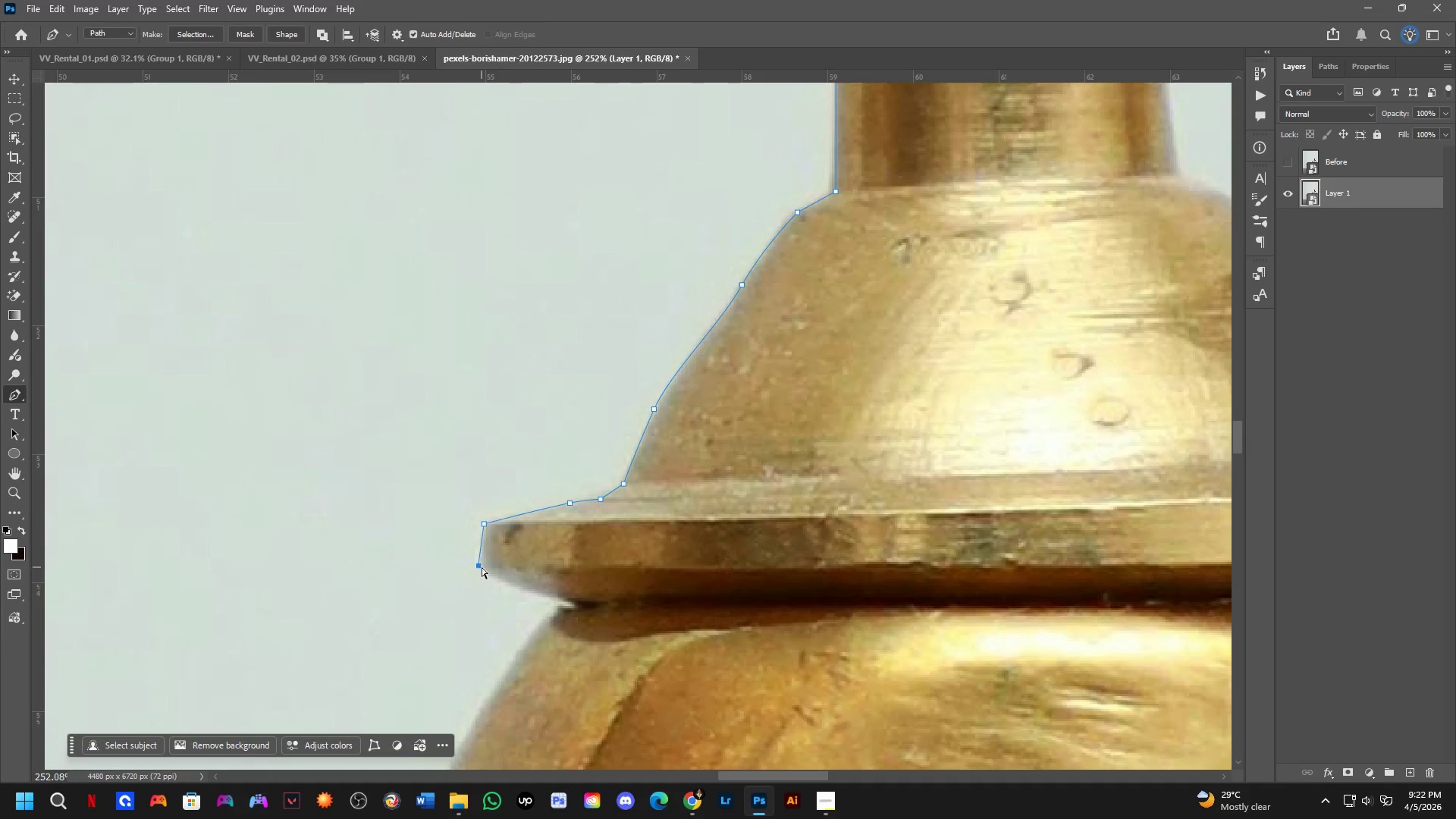 
key(Control+Z)
 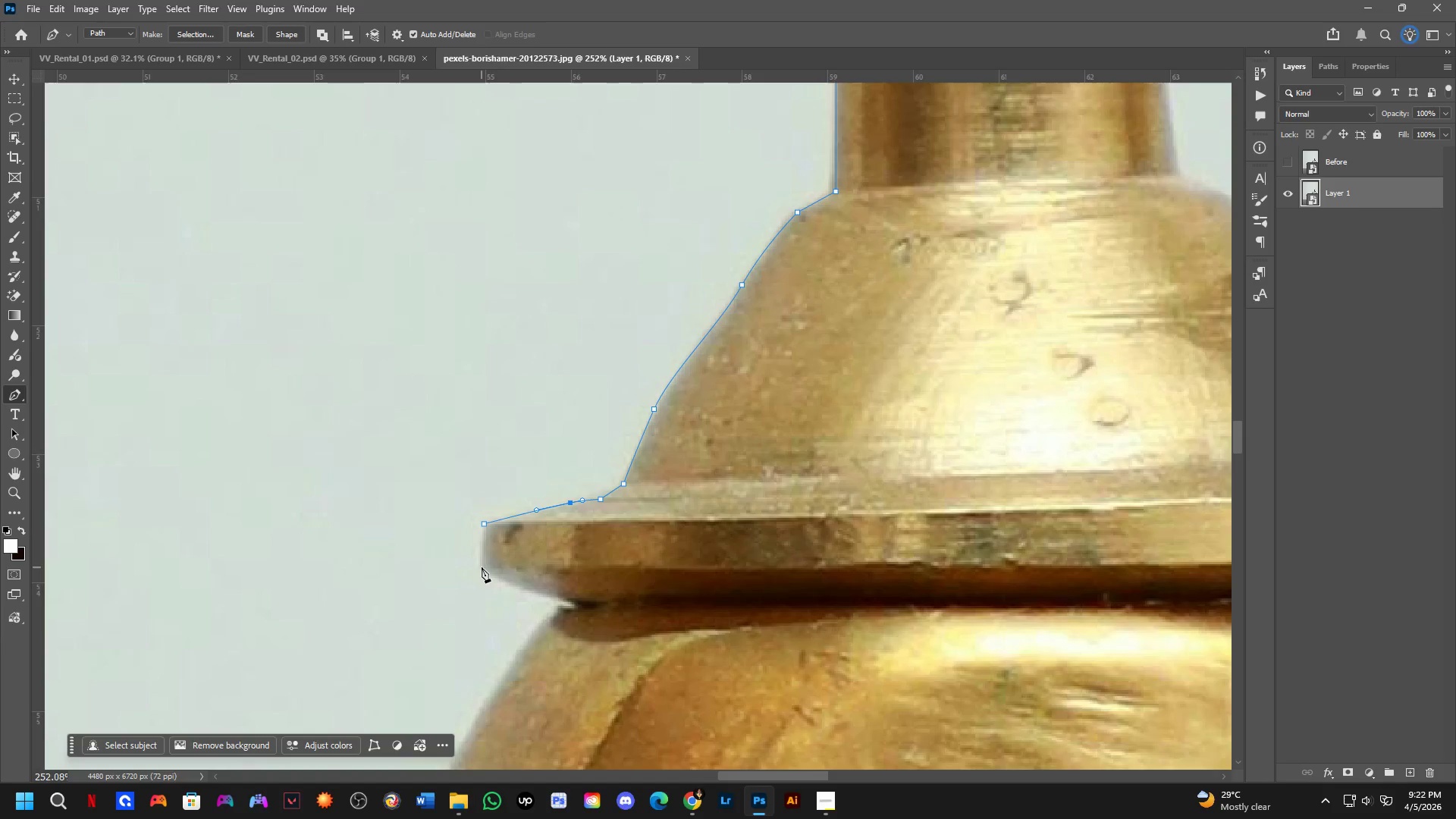 
left_click([482, 567])
 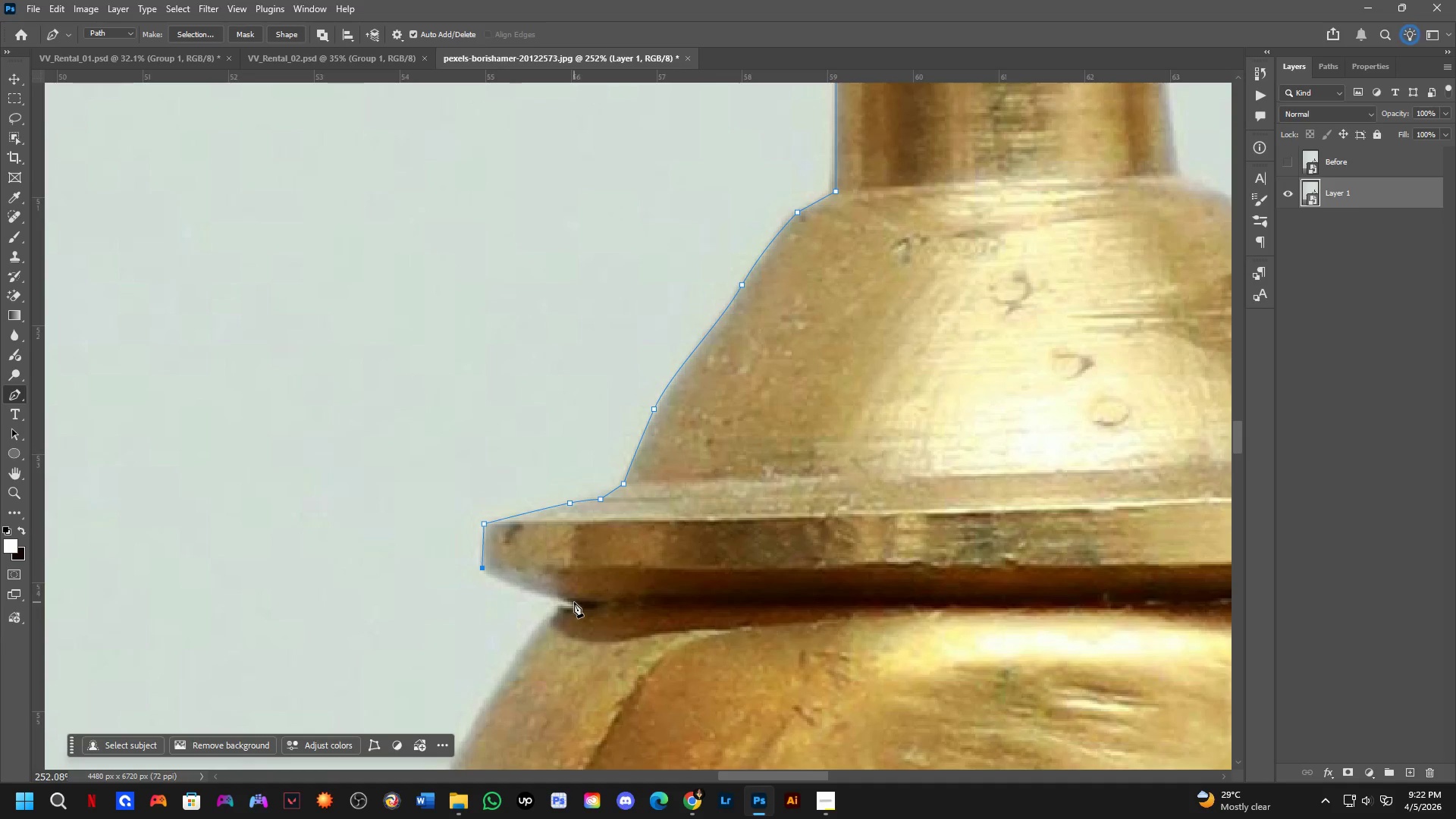 
left_click_drag(start_coordinate=[582, 604], to_coordinate=[640, 613])
 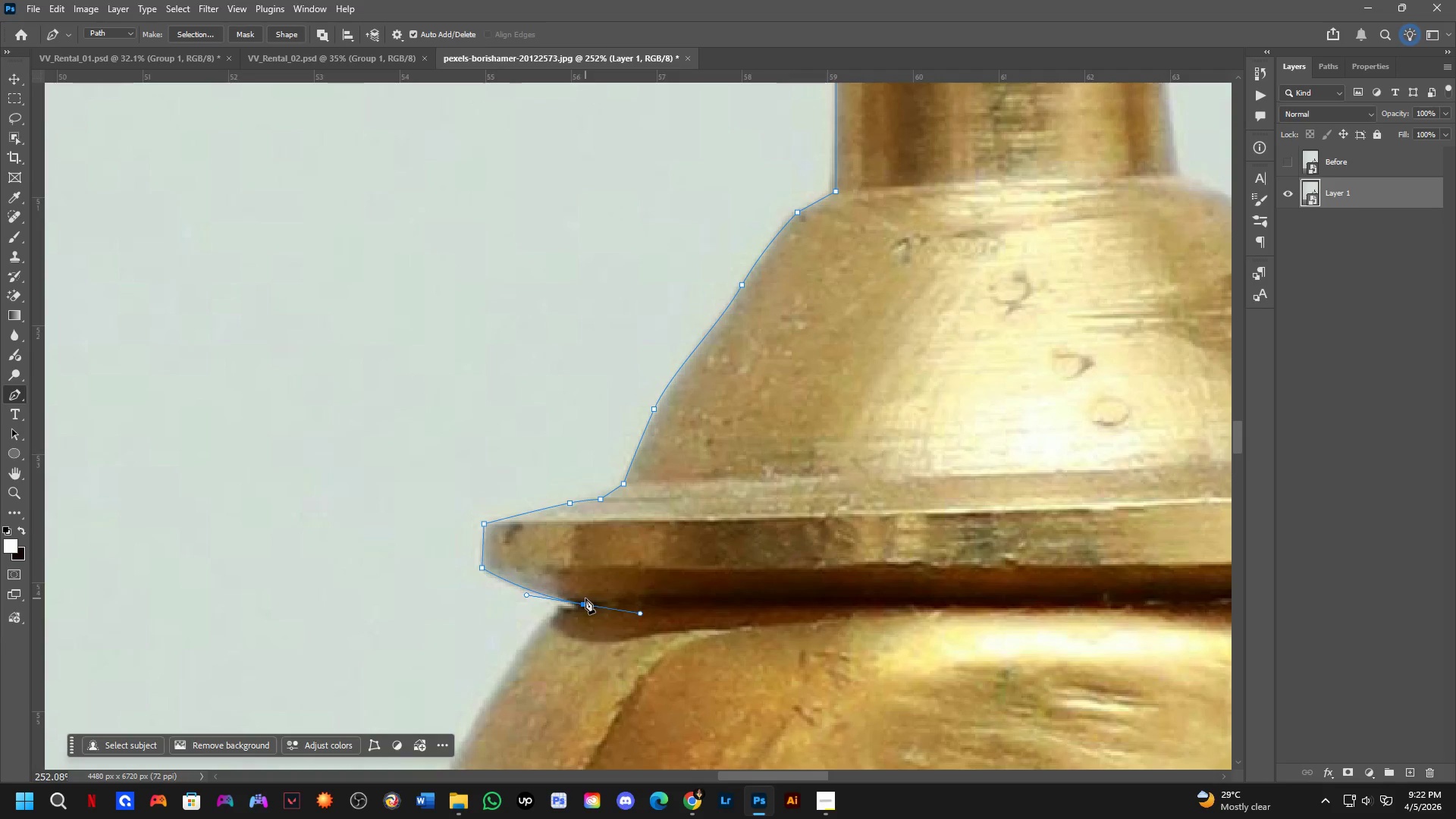 
hold_key(key=AltLeft, duration=0.7)
left_click([585, 606])
 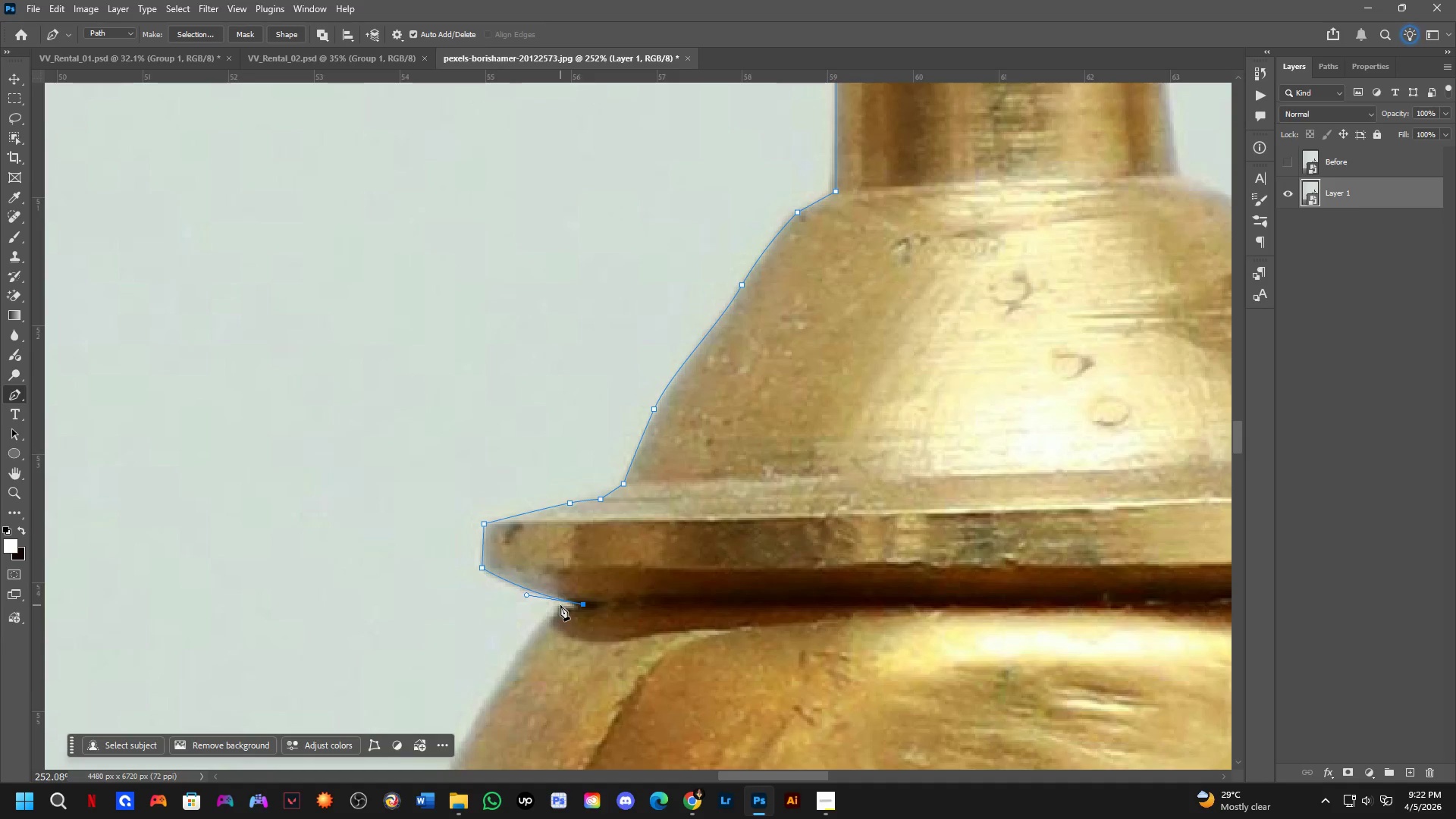 
left_click([560, 606])
 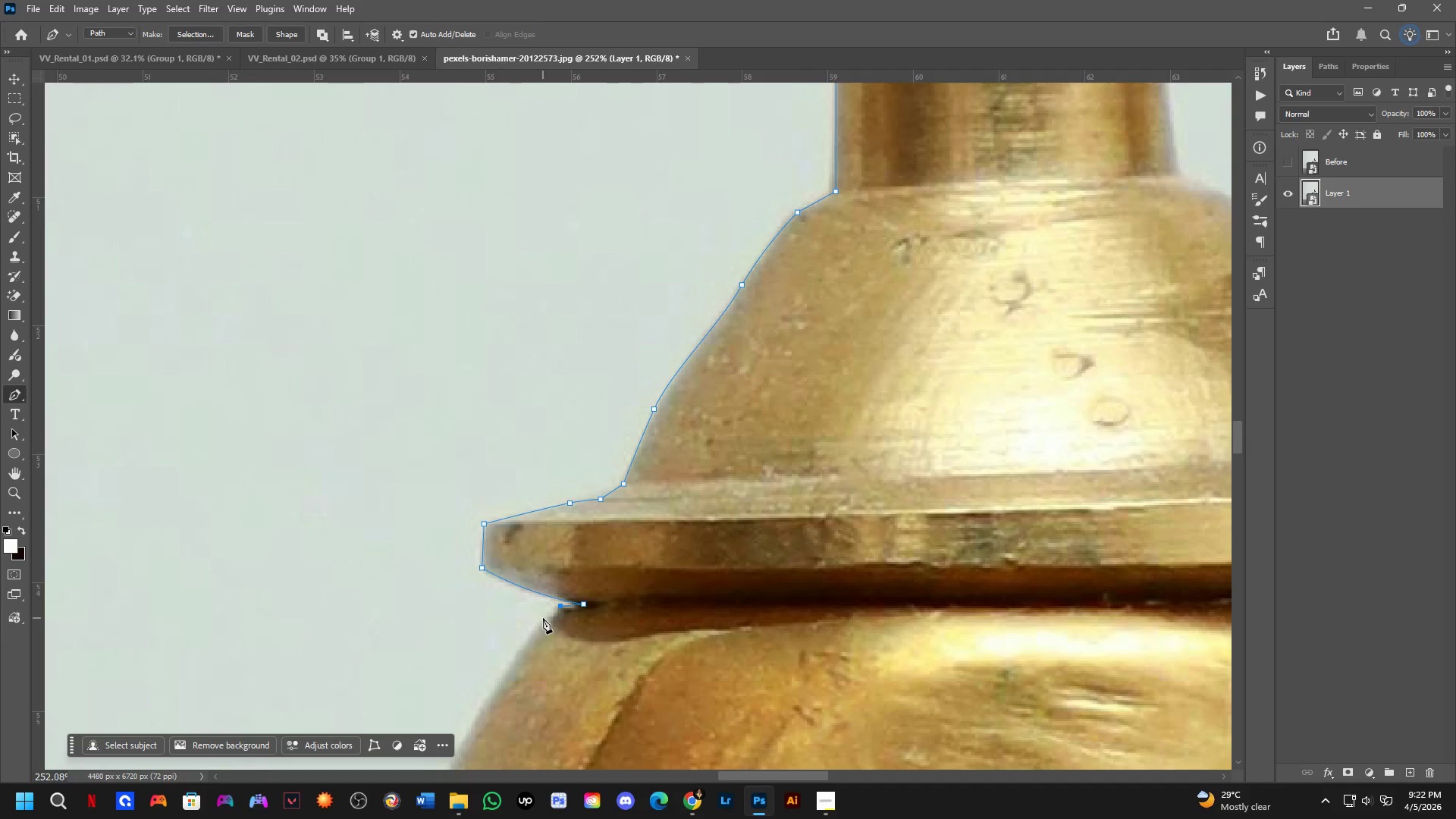 
left_click([541, 623])
 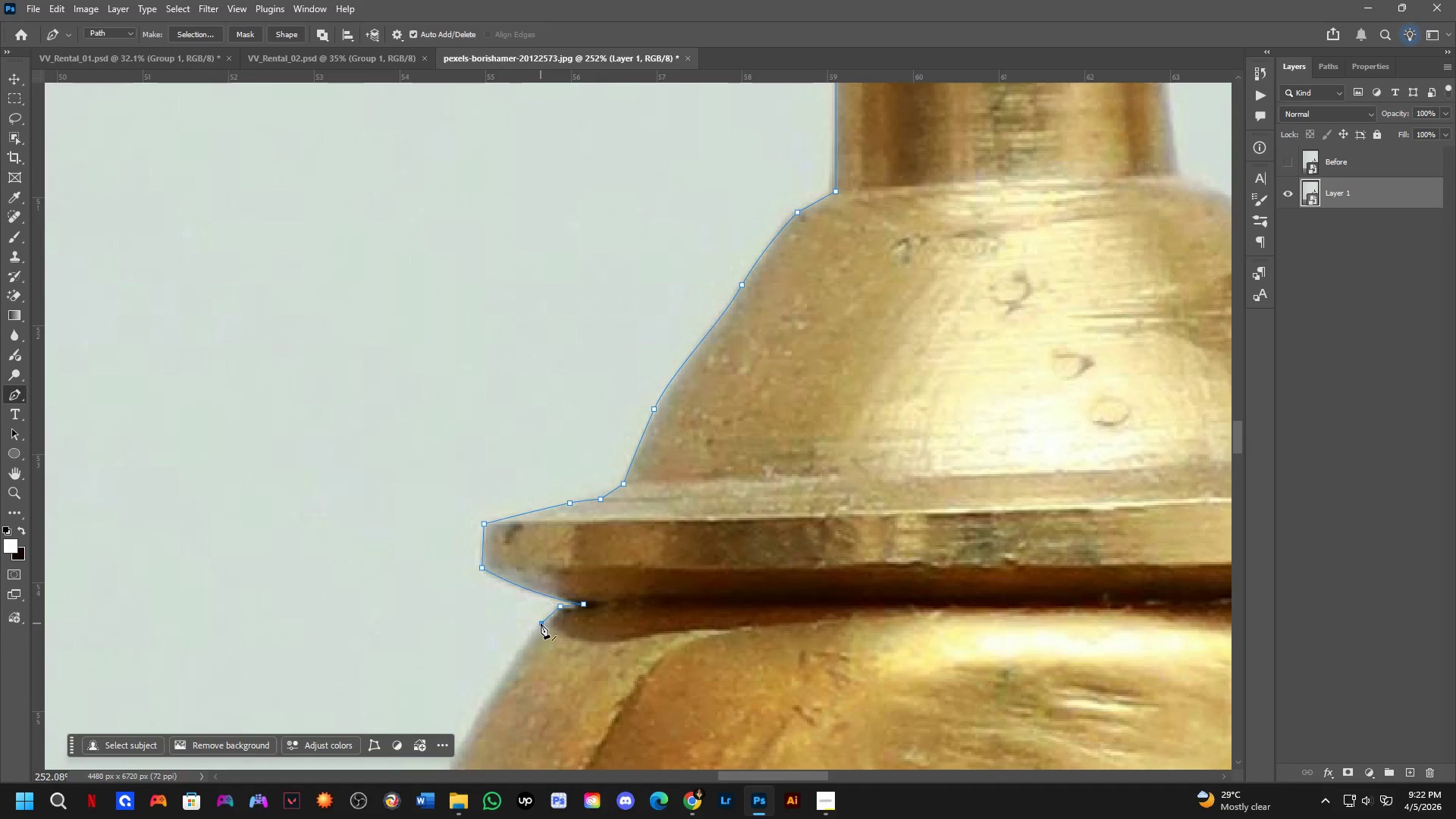 
hold_key(key=Space, duration=0.59)
 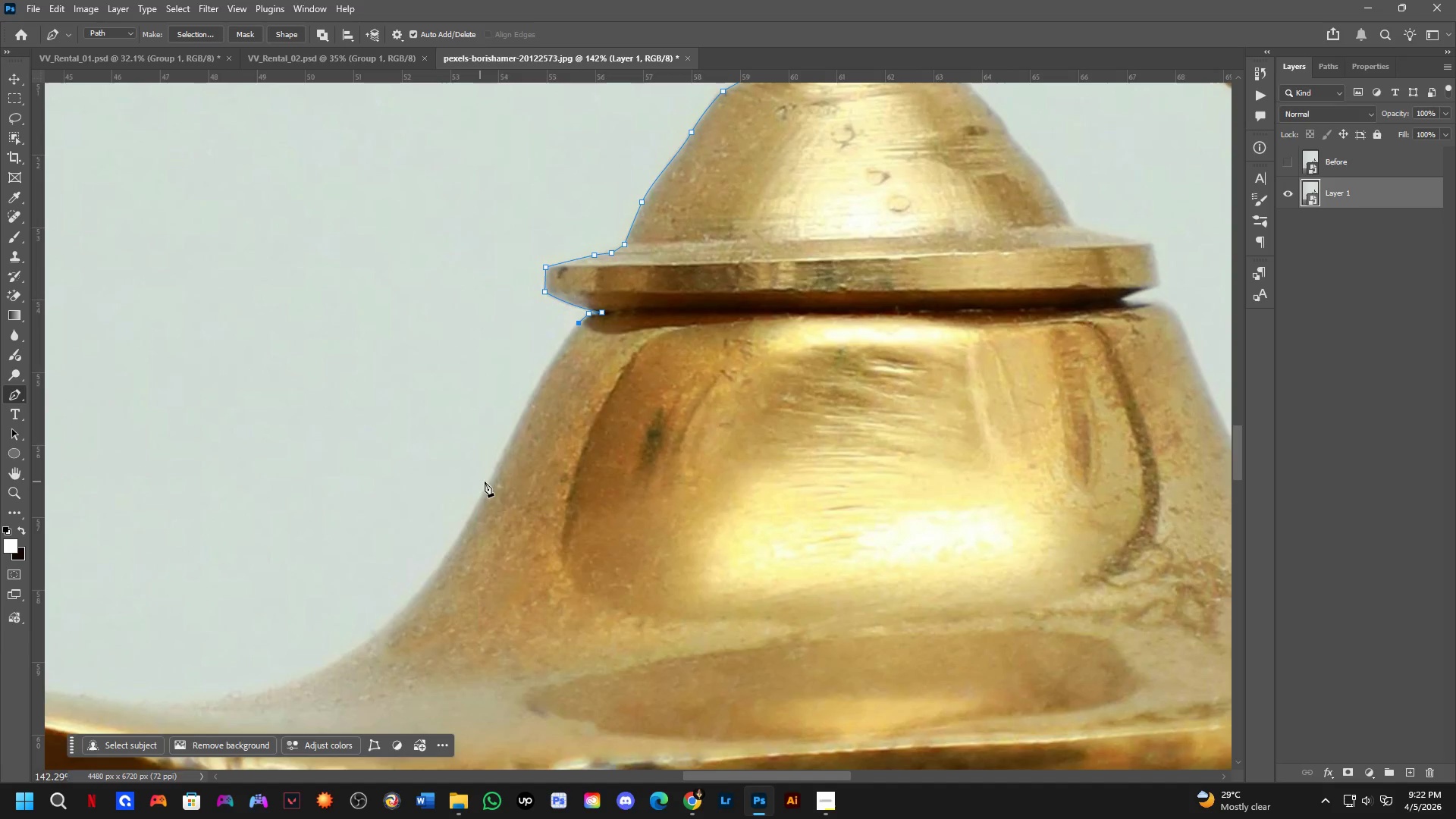 
left_click_drag(start_coordinate=[541, 640], to_coordinate=[595, 310])
 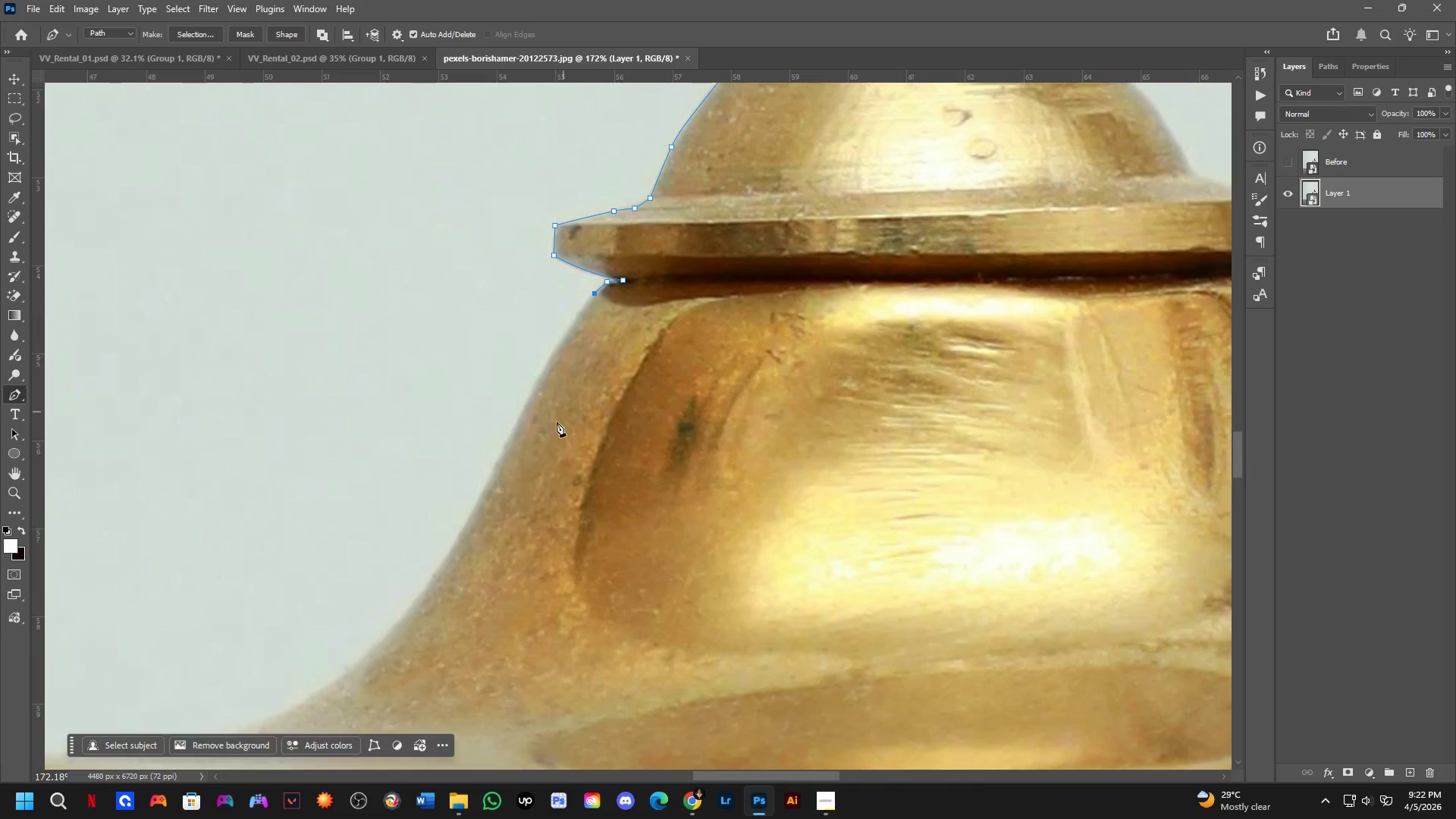 
scroll: coordinate [499, 469], scroll_direction: down, amount: 6.0
 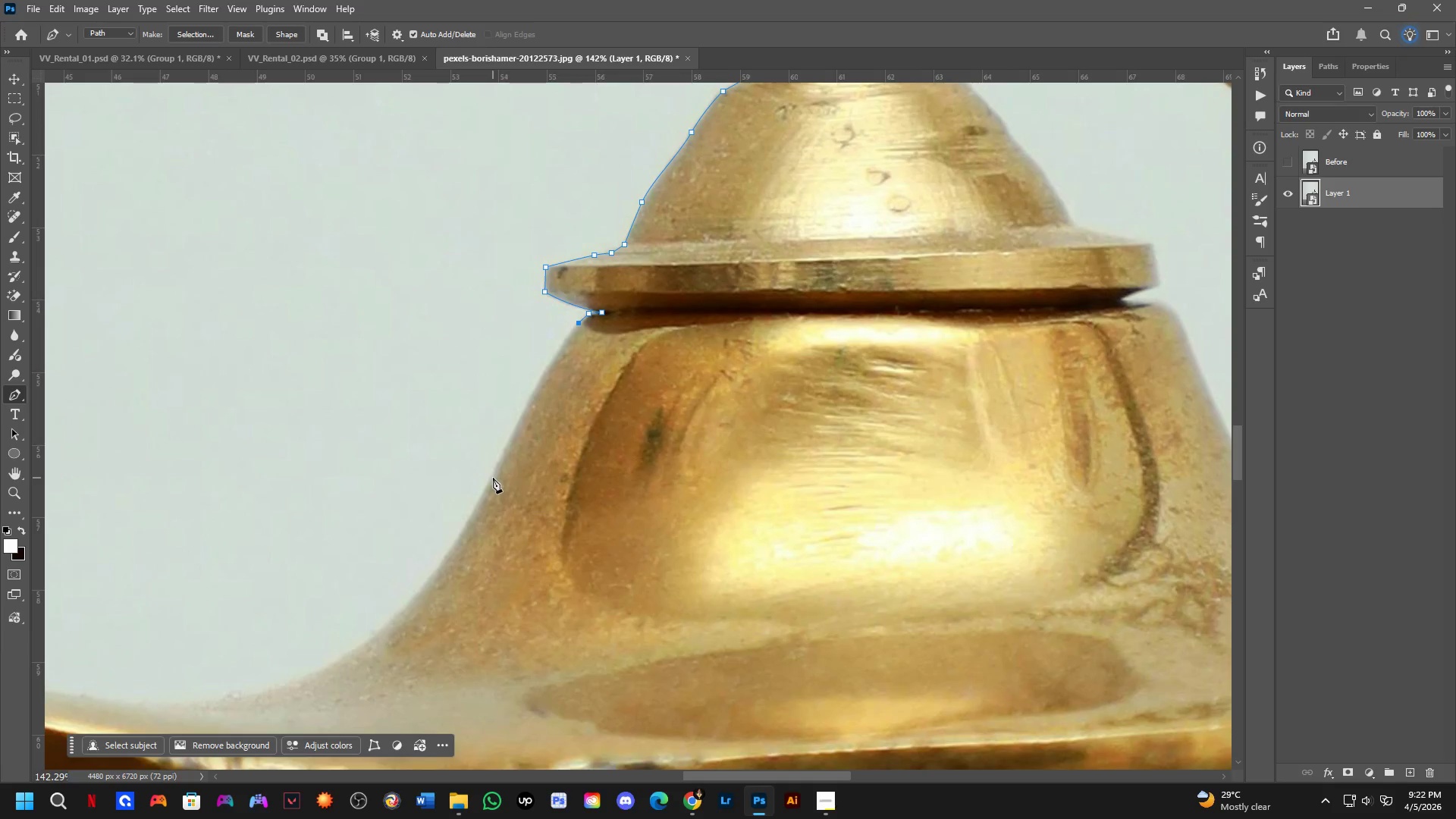 
left_click_drag(start_coordinate=[493, 477], to_coordinate=[469, 546])
 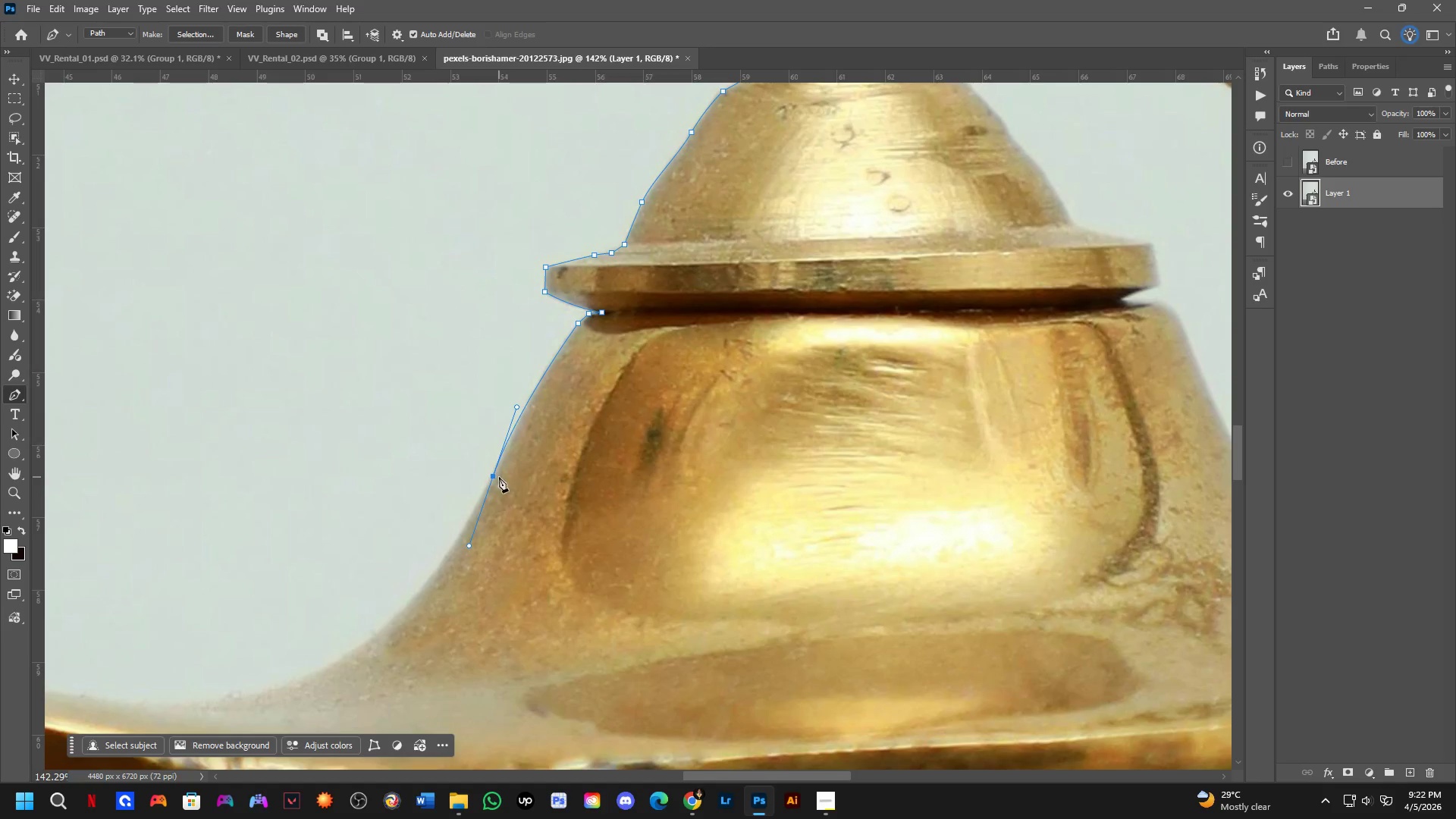 
hold_key(key=AltLeft, duration=0.59)
left_click([493, 478])
 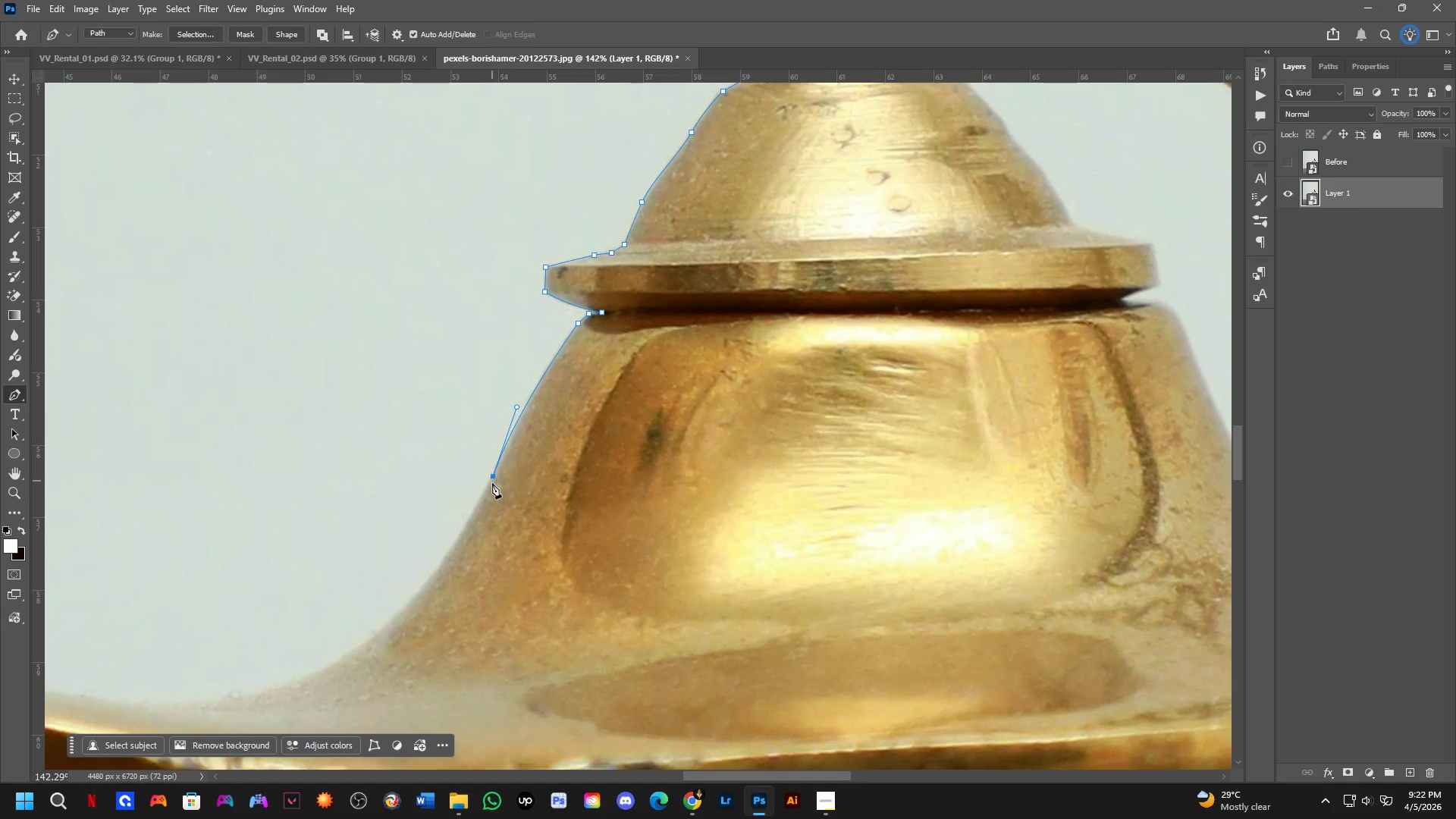 
hold_key(key=Space, duration=0.52)
 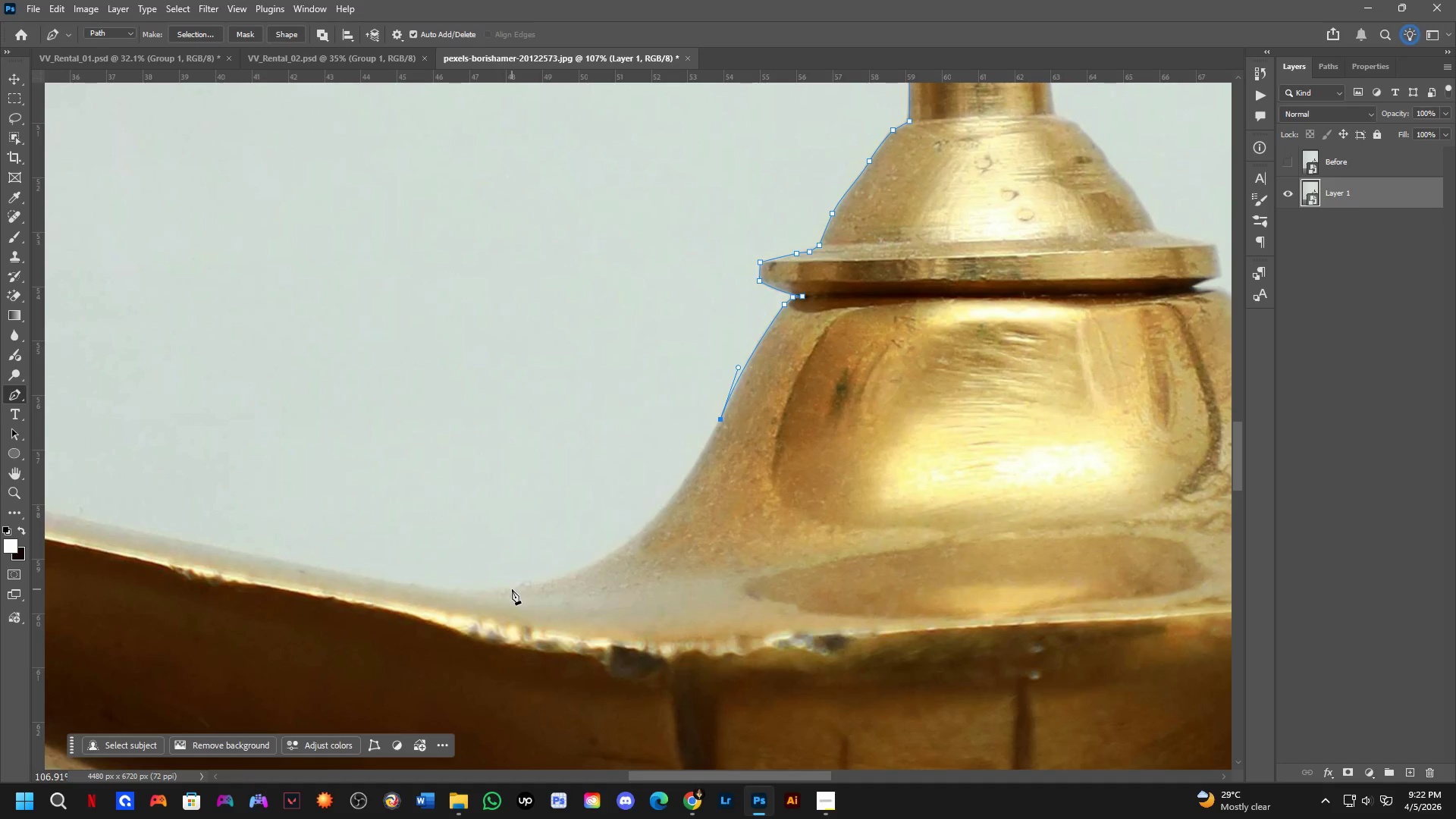 
left_click_drag(start_coordinate=[458, 554], to_coordinate=[686, 492])
 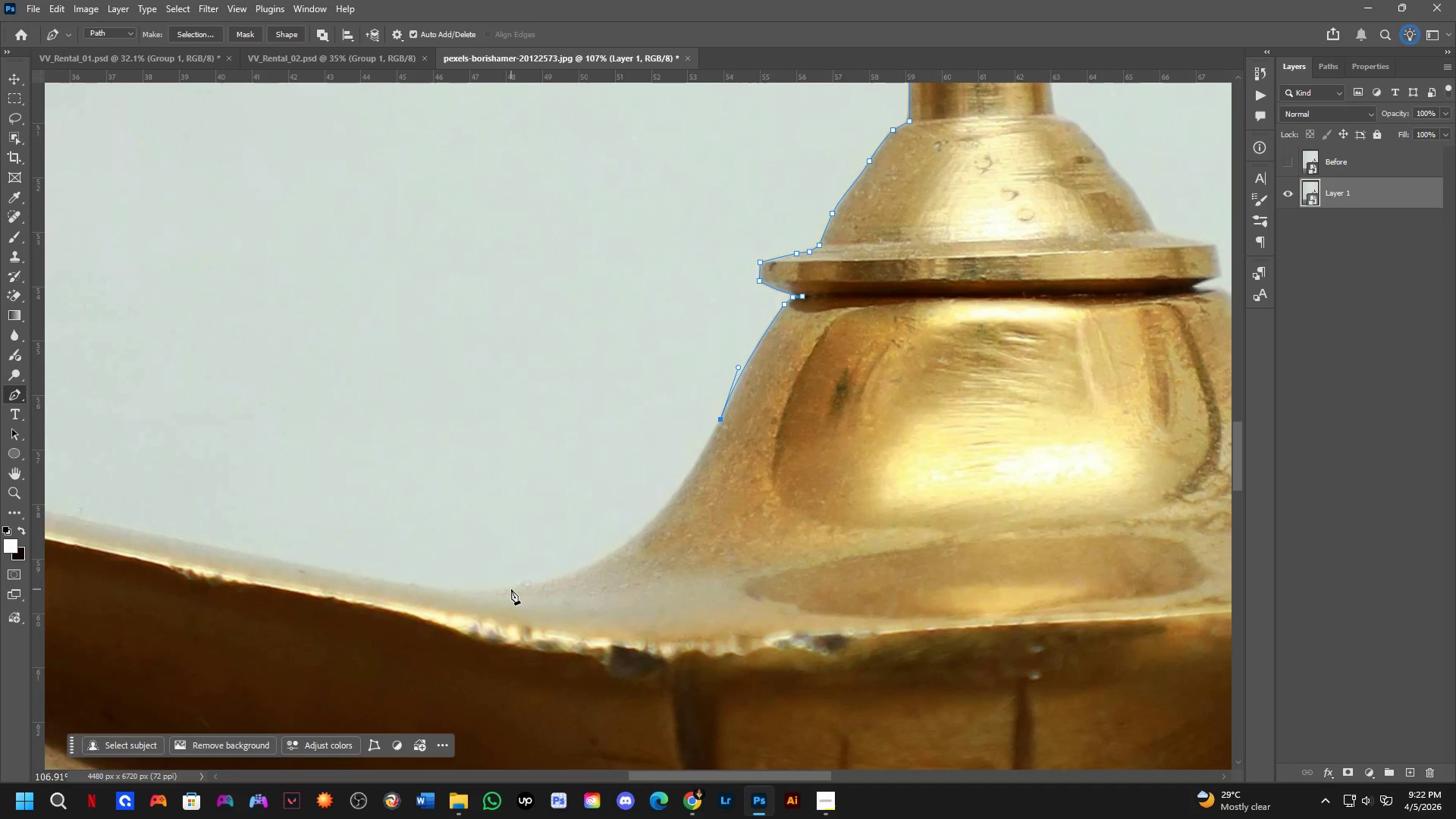 
scroll: coordinate [491, 497], scroll_direction: down, amount: 3.0
 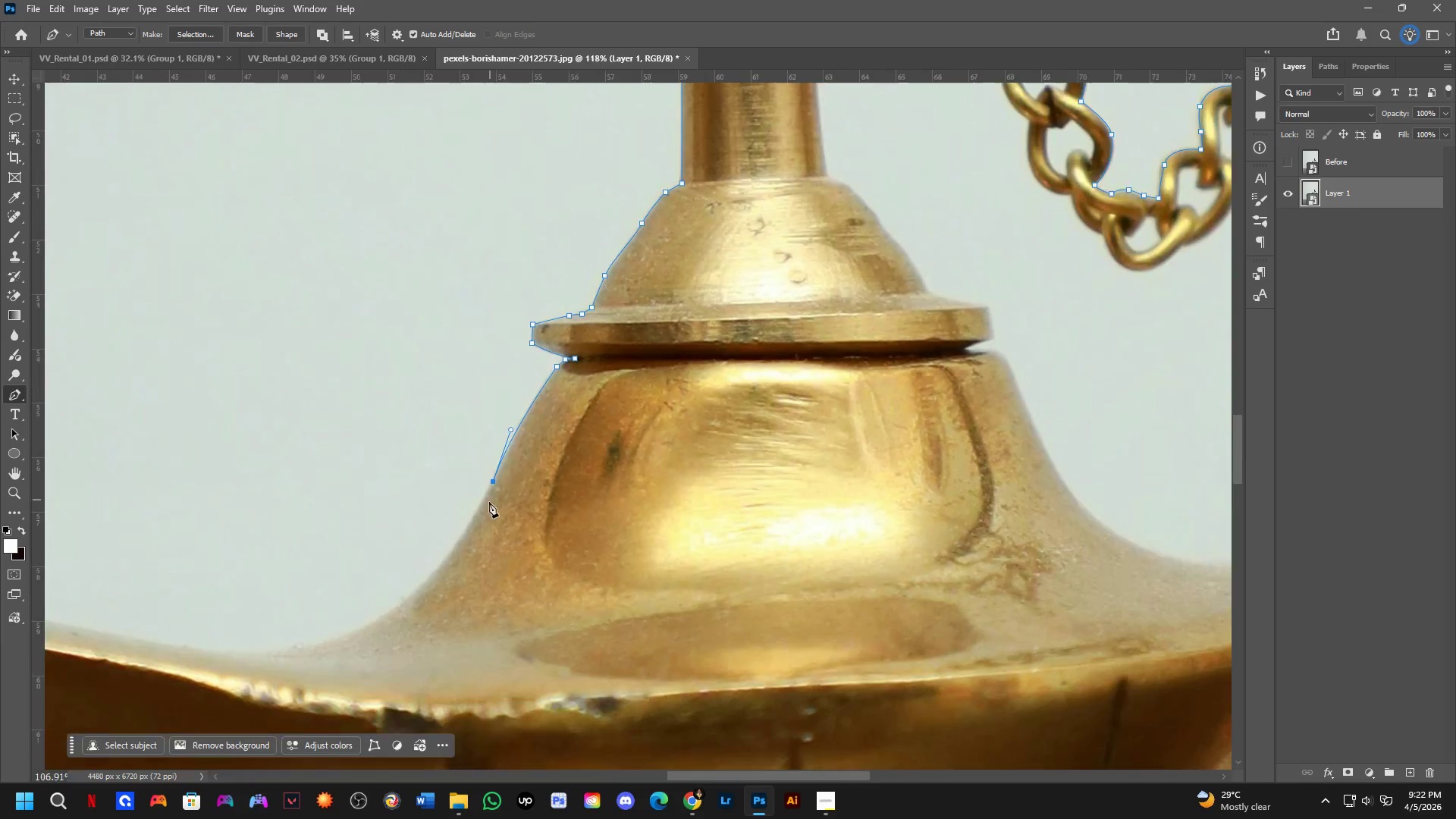 
left_click_drag(start_coordinate=[508, 588], to_coordinate=[350, 607])
 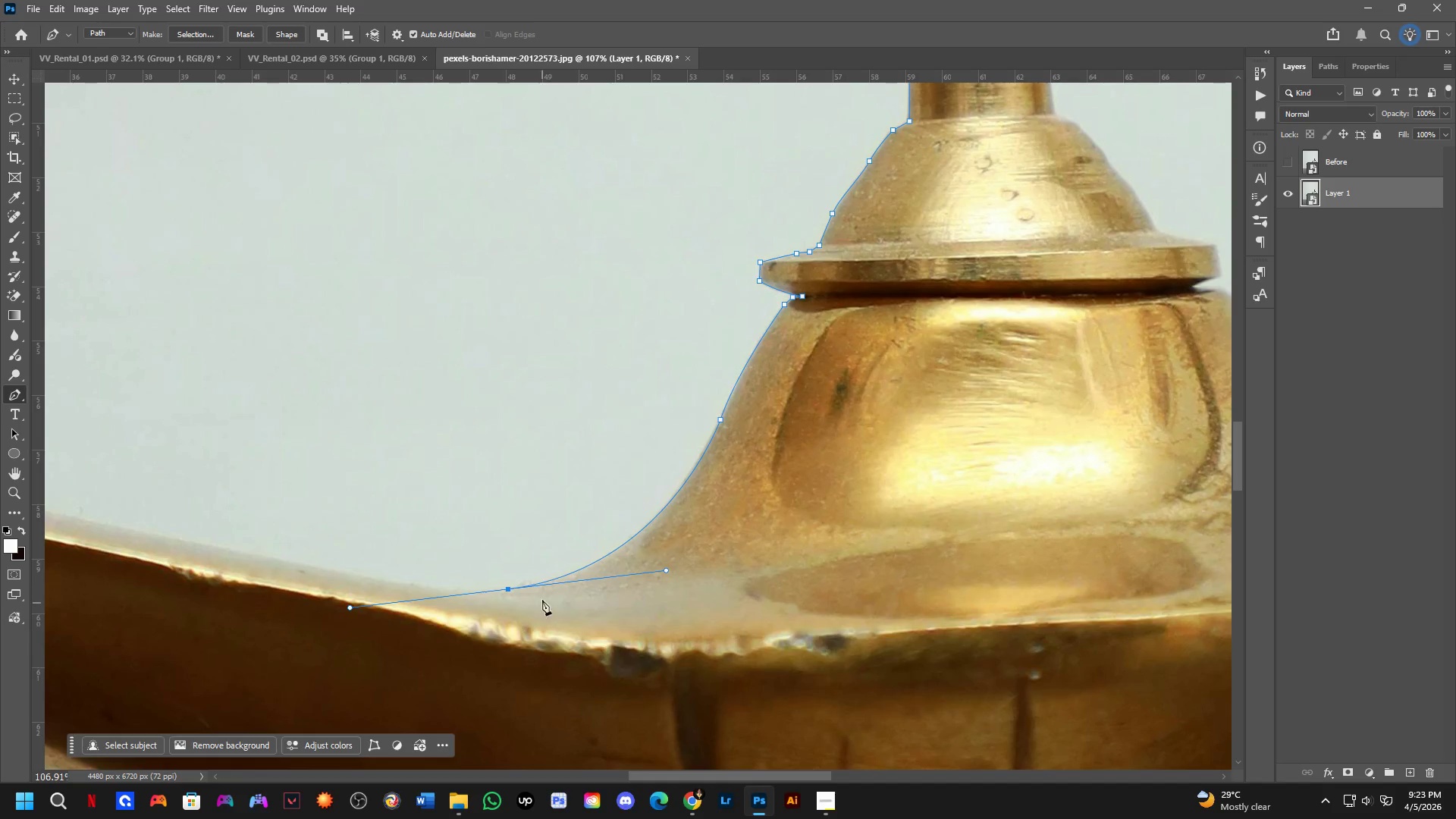 
hold_key(key=AltLeft, duration=0.61)
left_click([507, 588])
 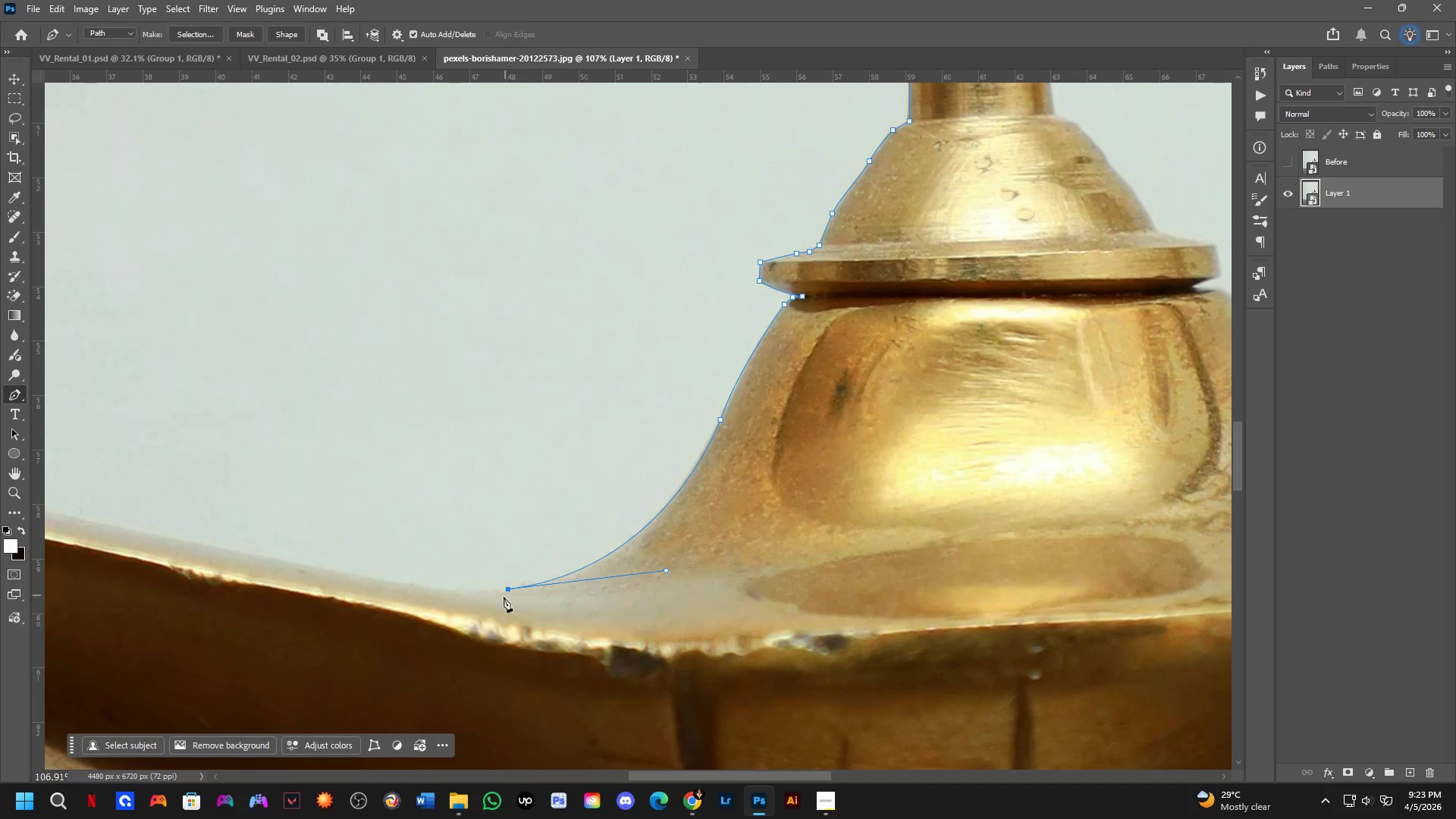 
hold_key(key=Space, duration=0.77)
 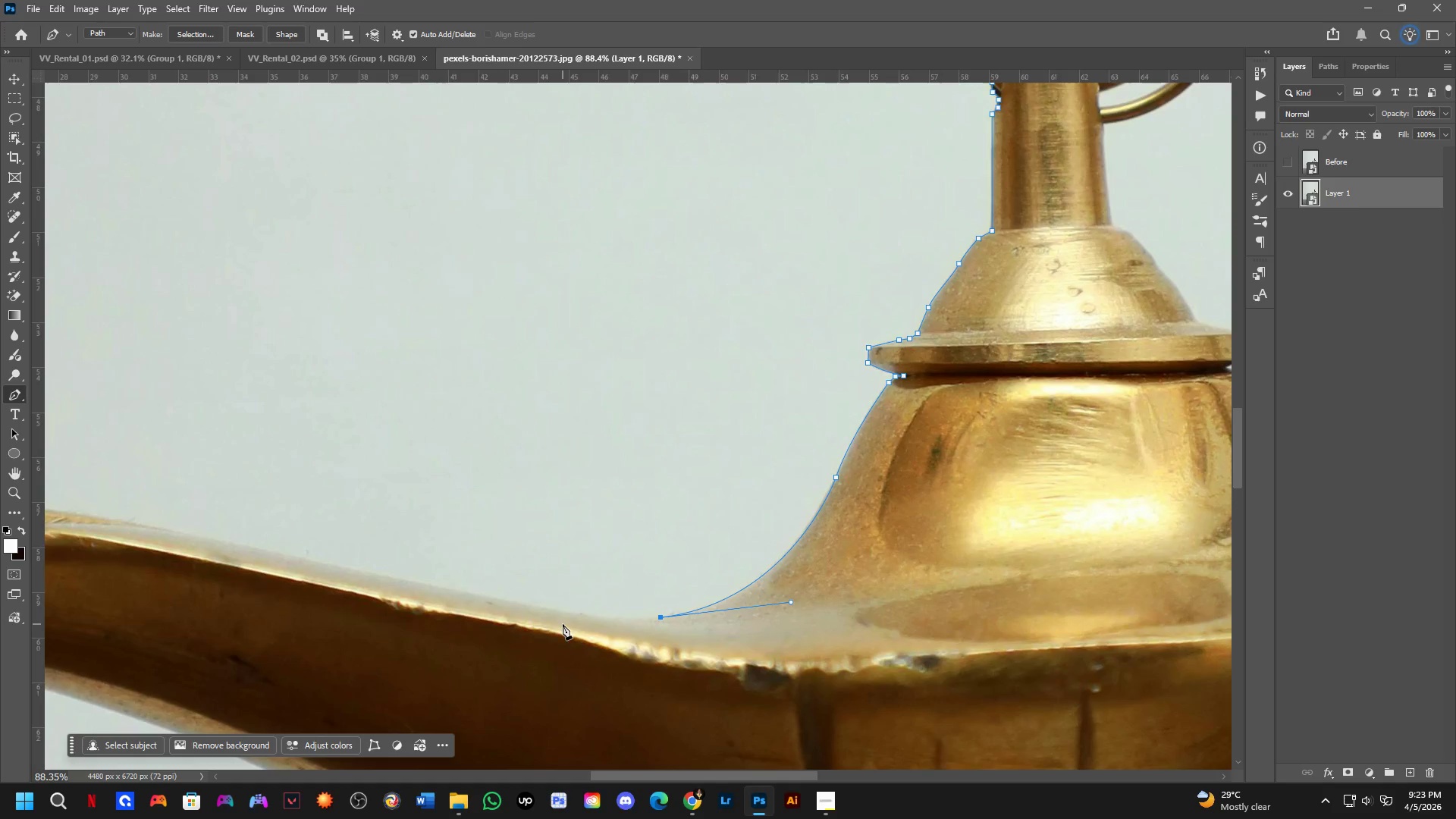 
left_click_drag(start_coordinate=[439, 601], to_coordinate=[601, 627])
 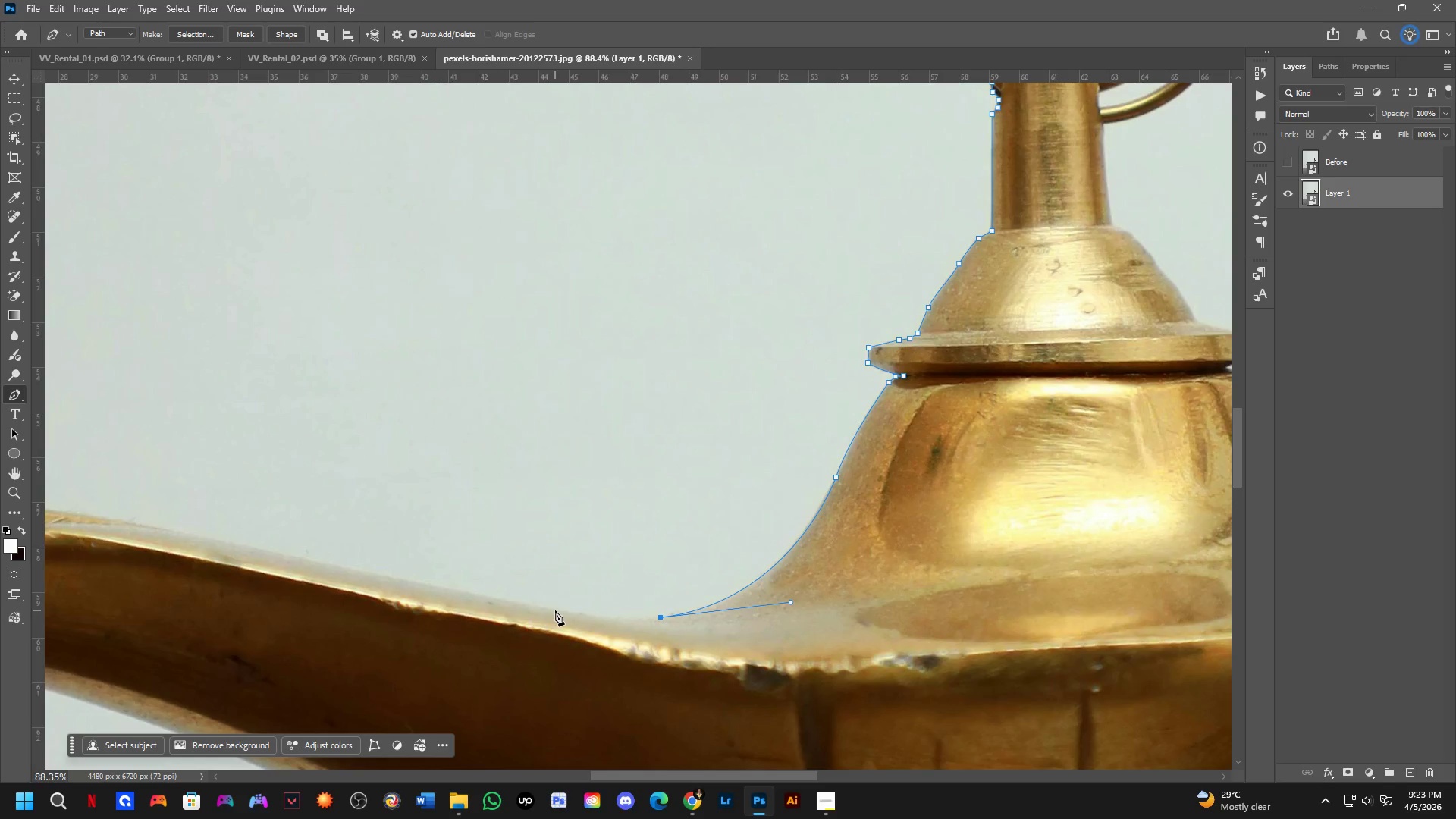 
scroll: coordinate [455, 605], scroll_direction: down, amount: 2.0
 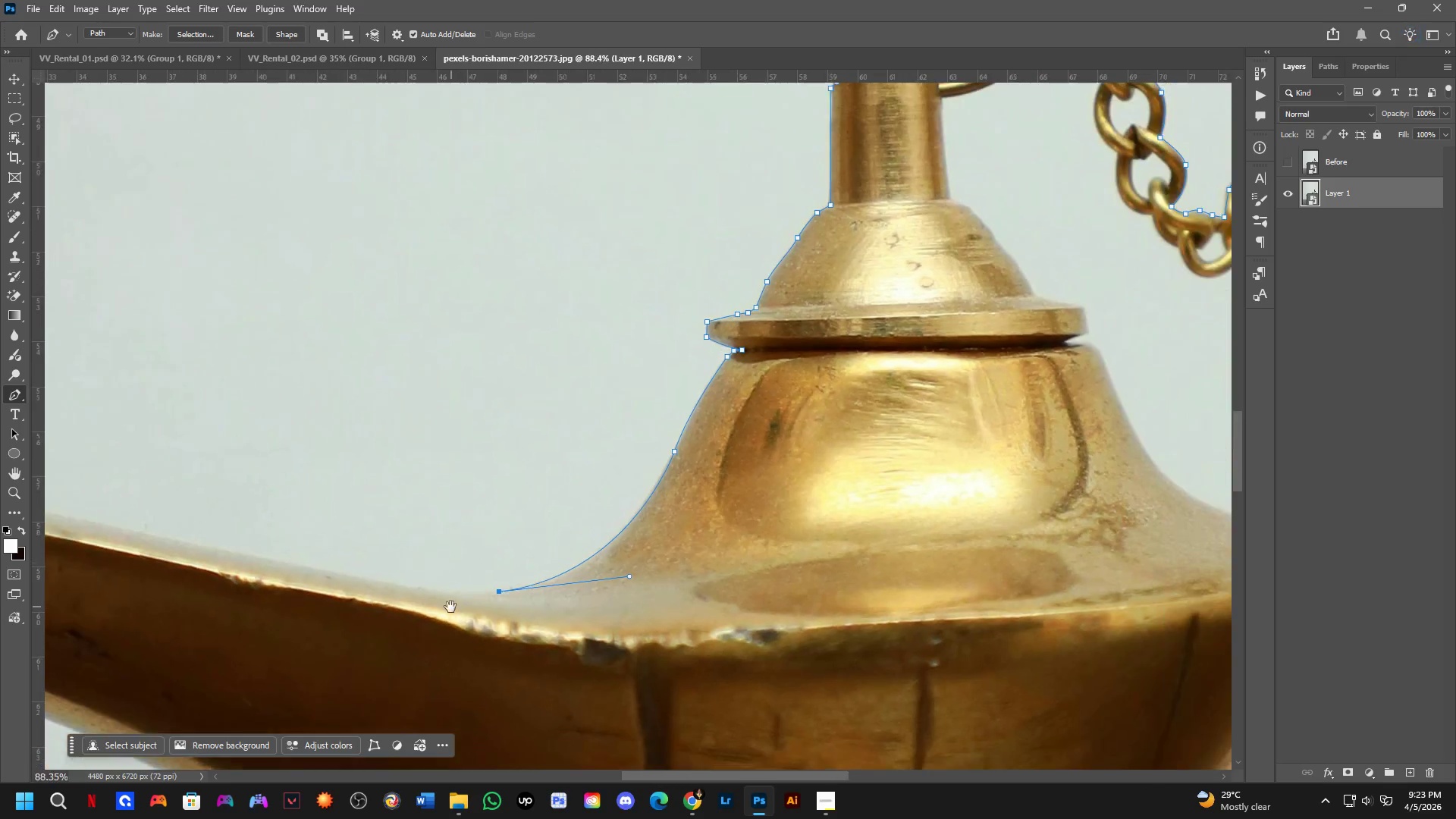 
hold_key(key=Space, duration=1.52)
 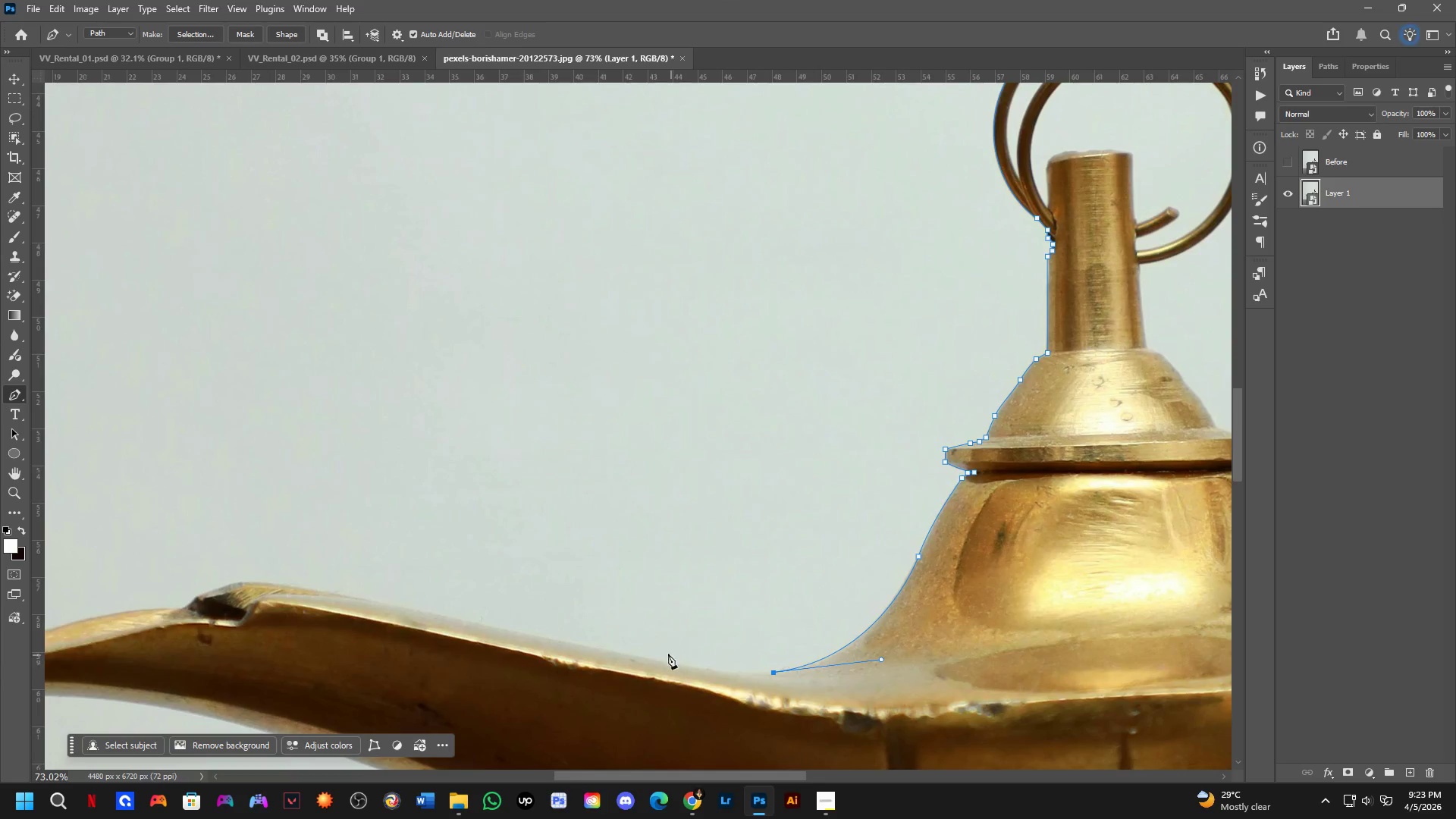 
left_click_drag(start_coordinate=[555, 610], to_coordinate=[686, 666])
 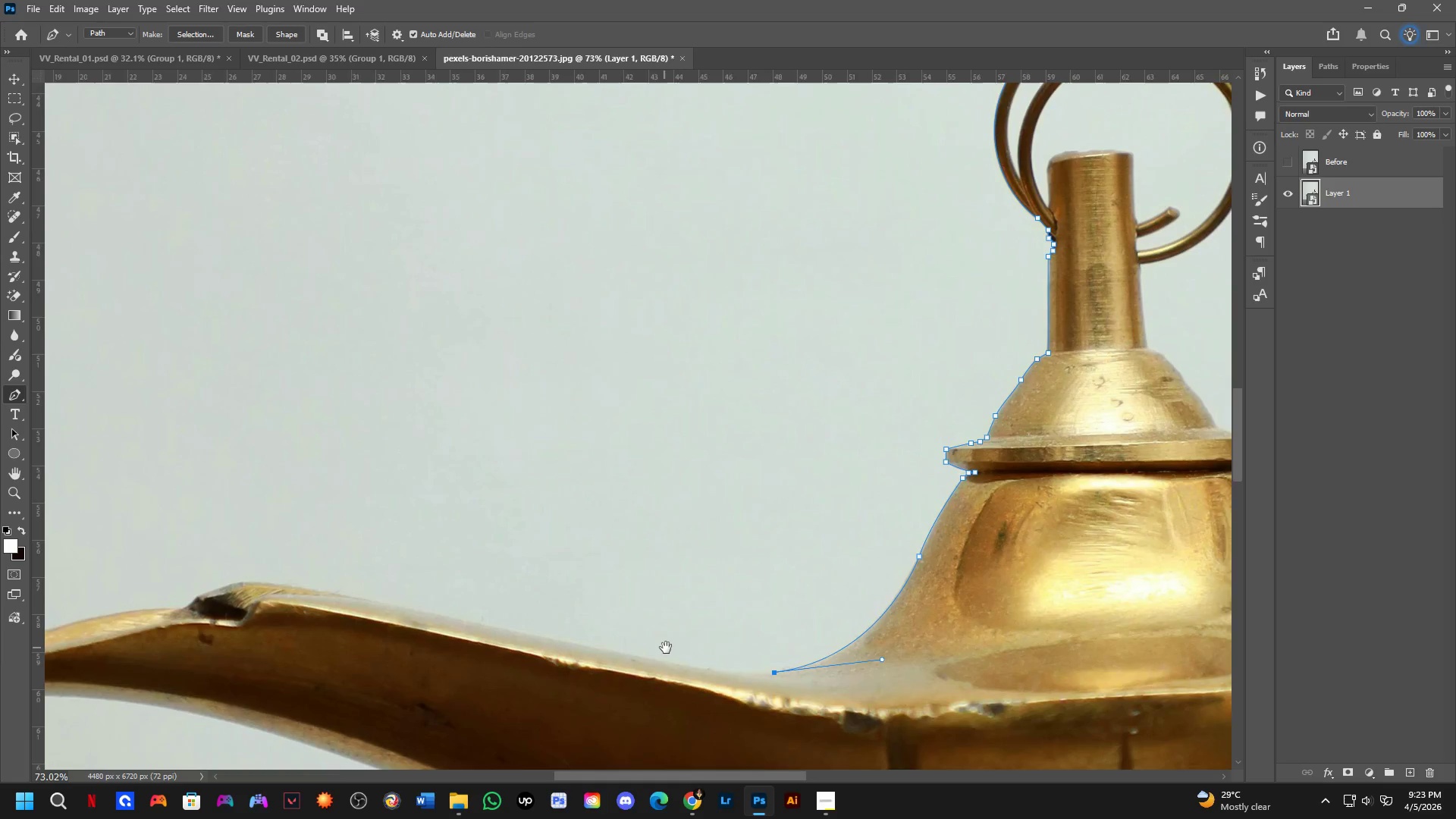 
scroll: coordinate [555, 610], scroll_direction: down, amount: 2.0
 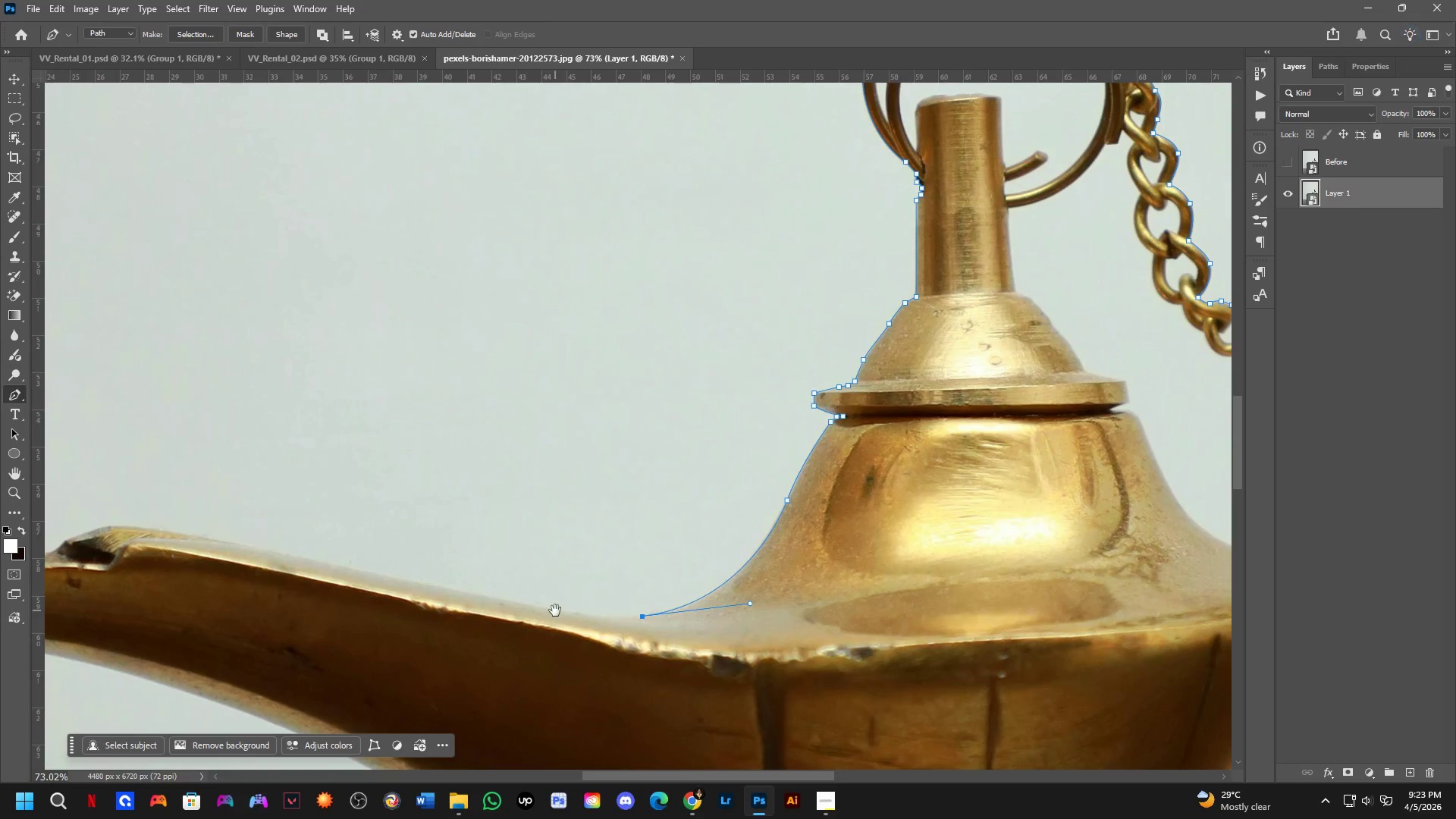 
hold_key(key=Space, duration=0.41)
 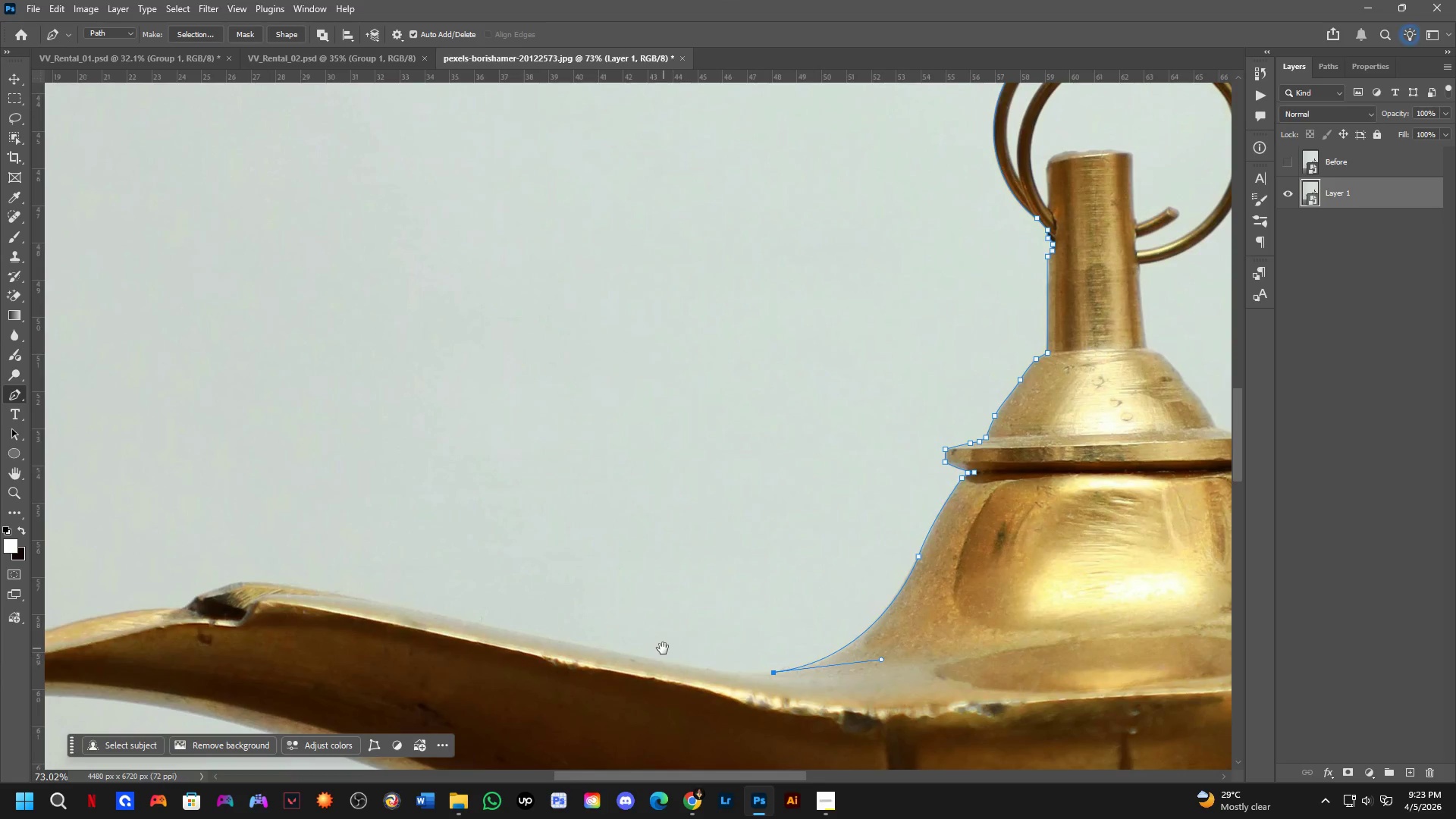 
hold_key(key=Space, duration=1.5)
 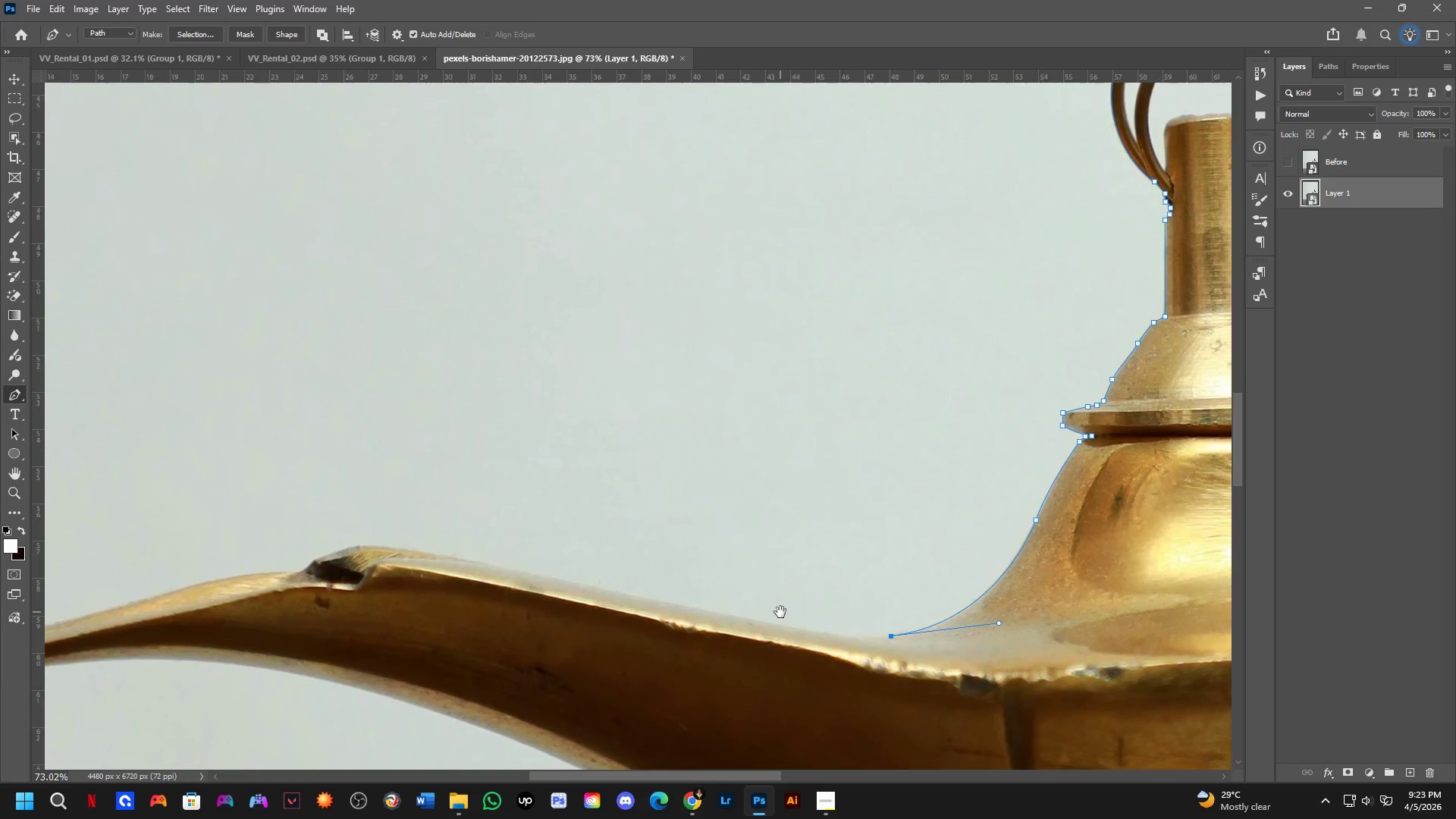 
left_click_drag(start_coordinate=[663, 648], to_coordinate=[713, 584])
 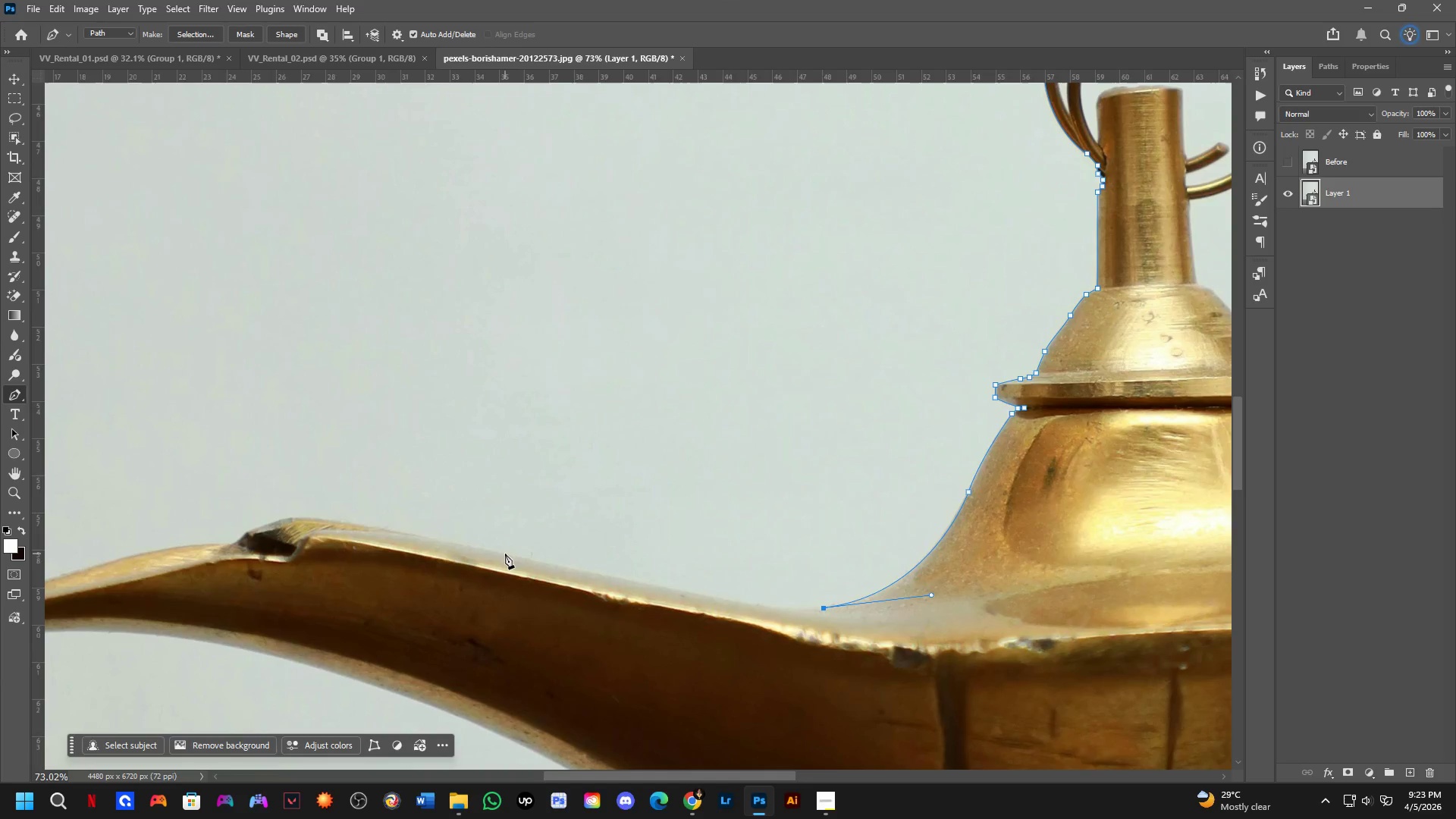 
hold_key(key=Space, duration=1.53)
 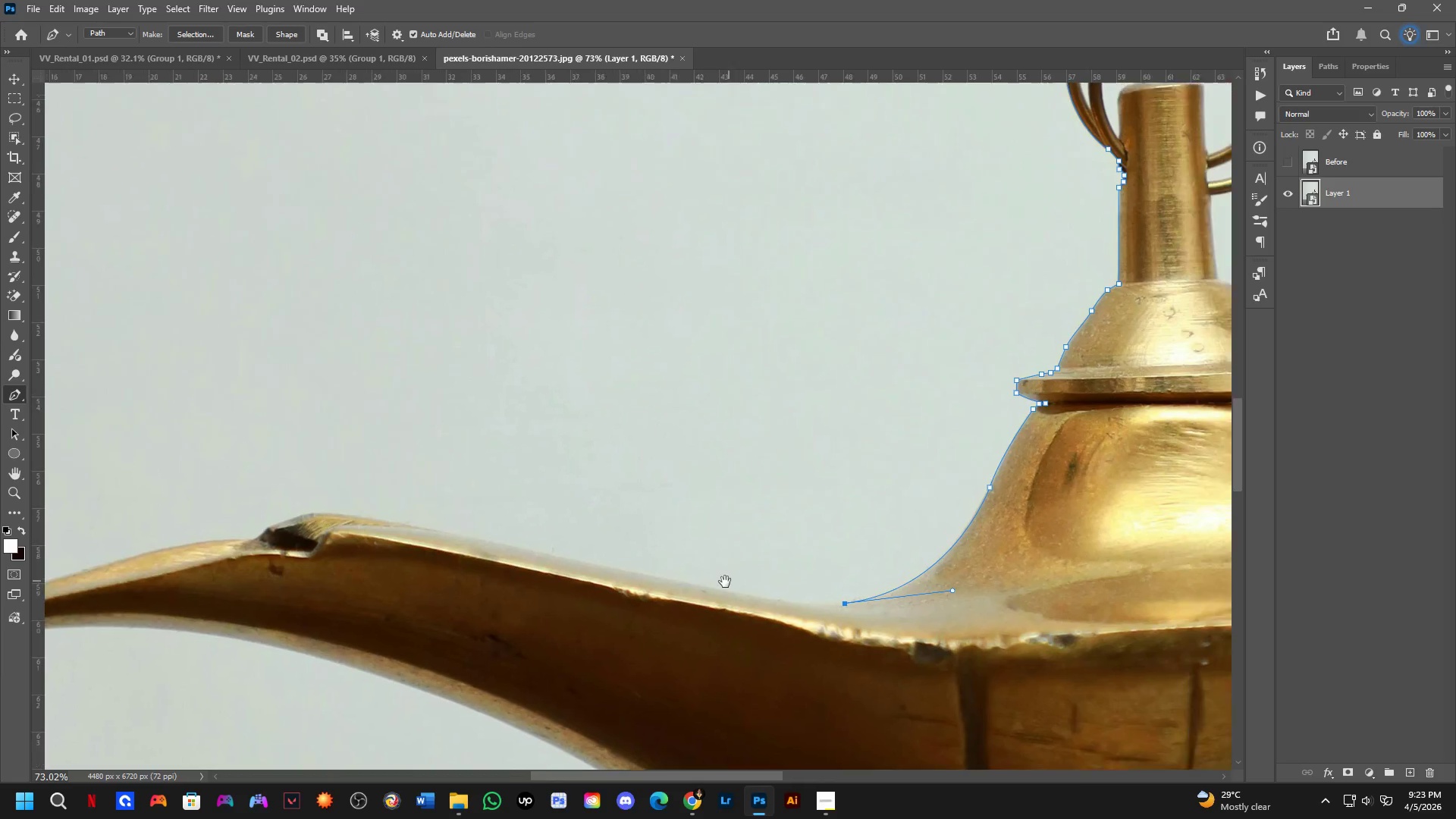 
hold_key(key=Space, duration=0.8)
 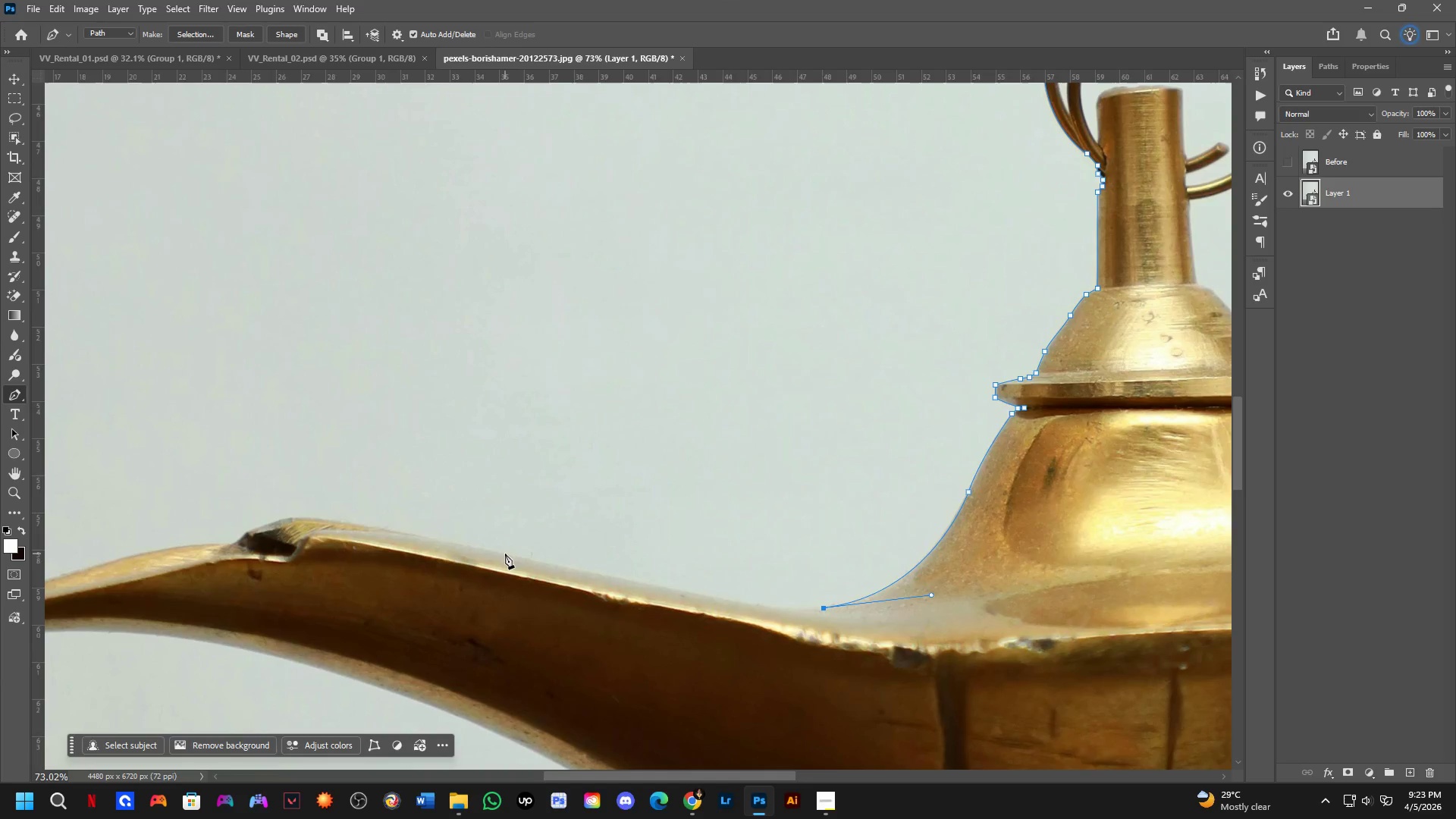 
left_click([505, 554])
 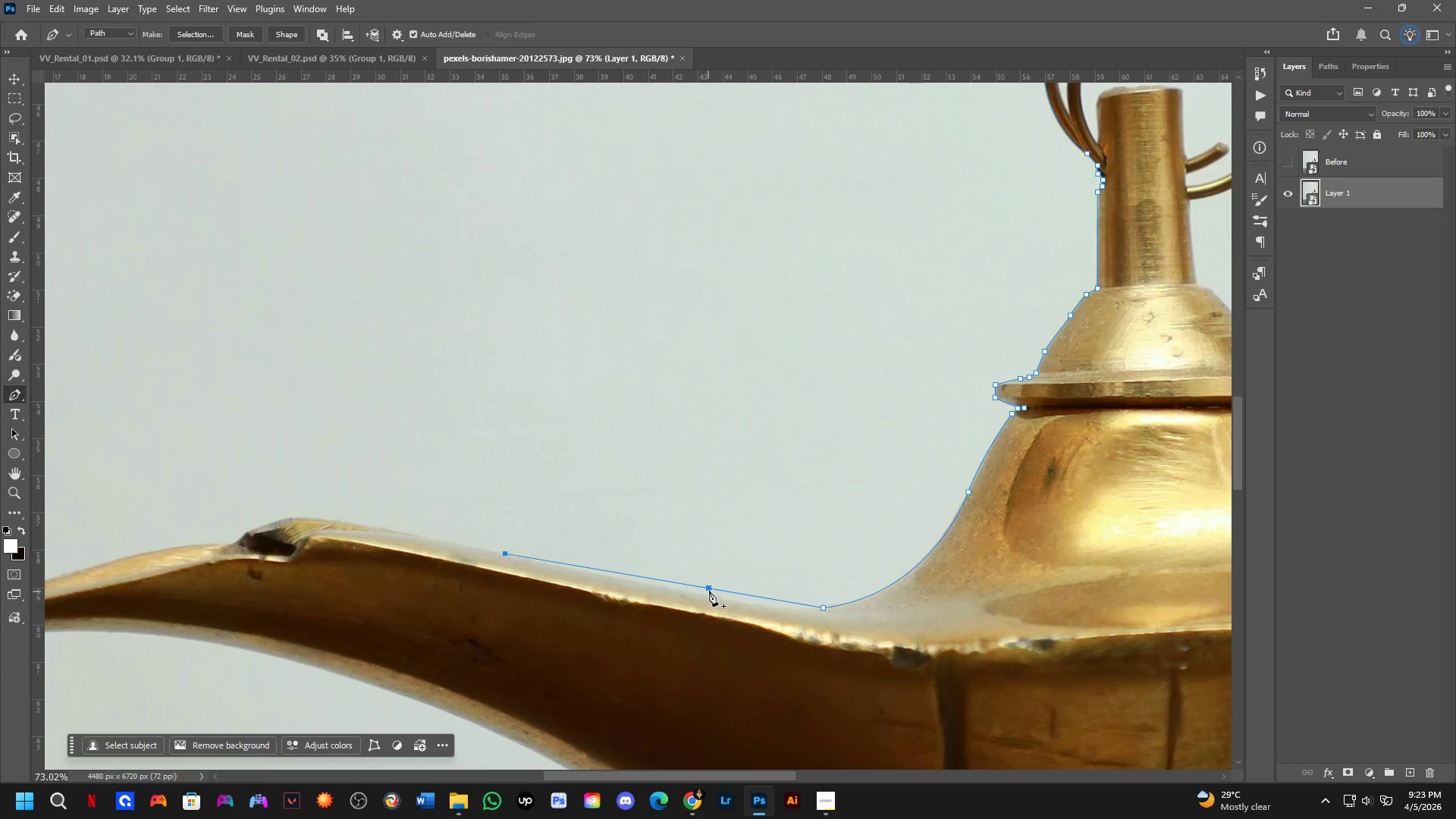 
left_click([714, 589])
 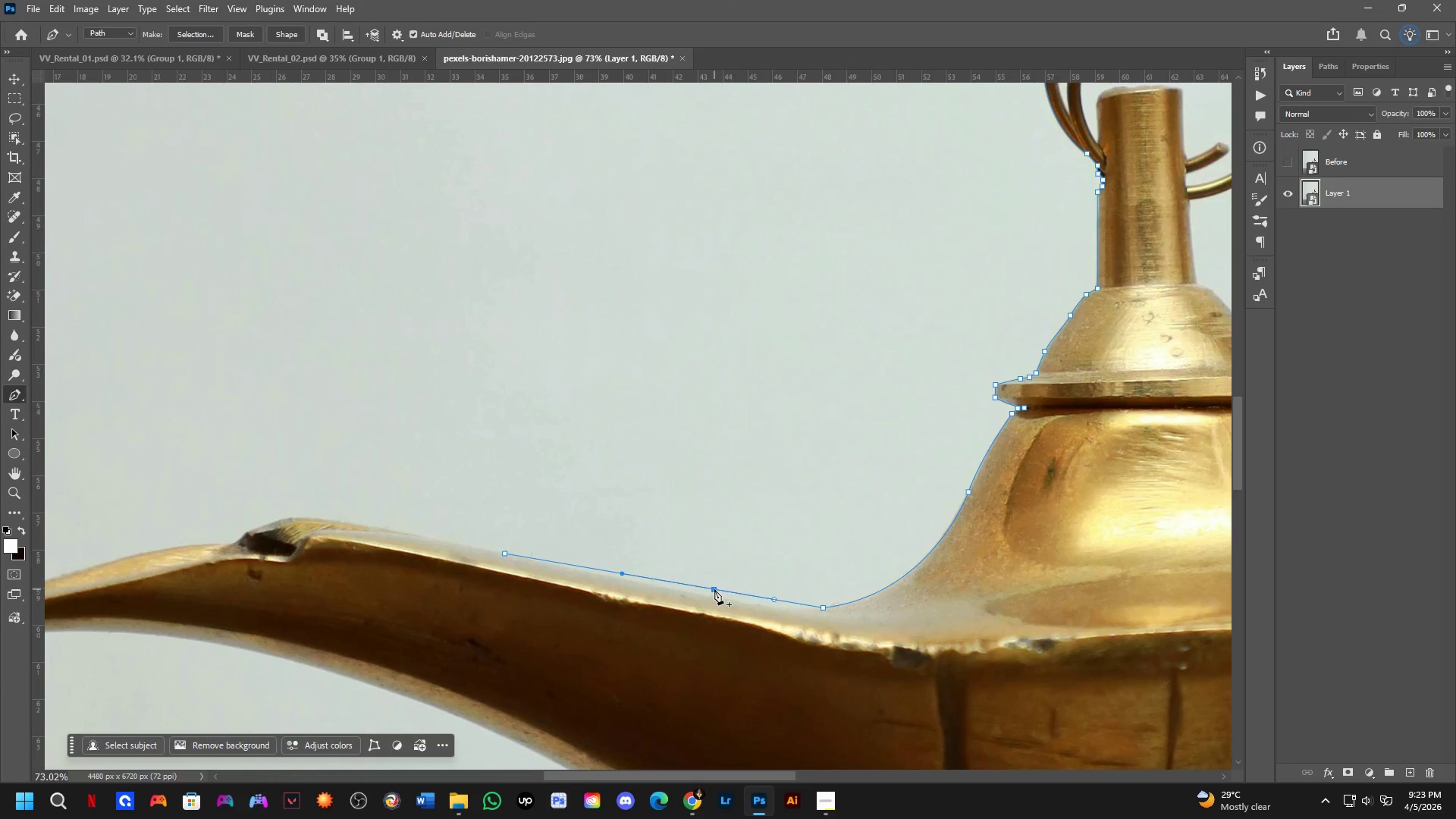 
hold_key(key=ControlLeft, duration=1.64)
left_click_drag(start_coordinate=[714, 589], to_coordinate=[720, 598])
 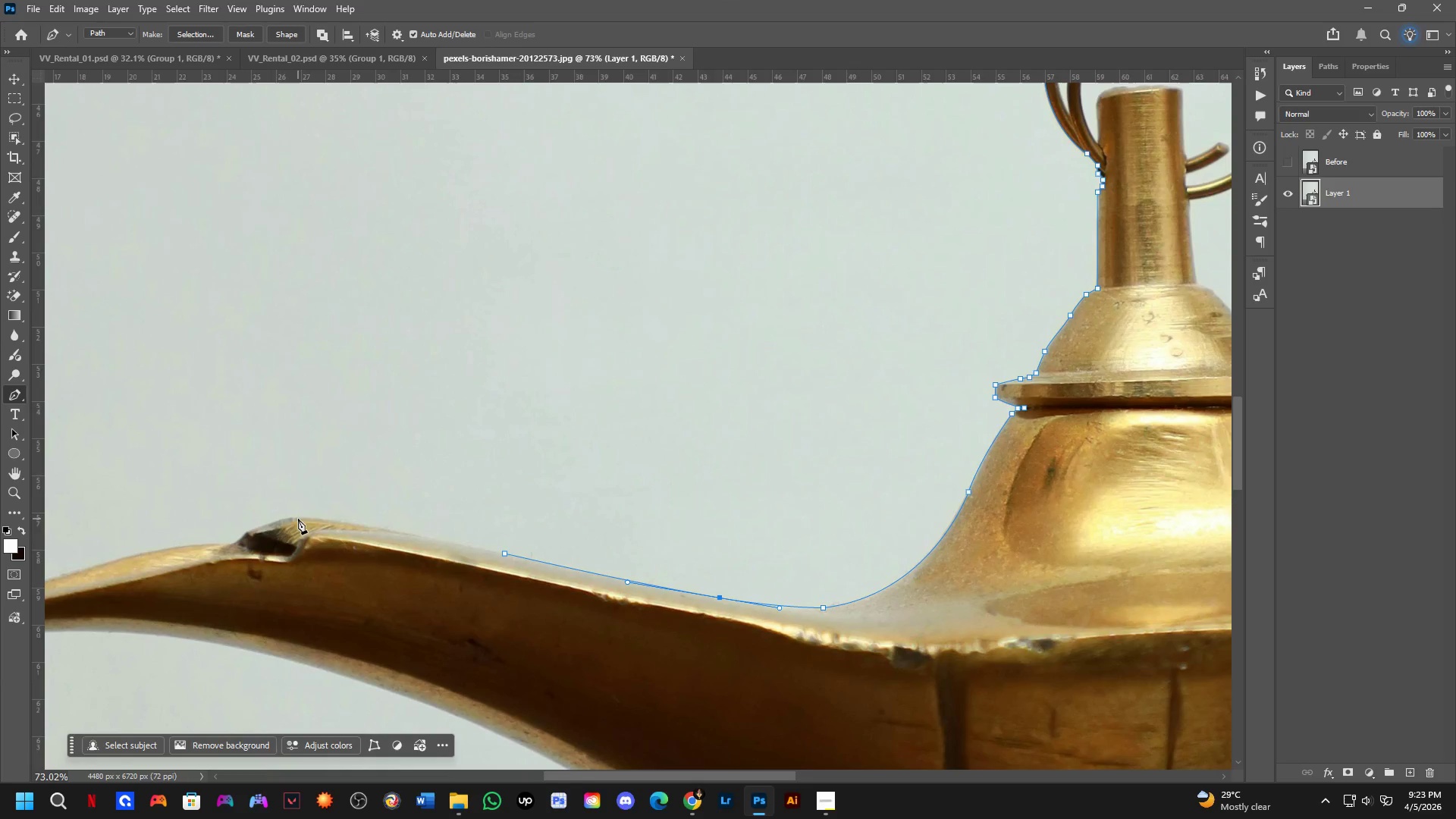 
left_click_drag(start_coordinate=[293, 517], to_coordinate=[257, 521])
 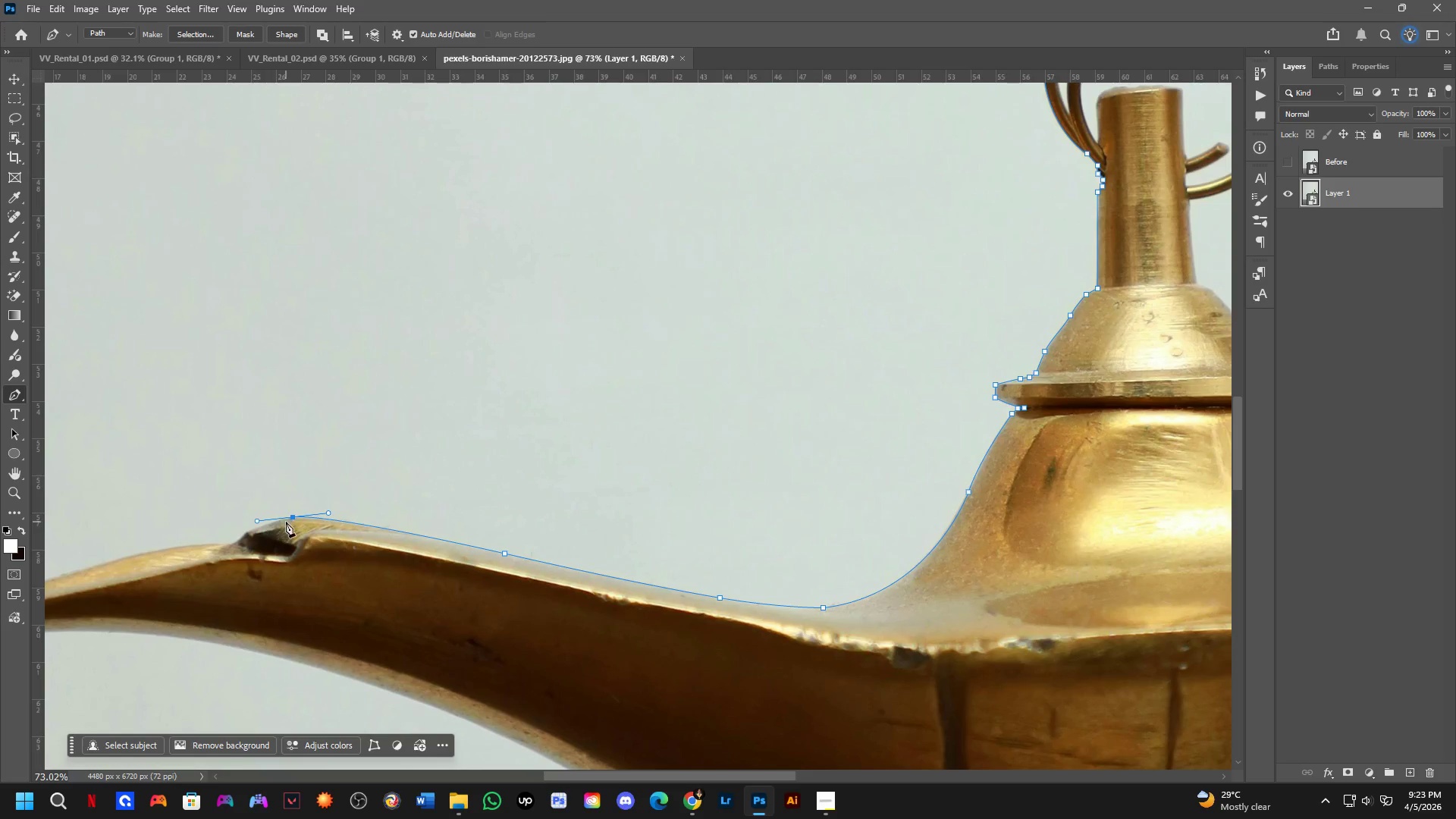 
hold_key(key=AltLeft, duration=0.77)
left_click([292, 516])
 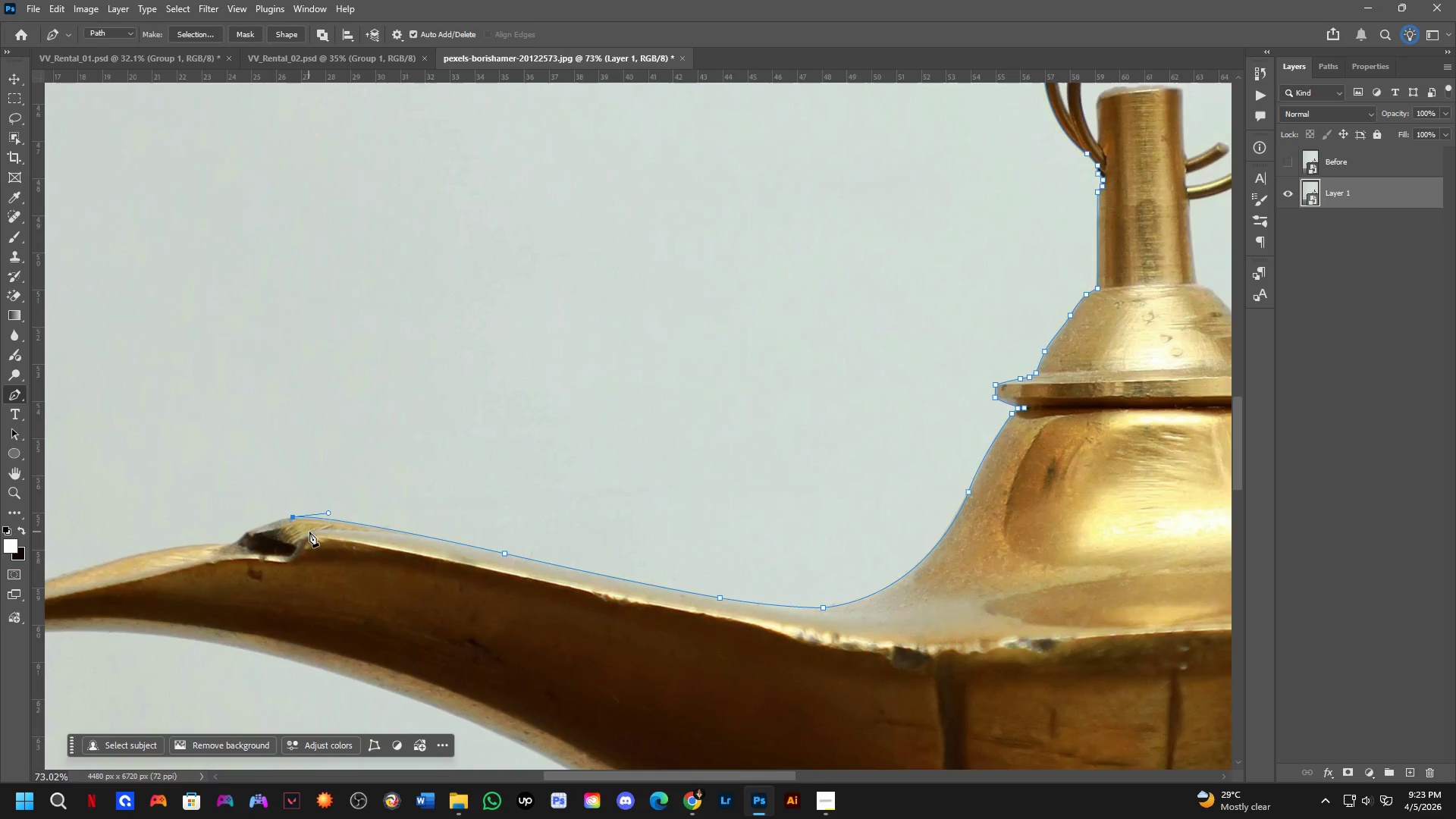 
hold_key(key=Space, duration=1.12)
 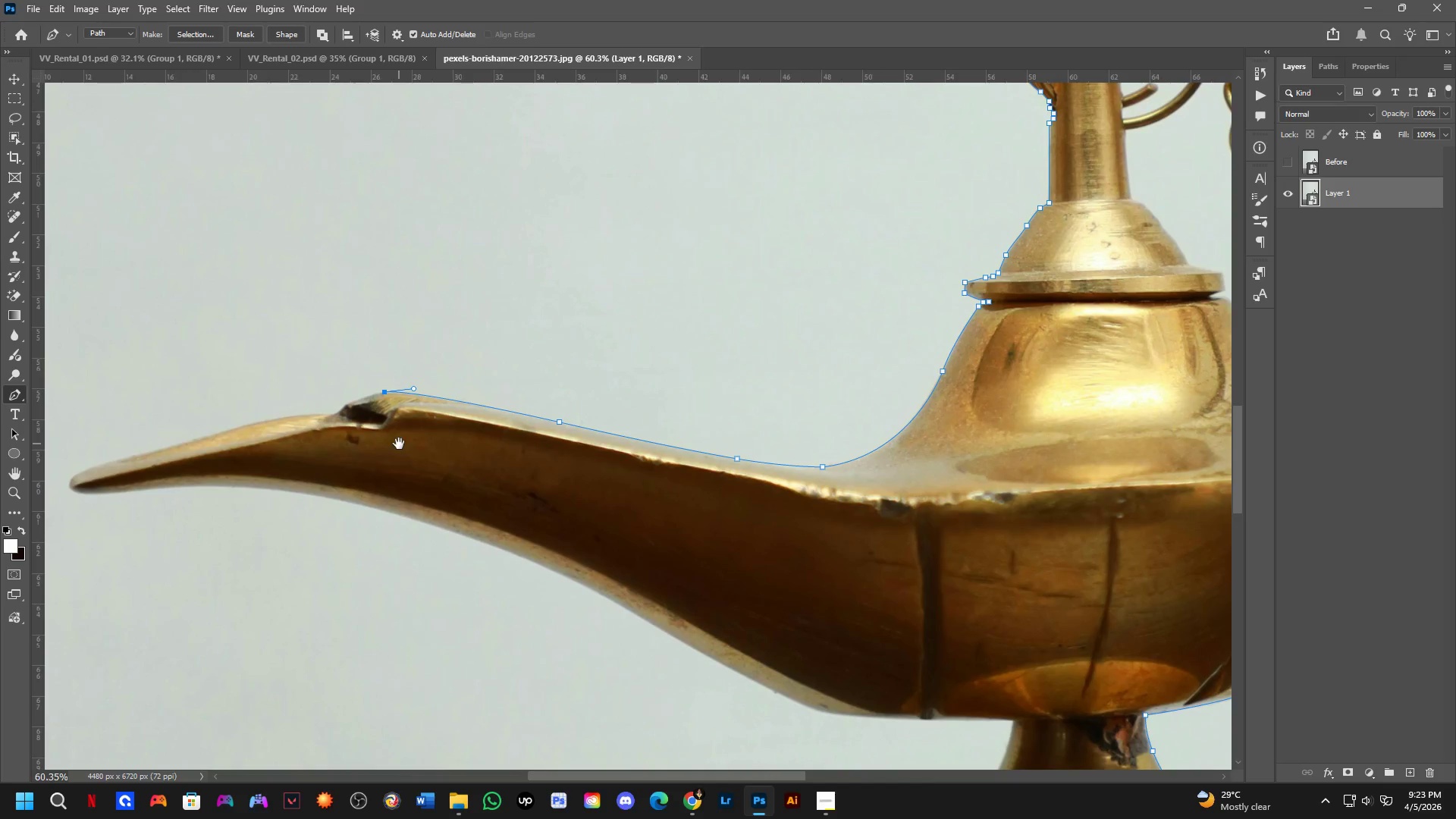 
left_click_drag(start_coordinate=[310, 571], to_coordinate=[399, 444])
 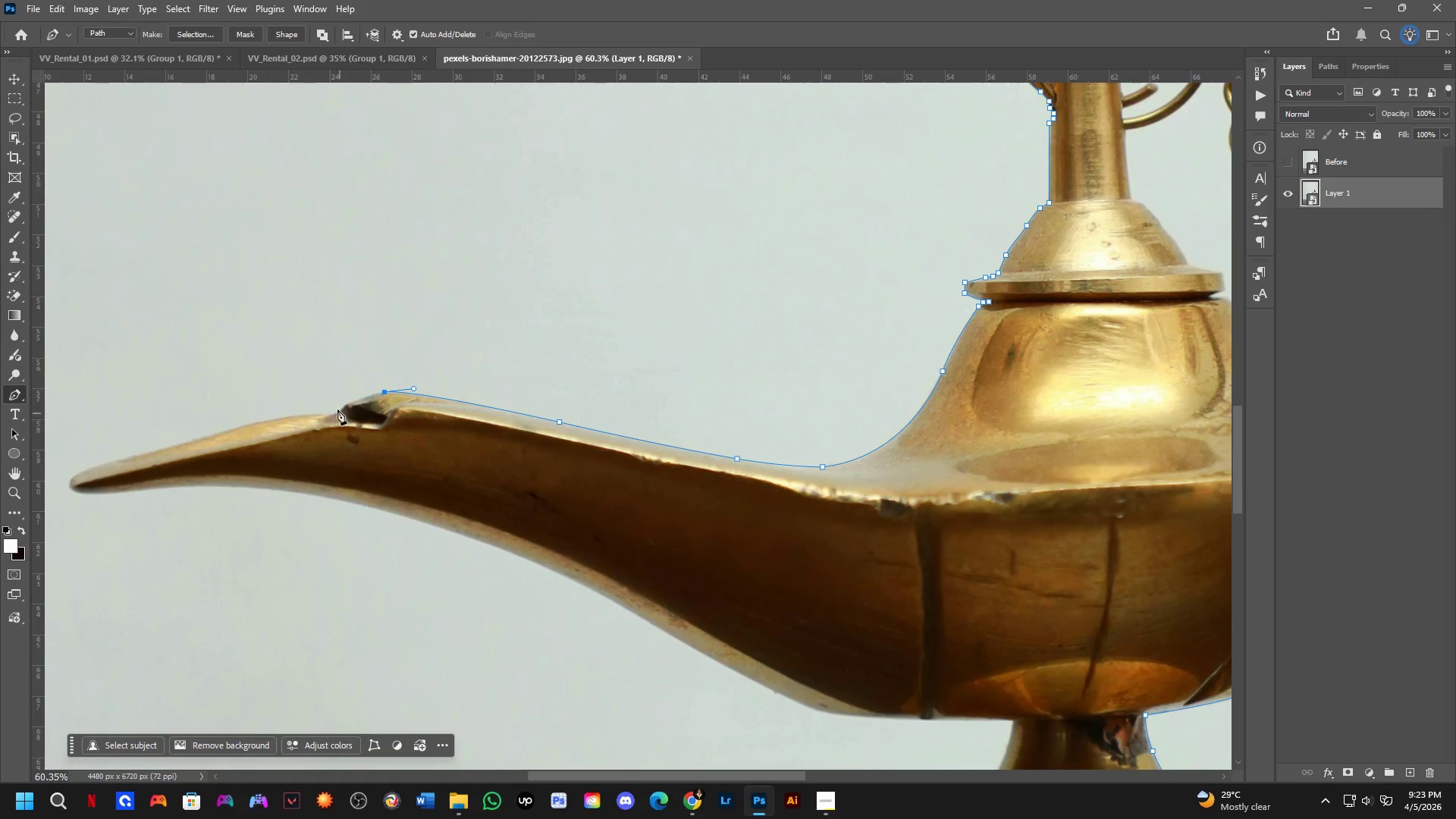 
scroll: coordinate [309, 532], scroll_direction: down, amount: 2.0
 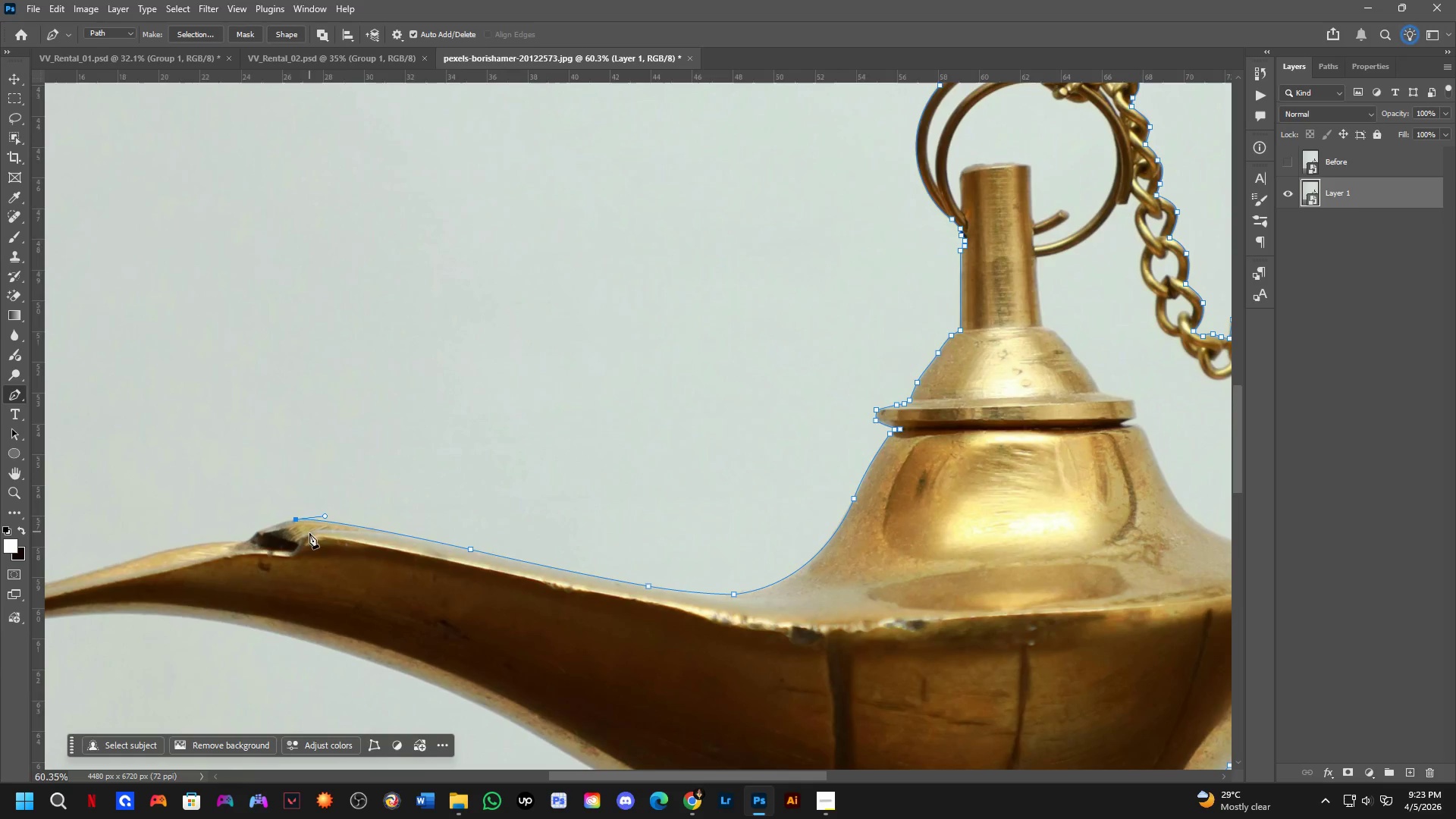 
scroll: coordinate [348, 419], scroll_direction: up, amount: 10.0
 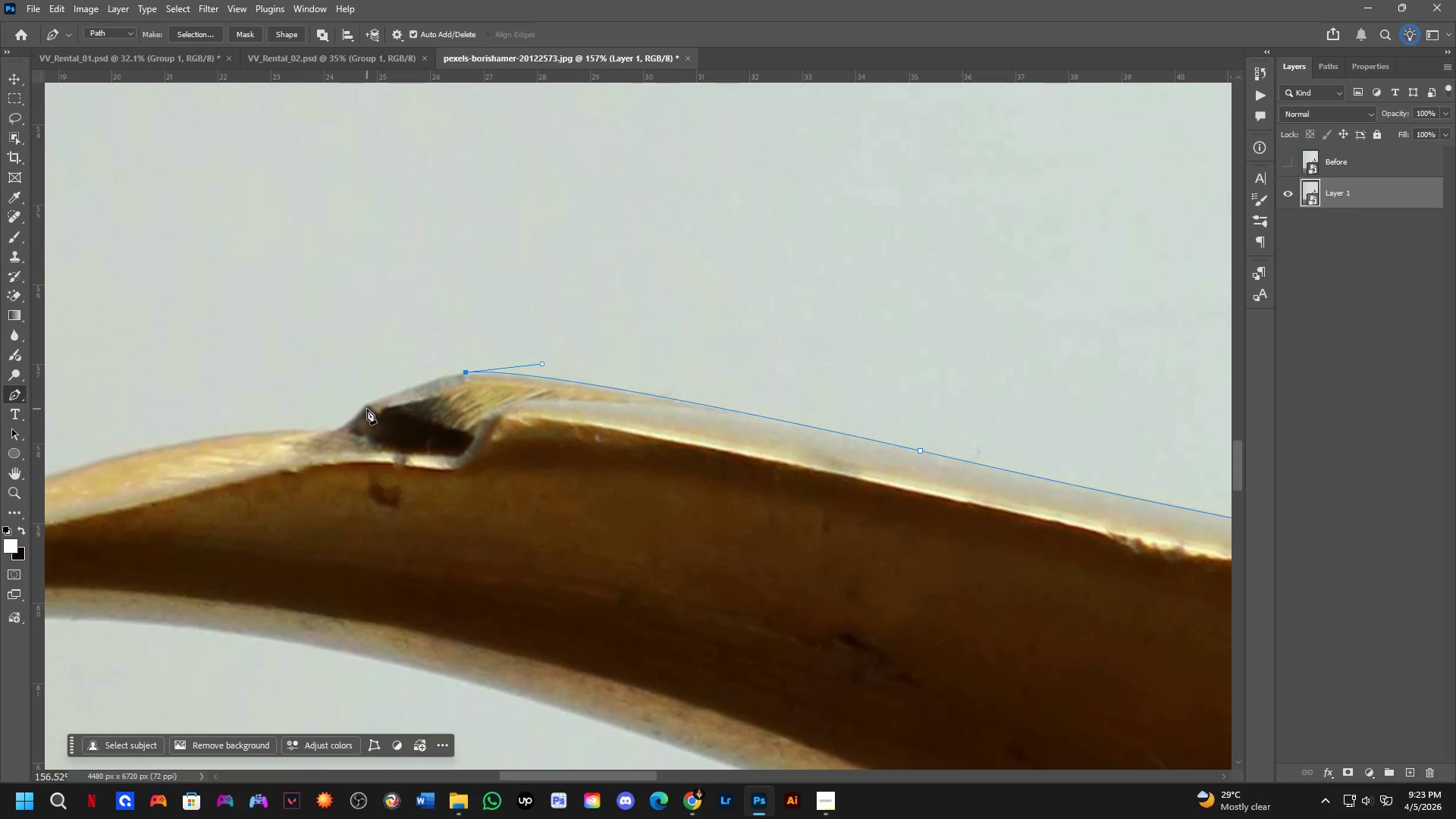 
left_click([369, 406])
 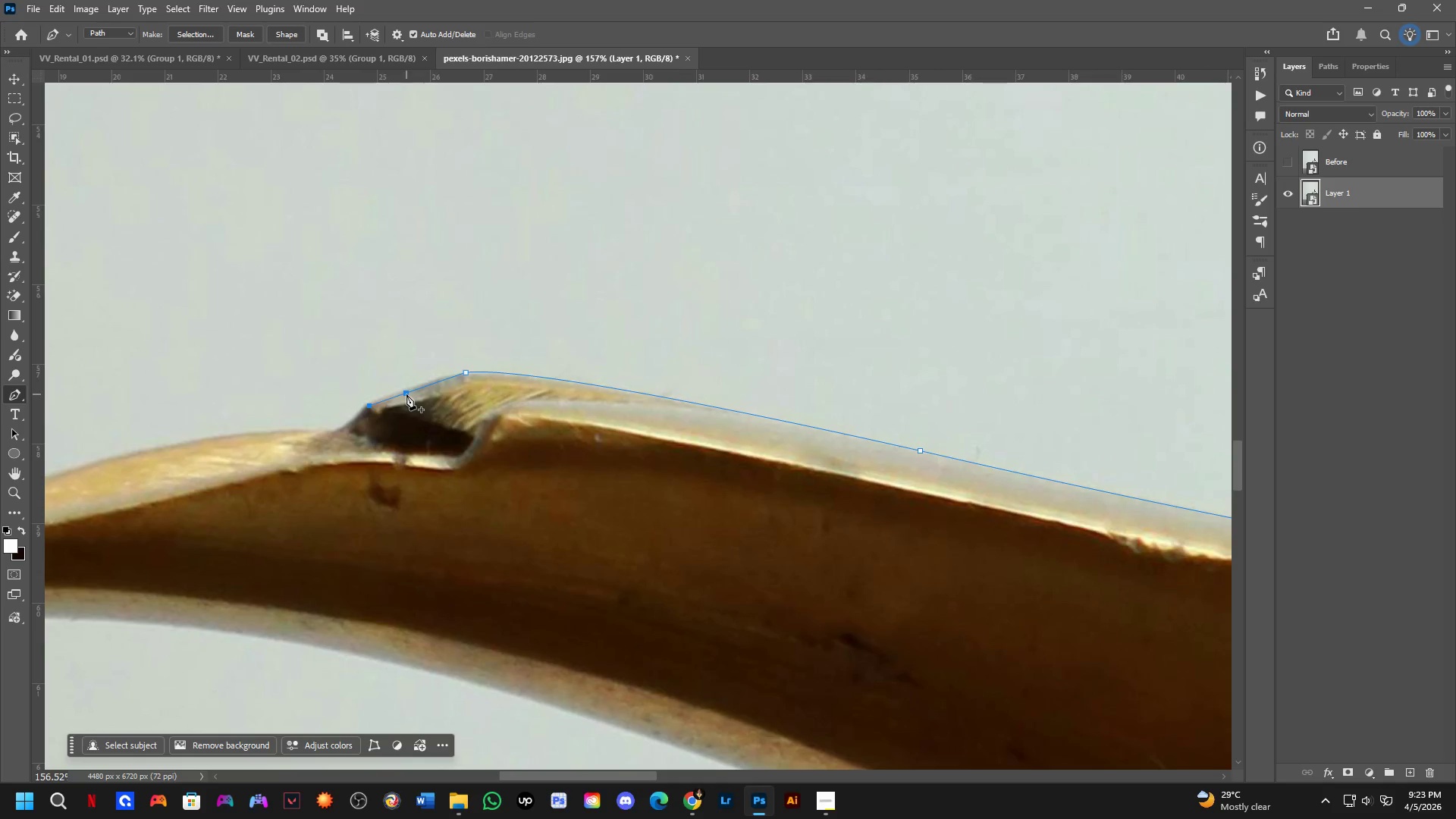 
left_click([410, 392])
 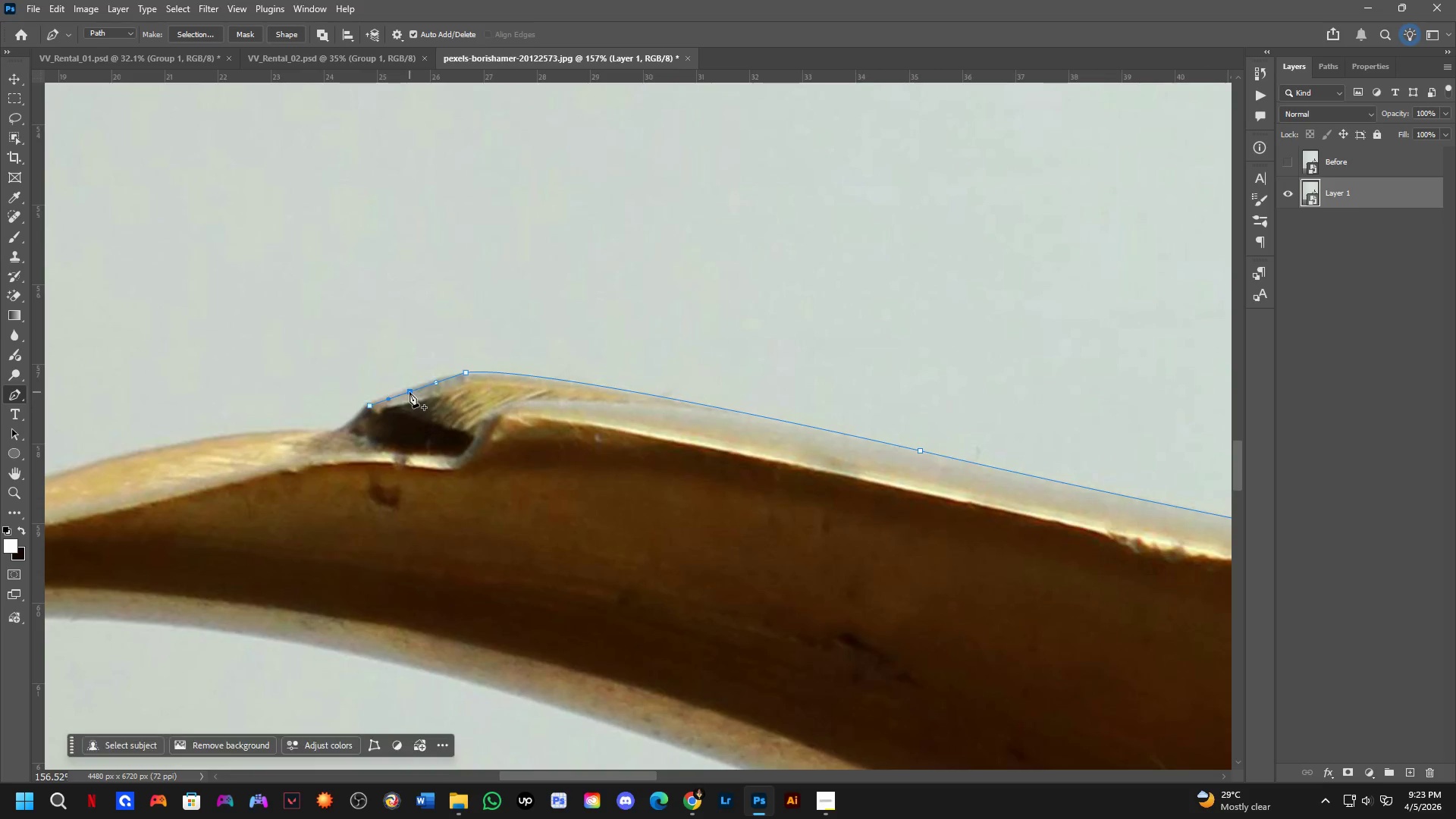 
hold_key(key=ControlLeft, duration=1.22)
left_click_drag(start_coordinate=[410, 391], to_coordinate=[408, 388])
 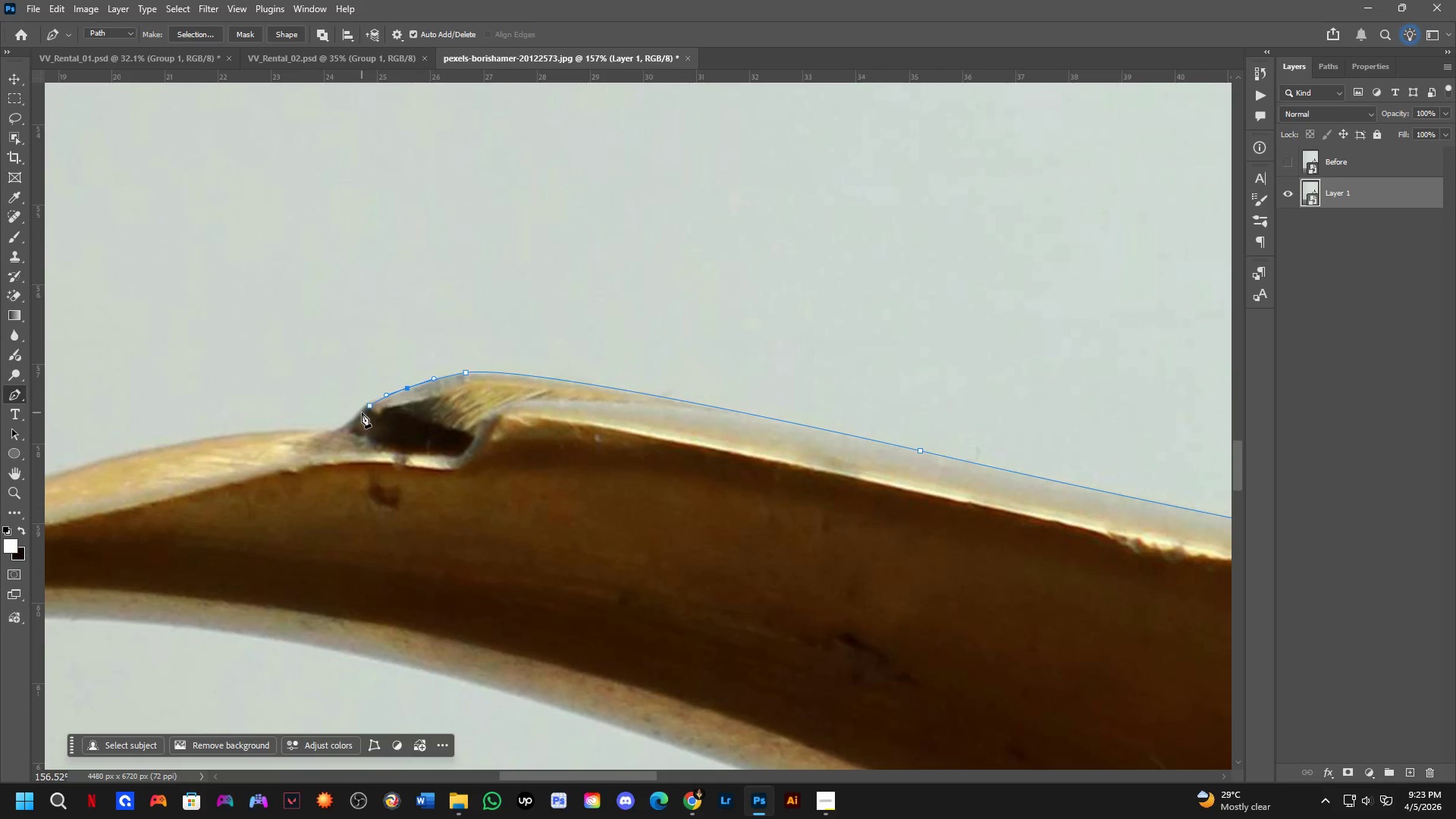 
left_click_drag(start_coordinate=[361, 413], to_coordinate=[355, 424])
 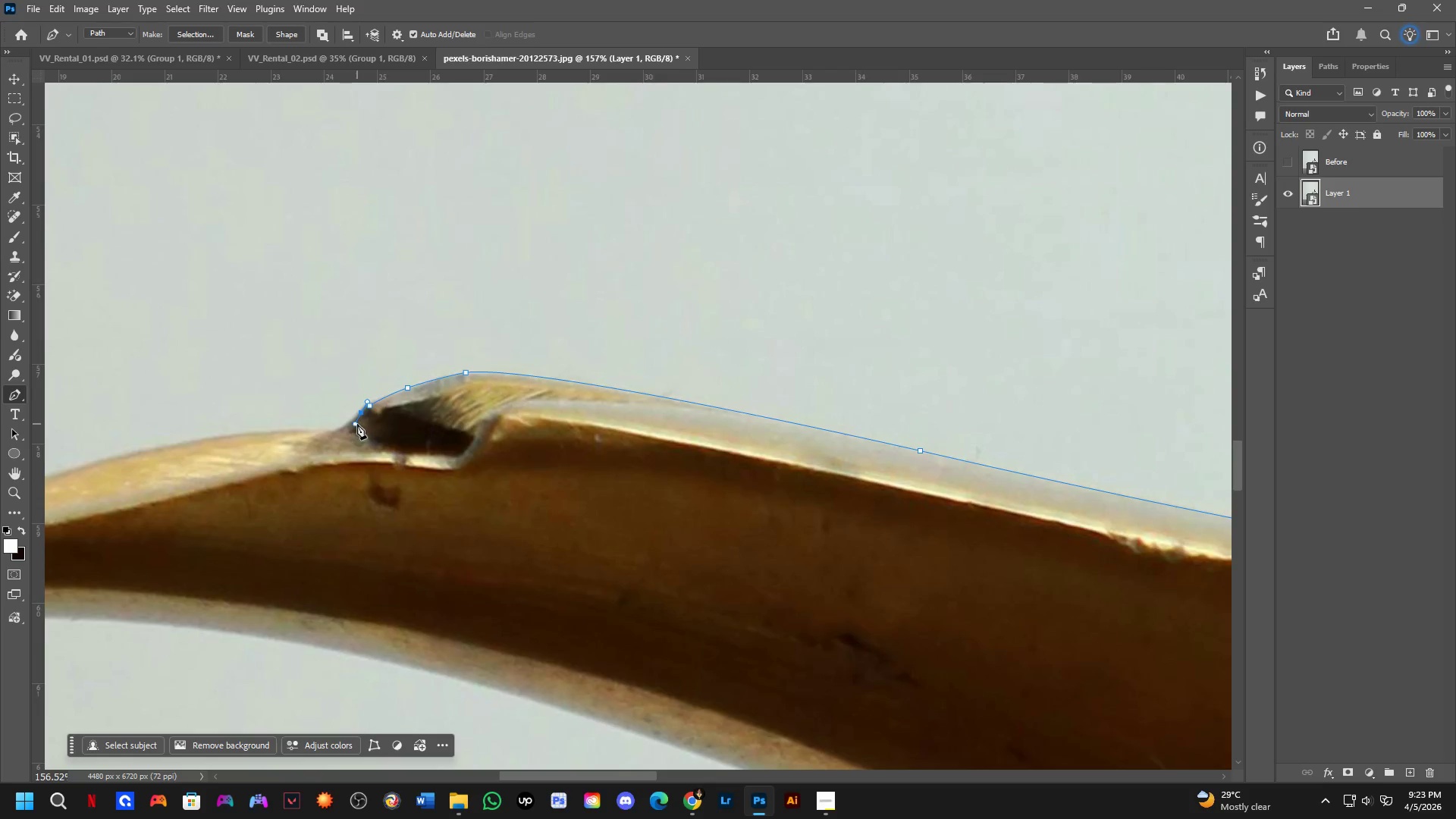 
key(Shift+ShiftLeft)
 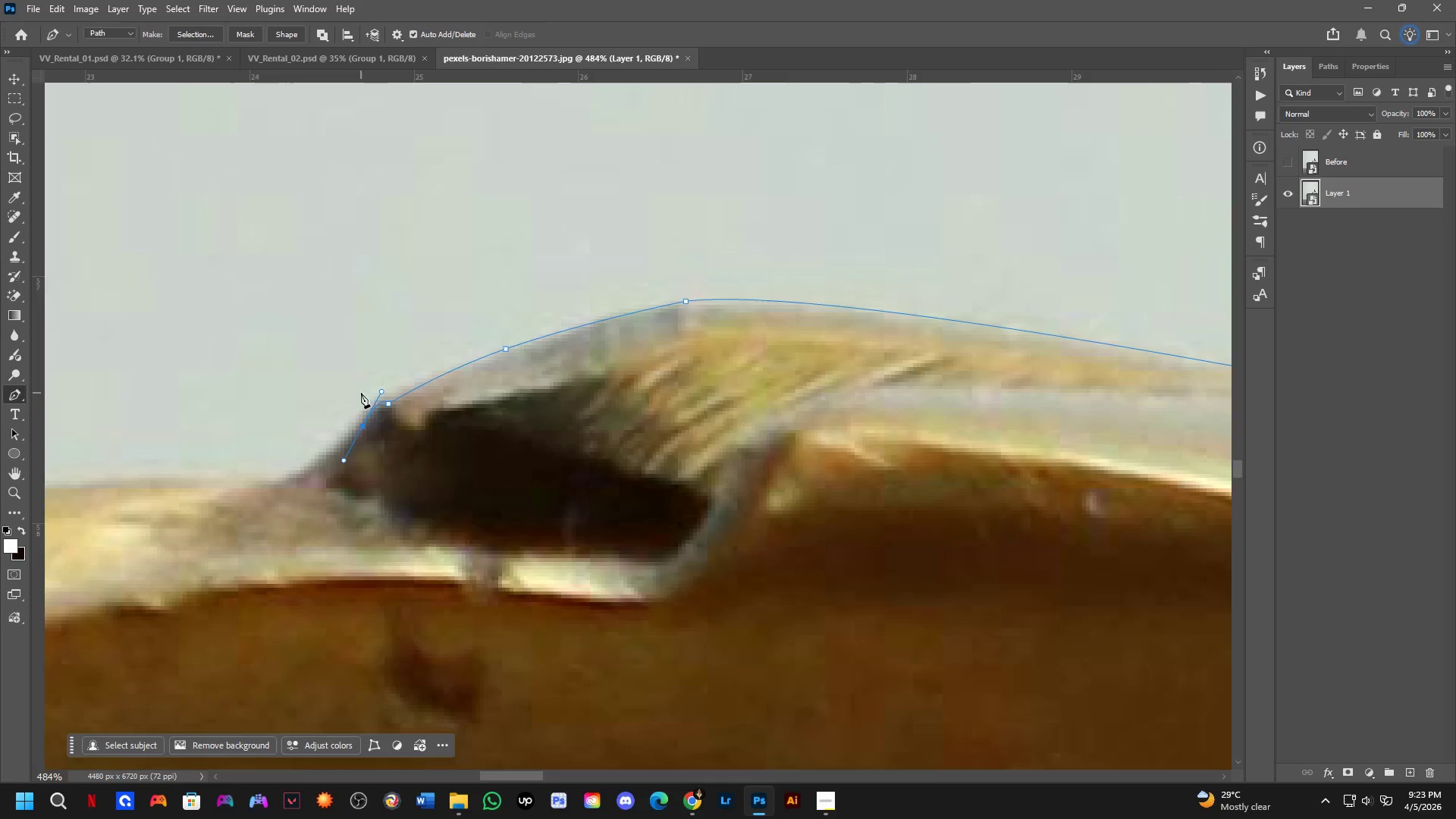 
key(Control+Z)
 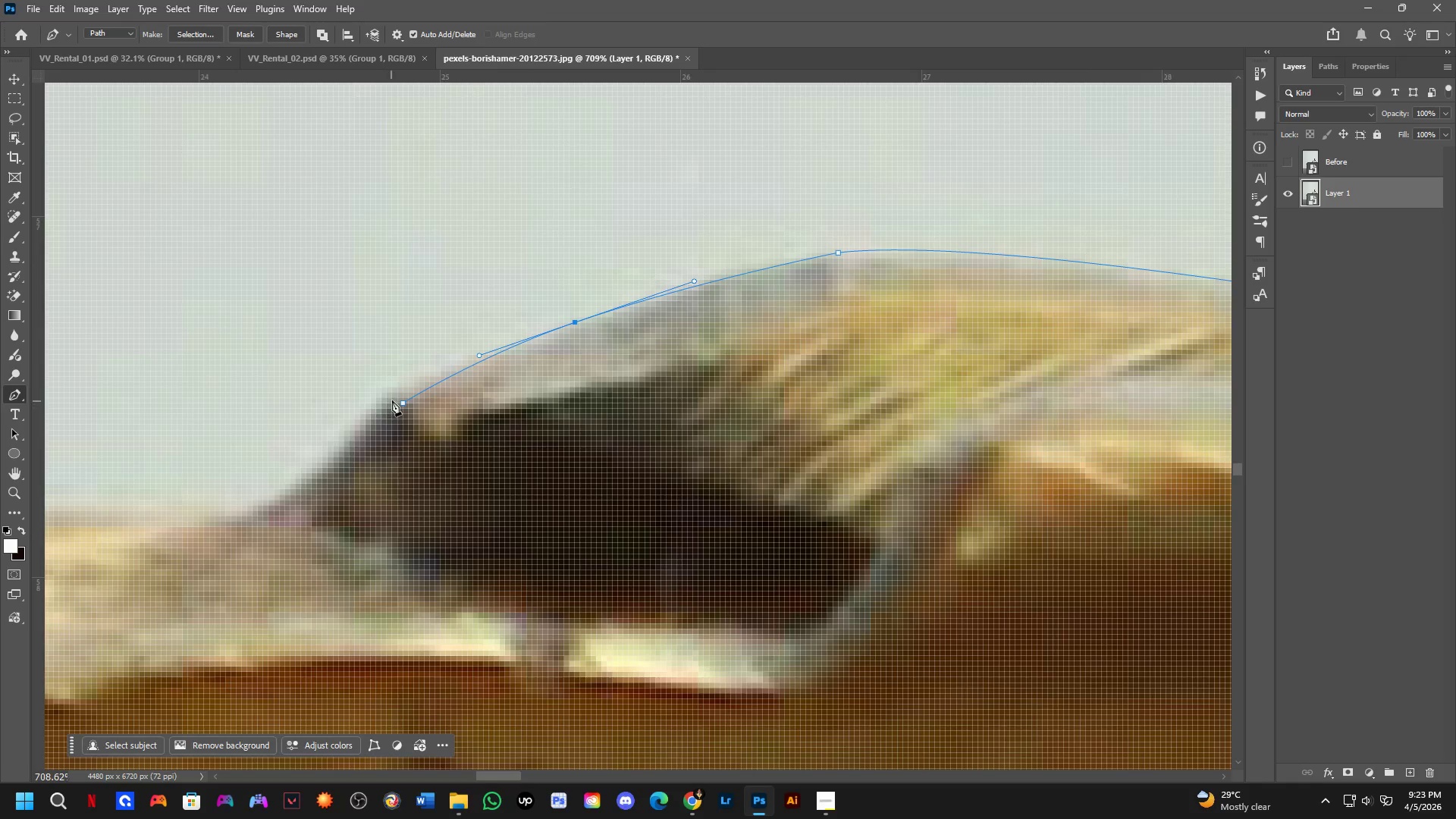 
hold_key(key=ControlLeft, duration=2.58)
 